 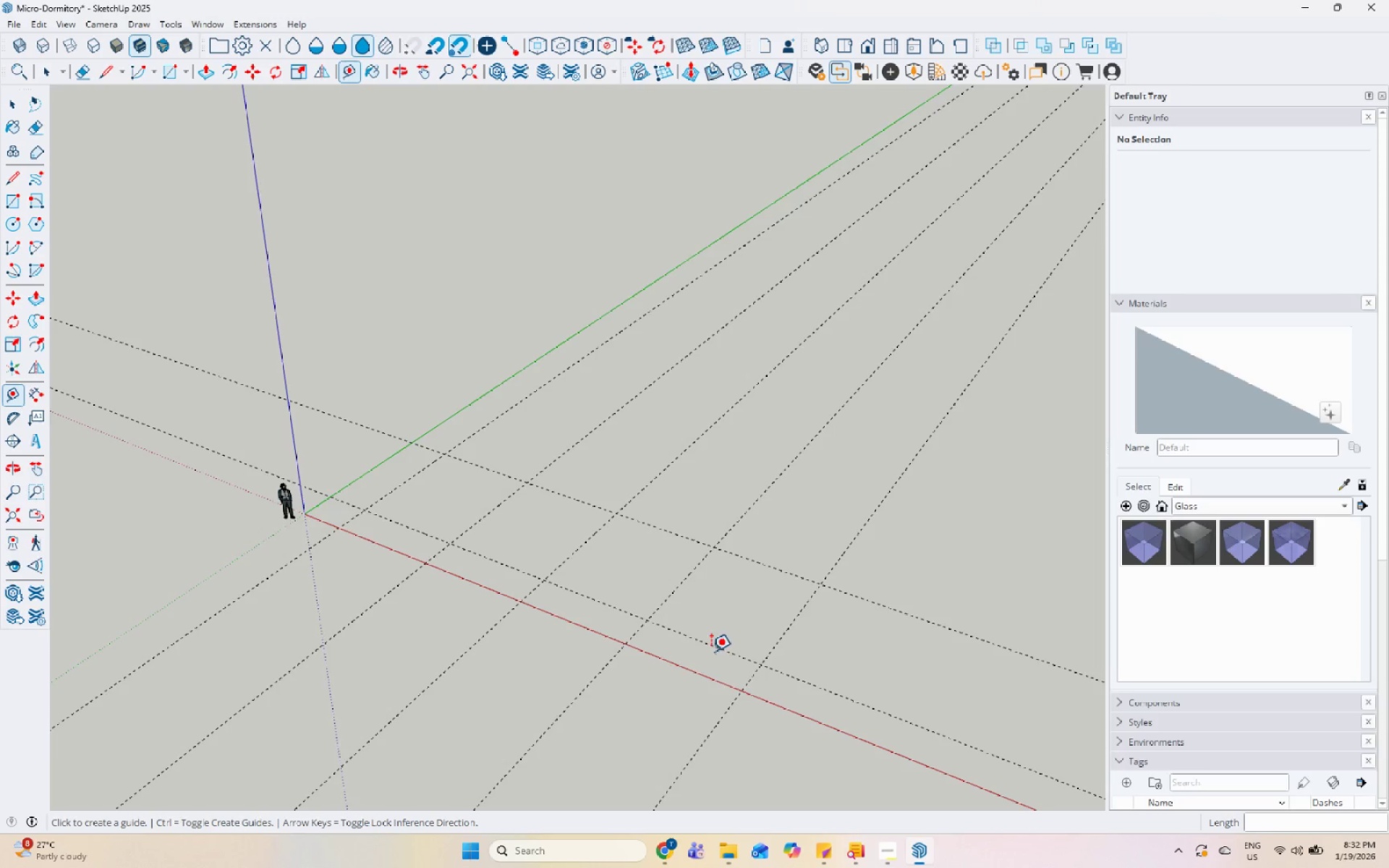 
scroll: coordinate [385, 438], scroll_direction: up, amount: 7.0
 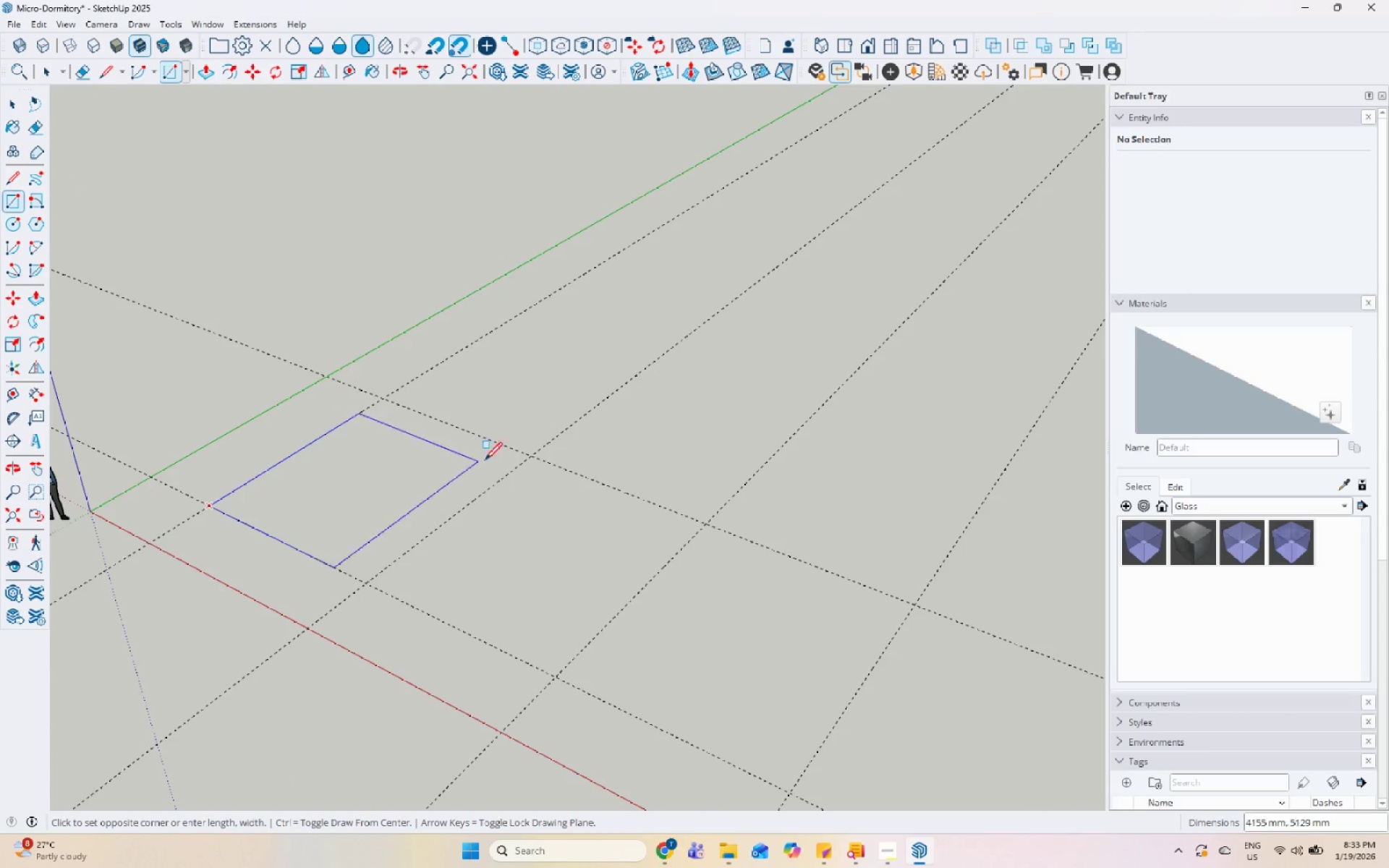 
mouse_move([521, 445])
 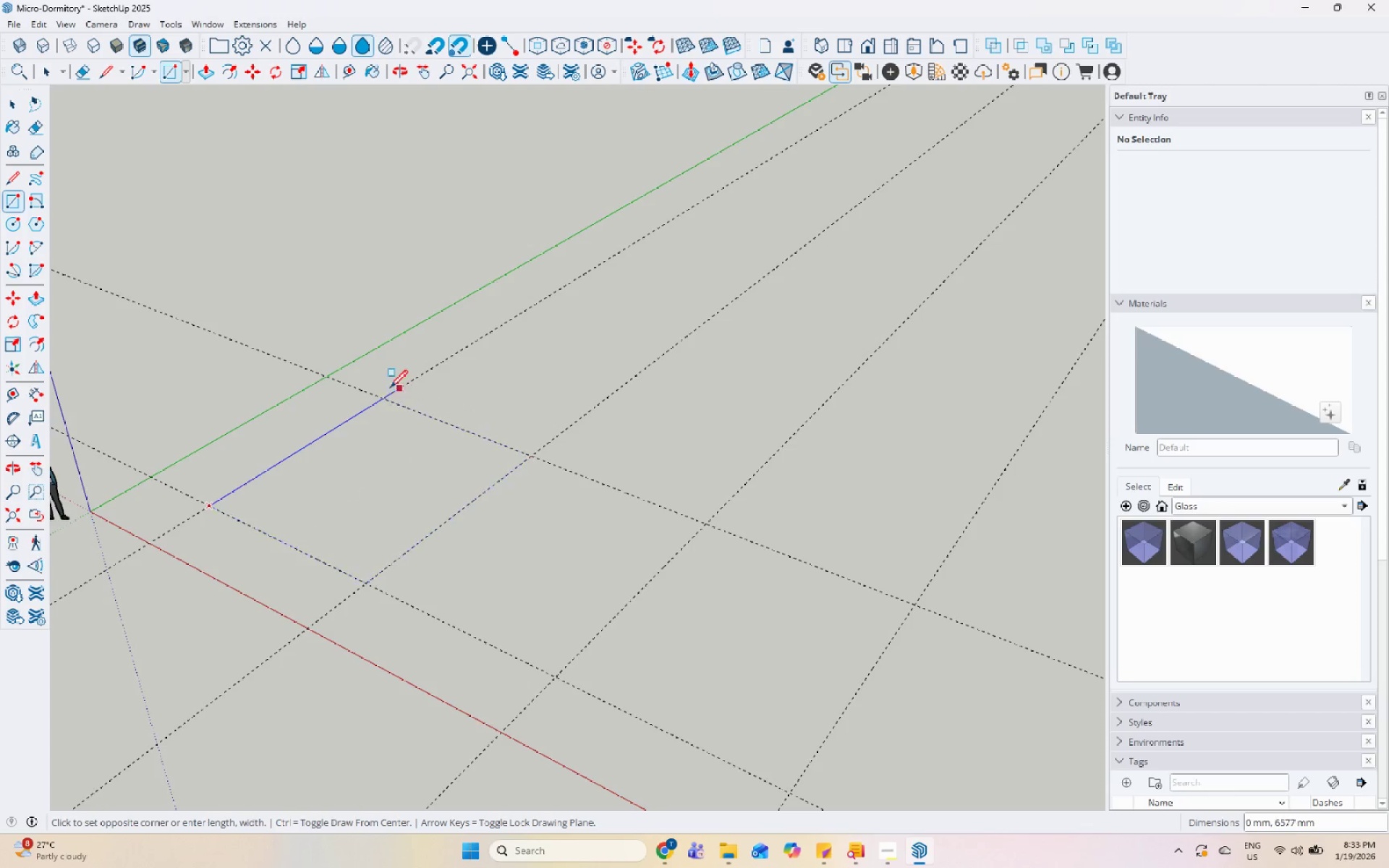 
scroll: coordinate [385, 389], scroll_direction: down, amount: 7.0
 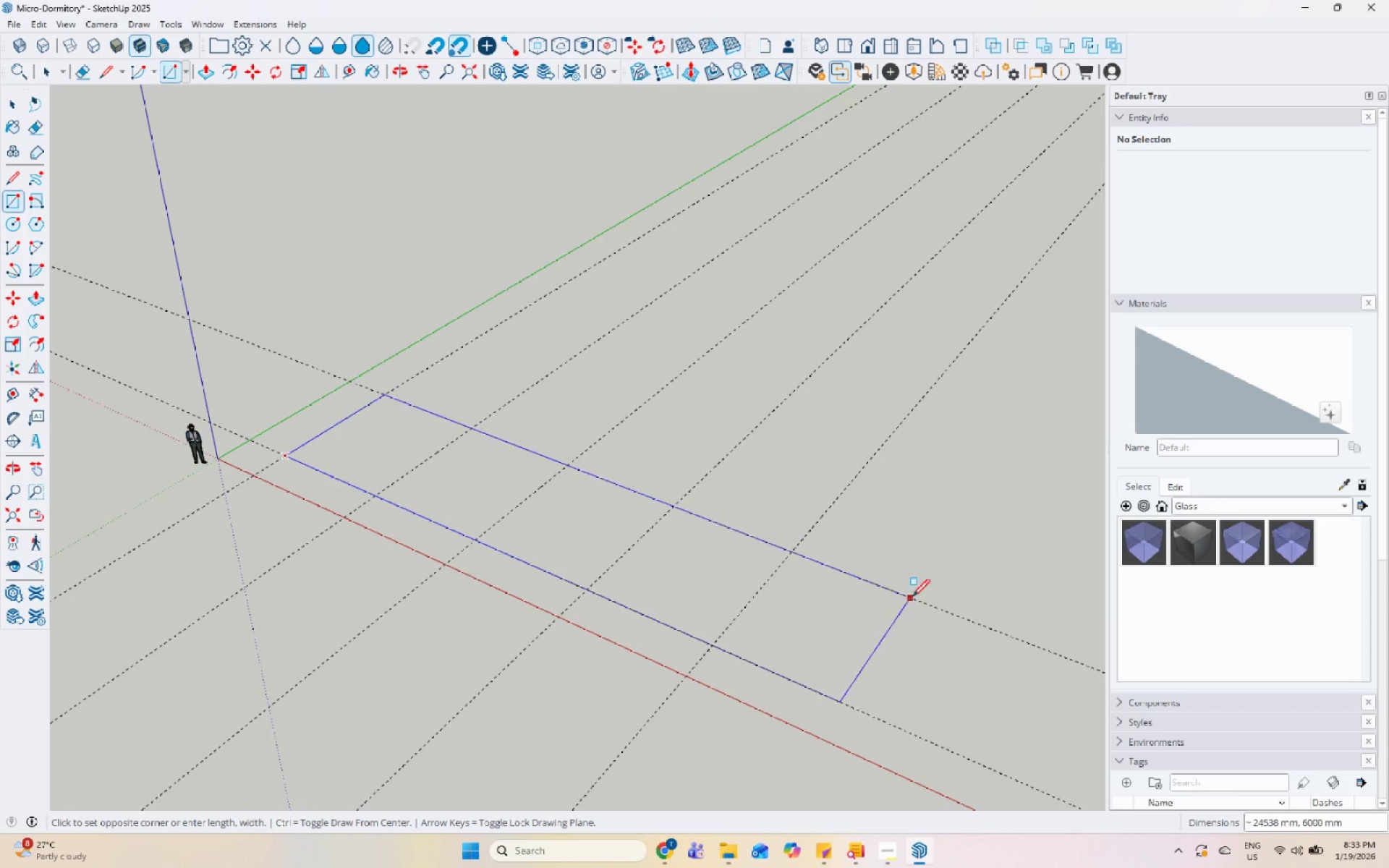 
left_click([790, 550])
 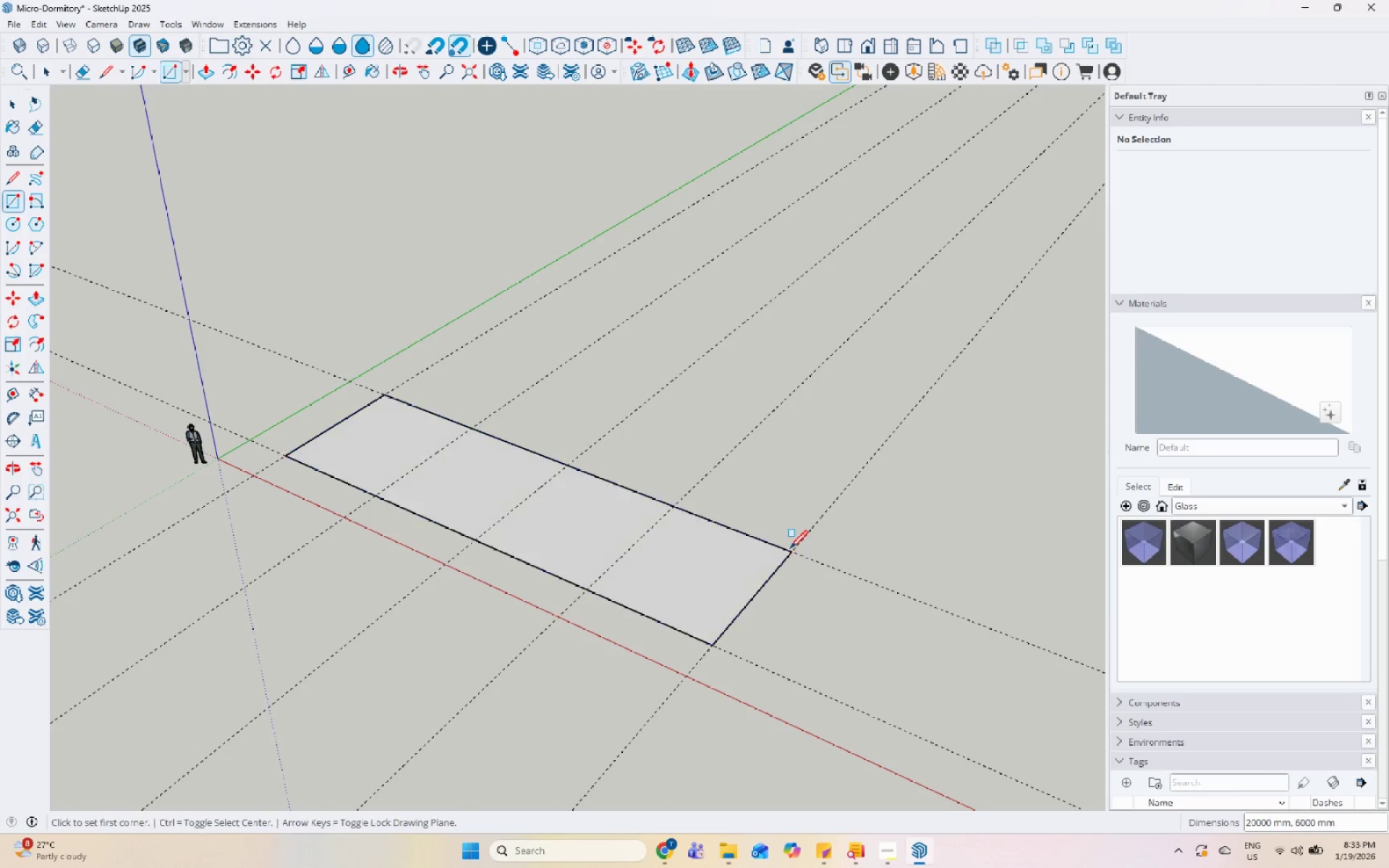 
key(Space)
 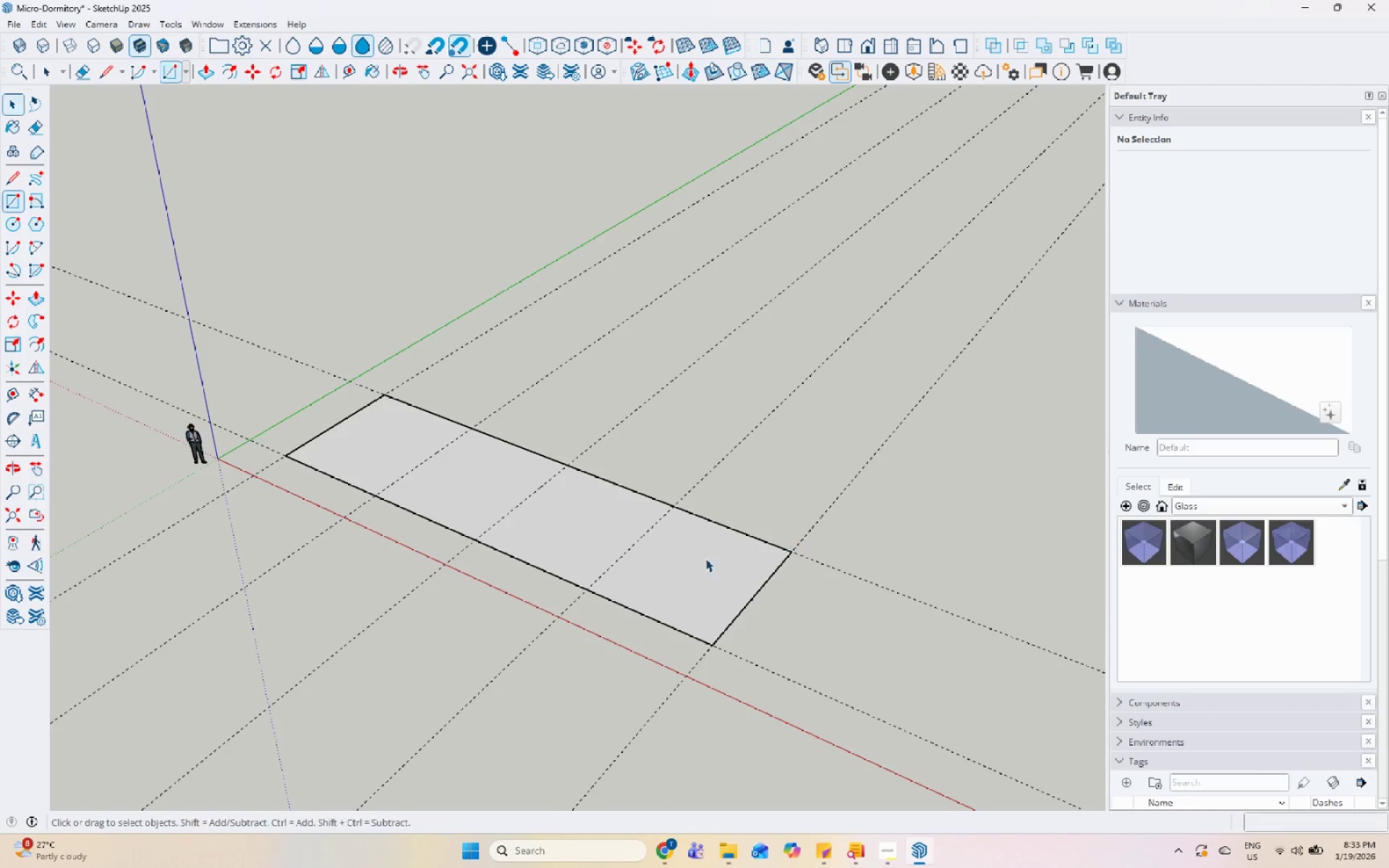 
double_click([701, 560])
 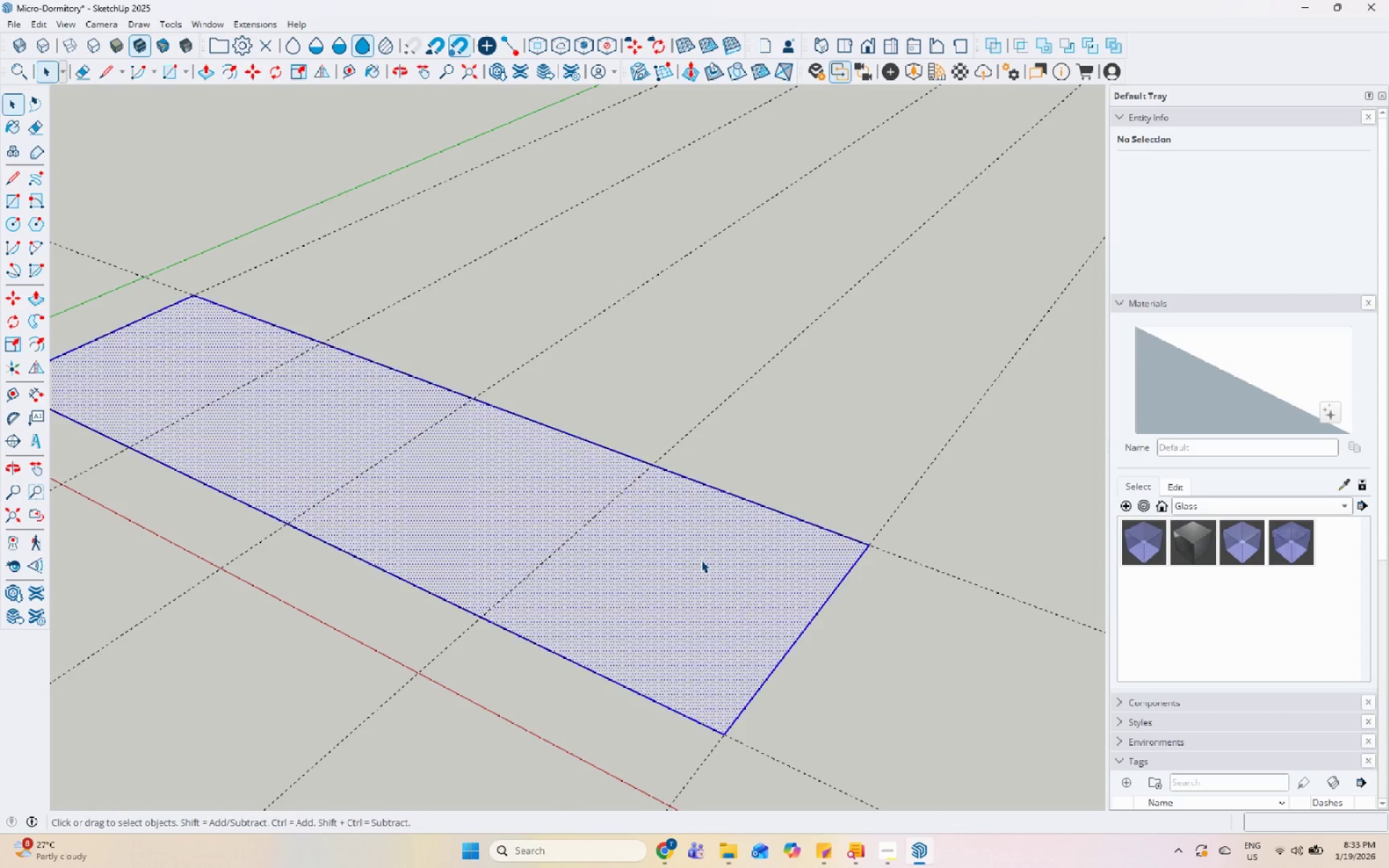 
triple_click([701, 560])
 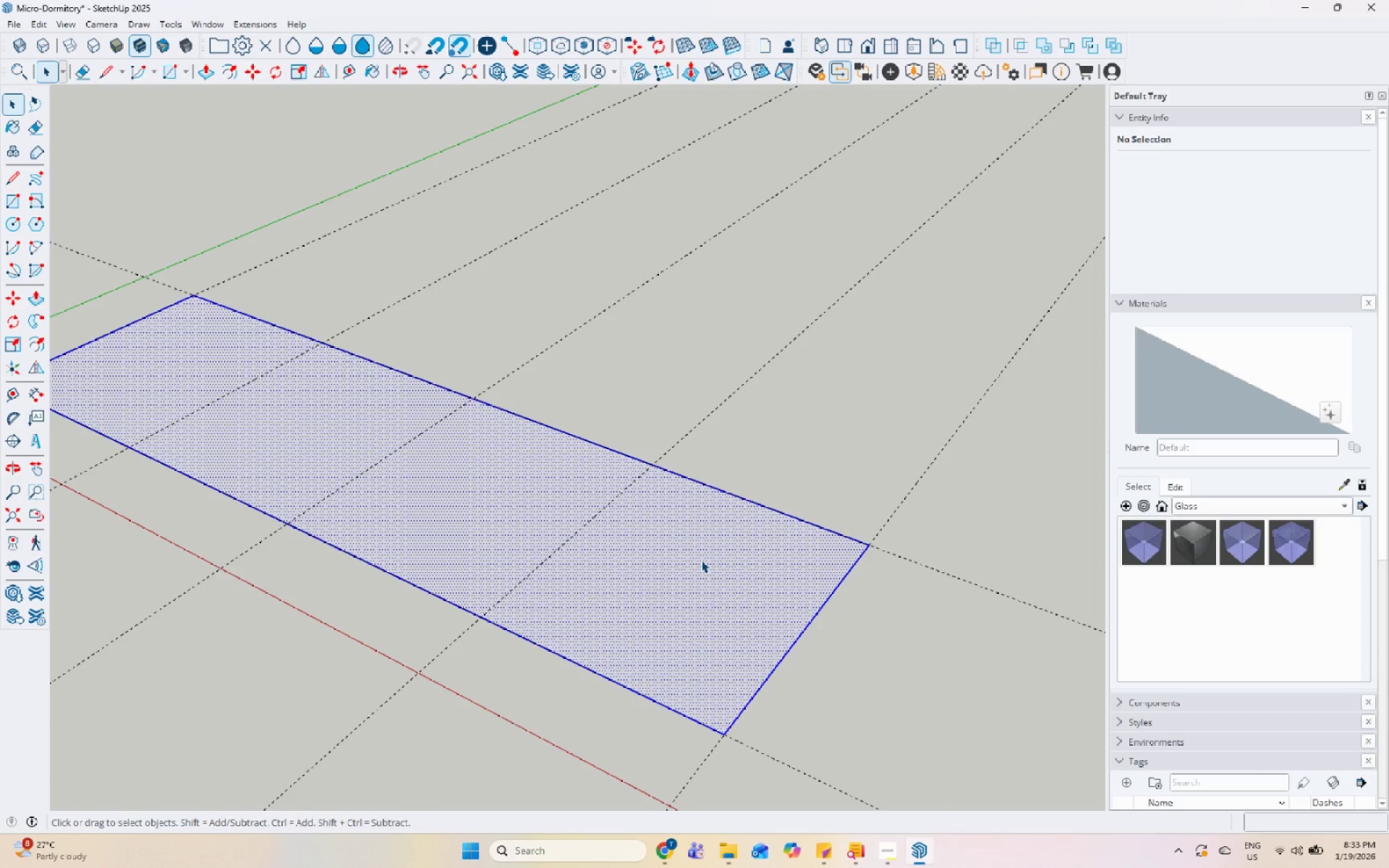 
scroll: coordinate [701, 560], scroll_direction: up, amount: 6.0
 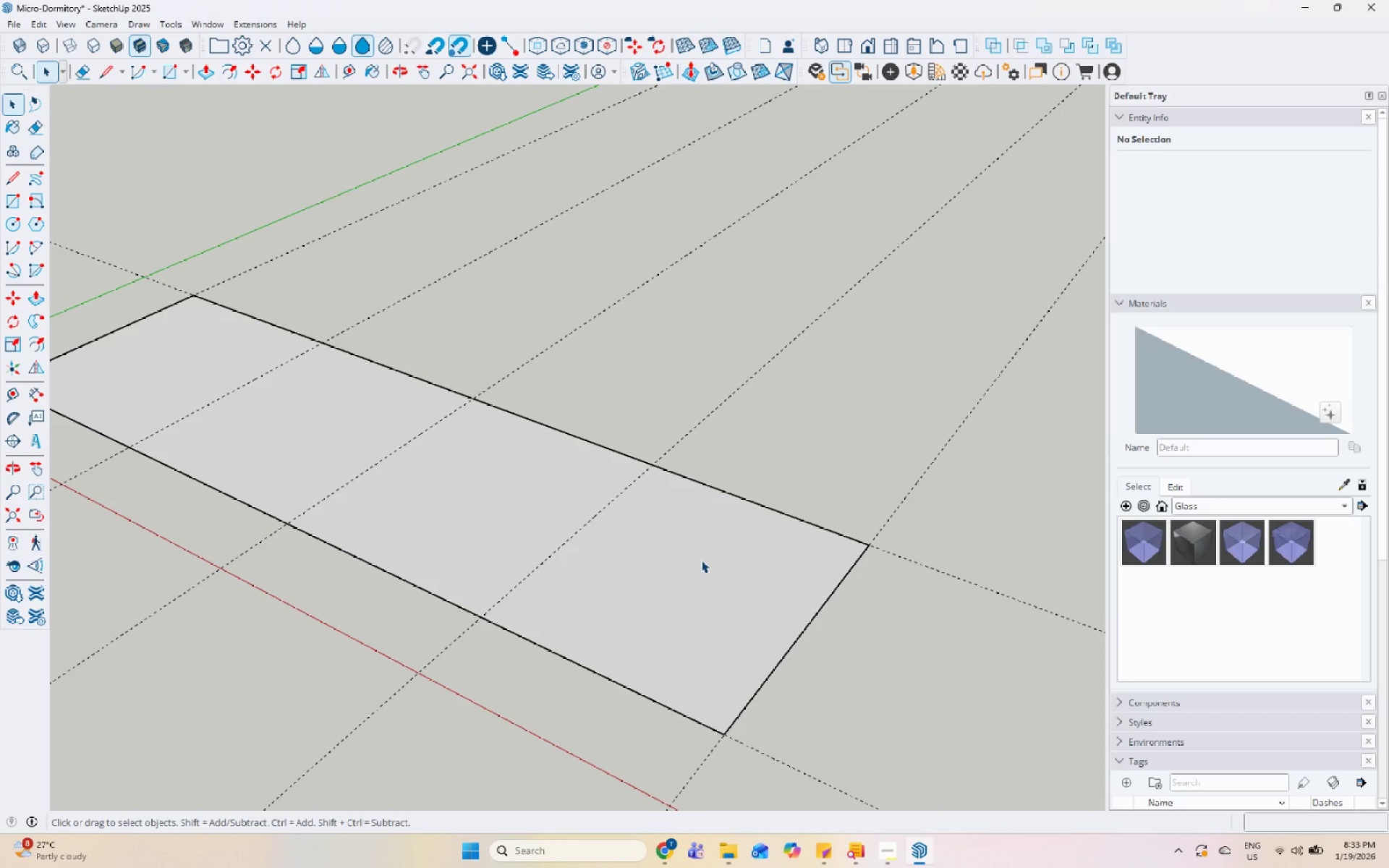 
right_click([701, 560])
 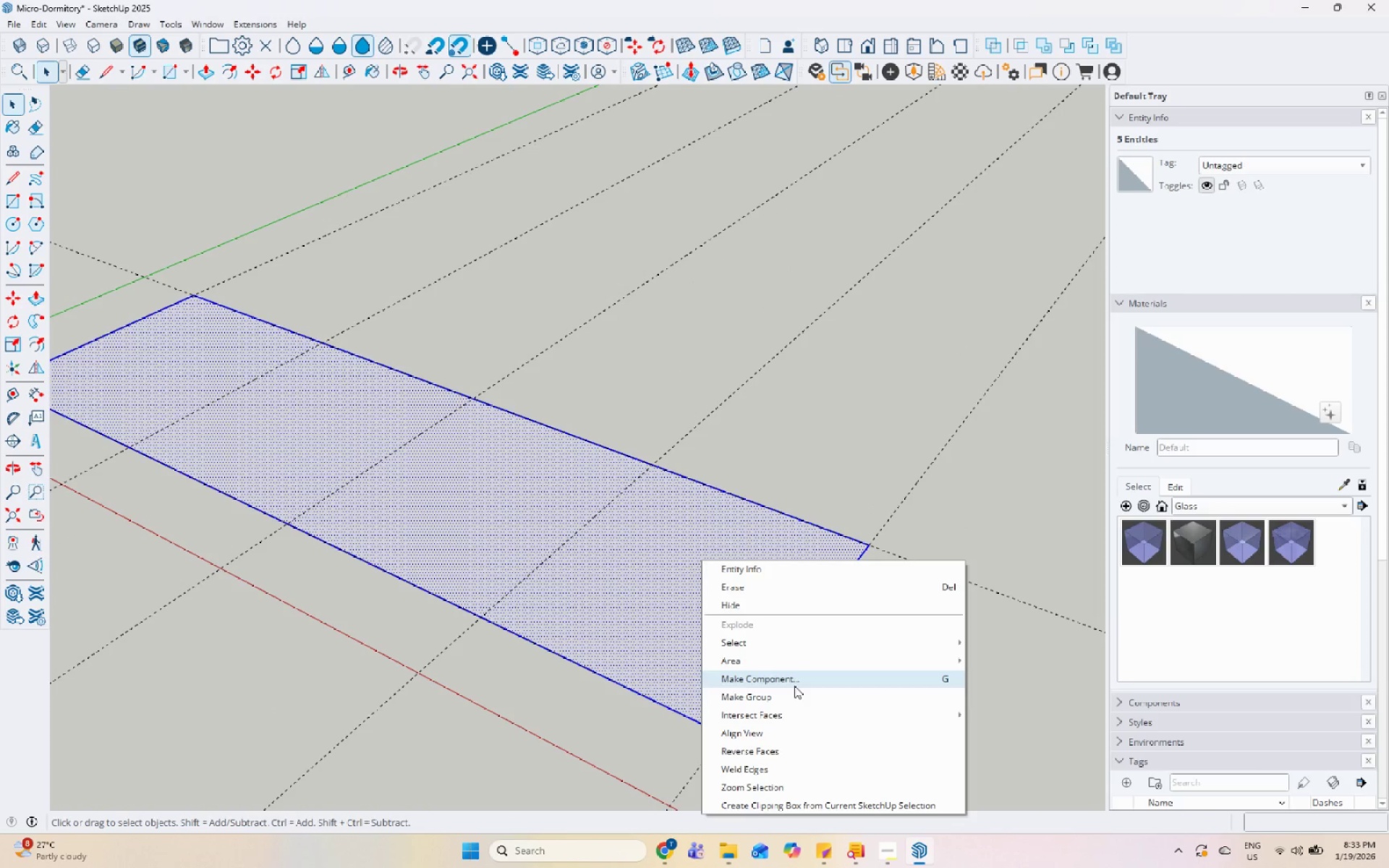 
left_click([793, 694])
 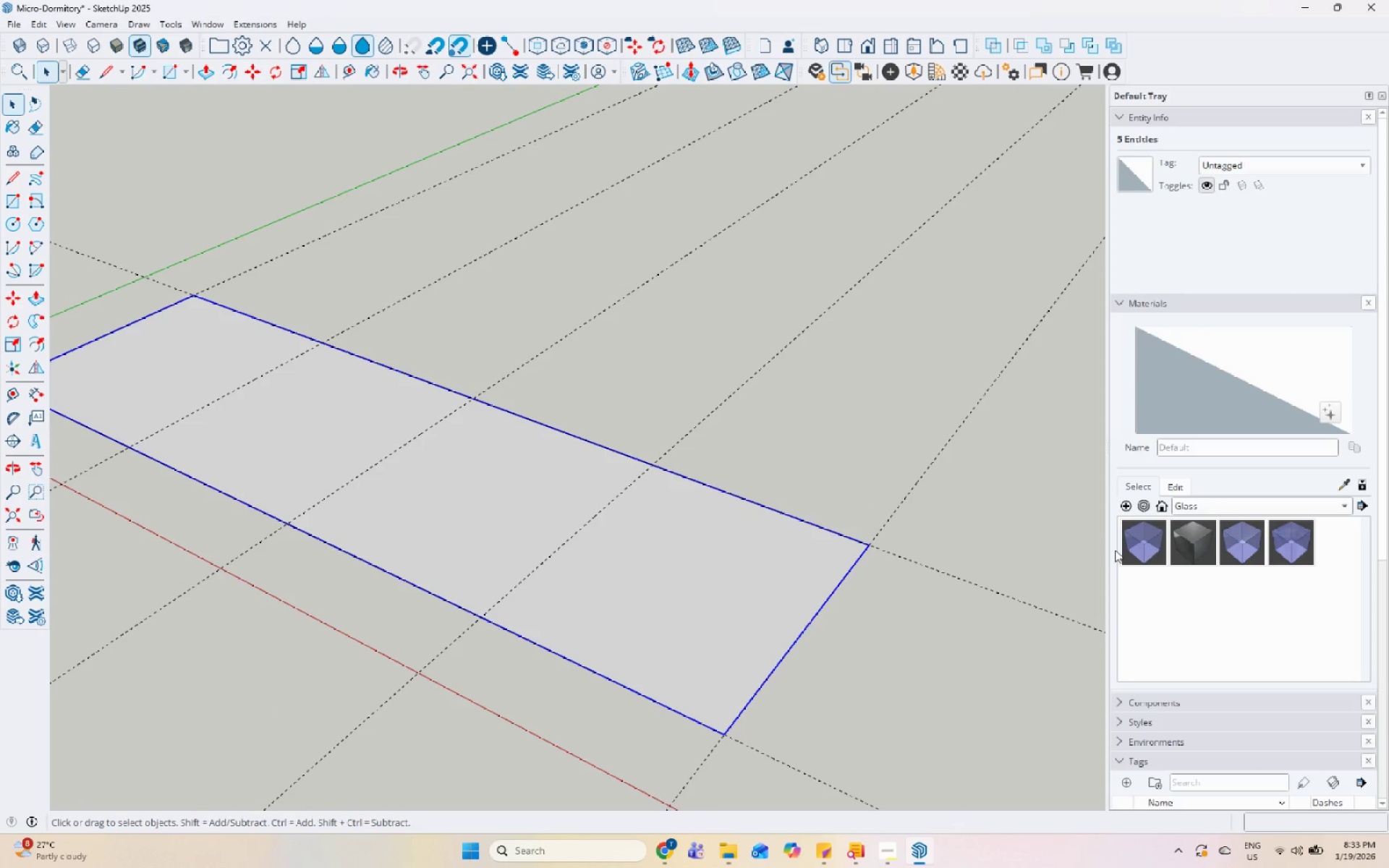 
scroll: coordinate [1115, 550], scroll_direction: down, amount: 4.0
 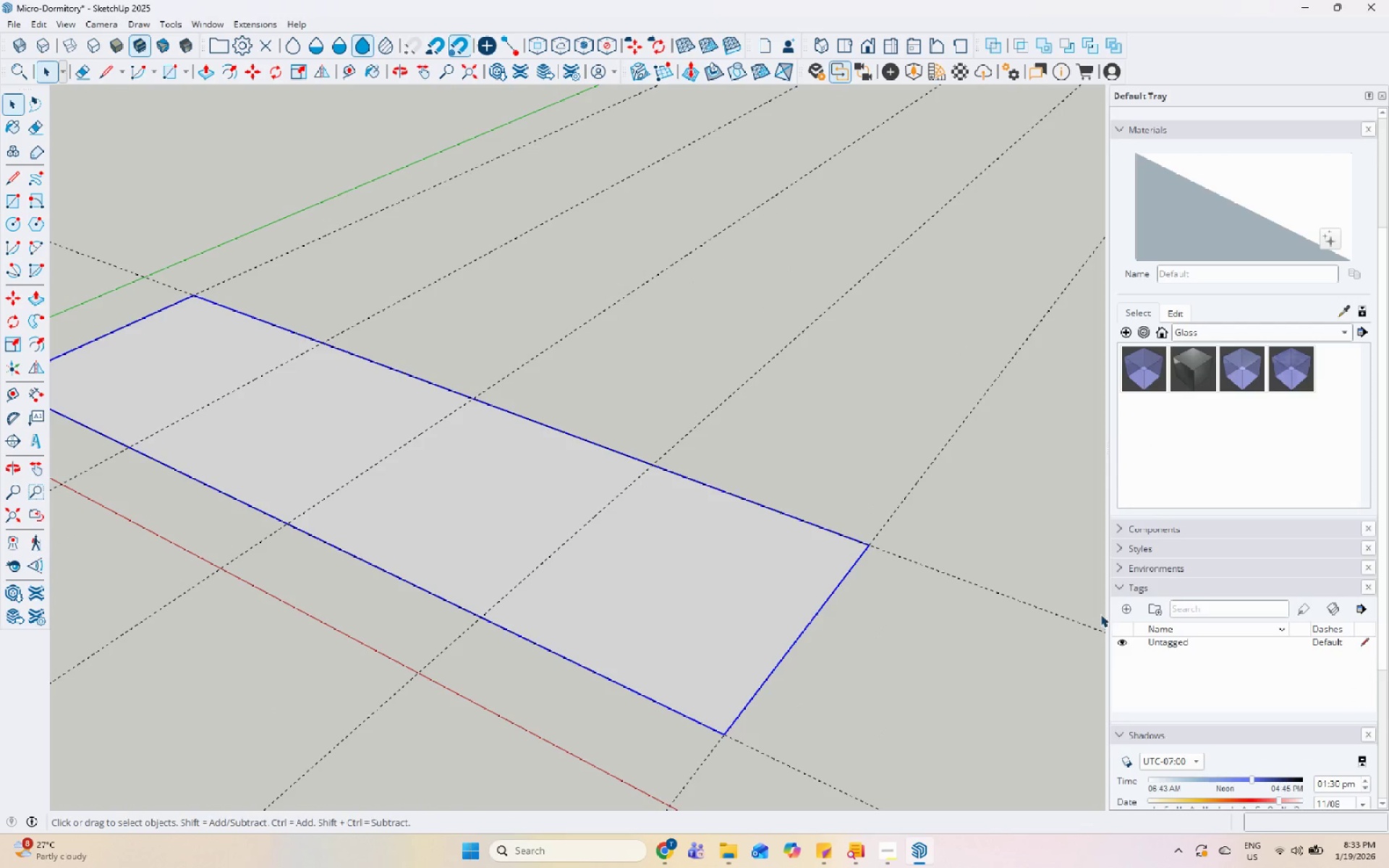 
left_click([1123, 606])
 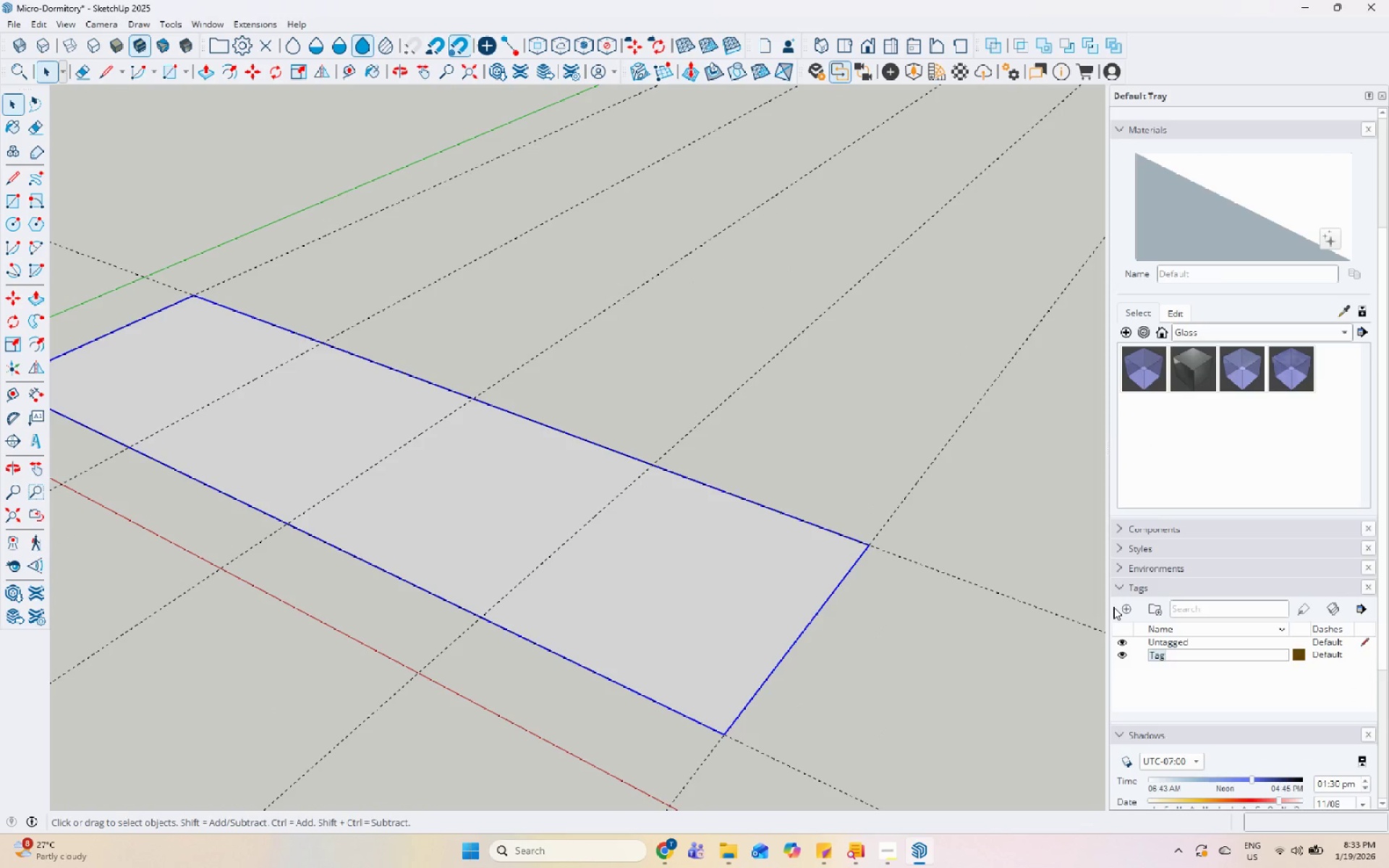 
type(Base)
 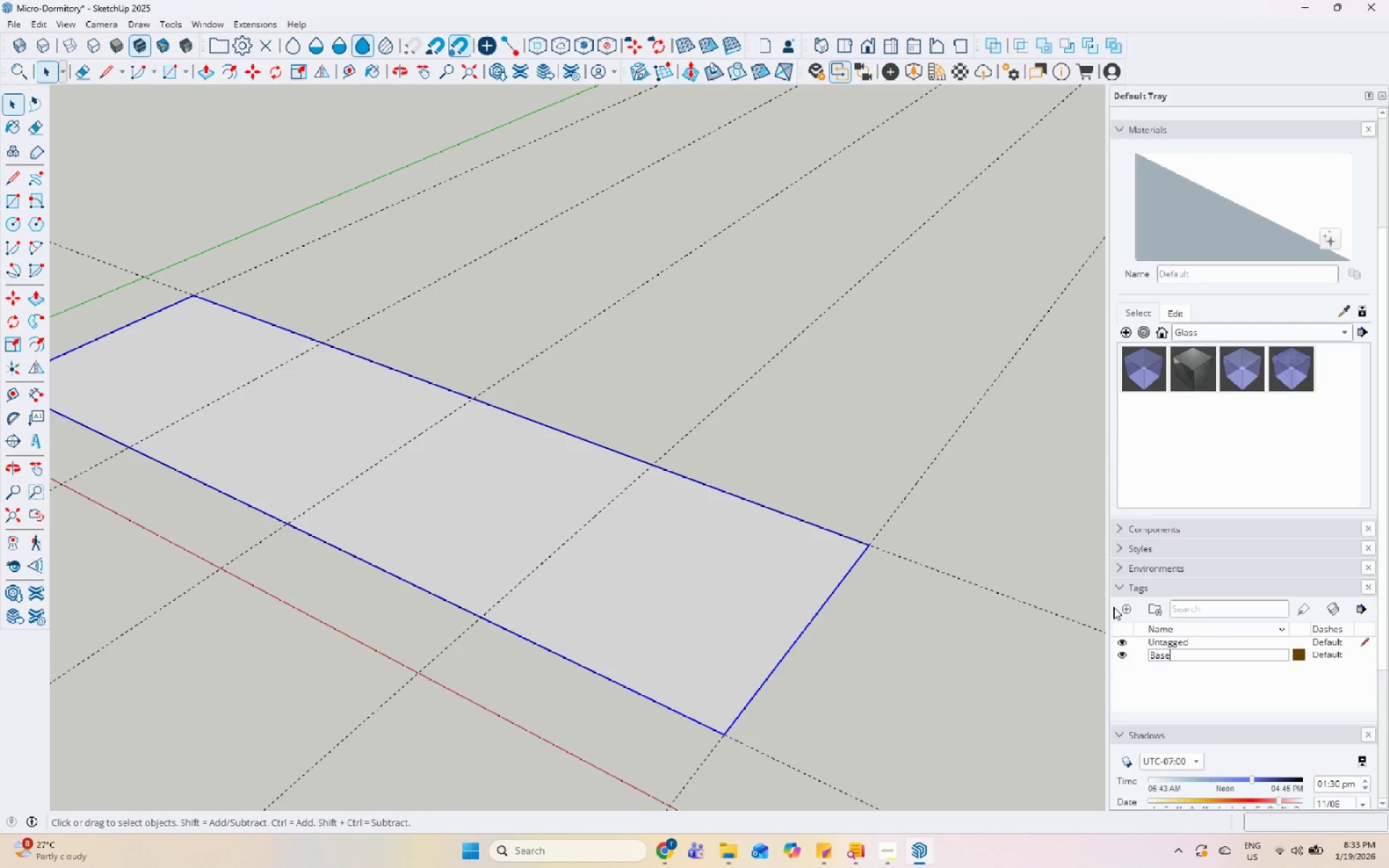 
key(Enter)
 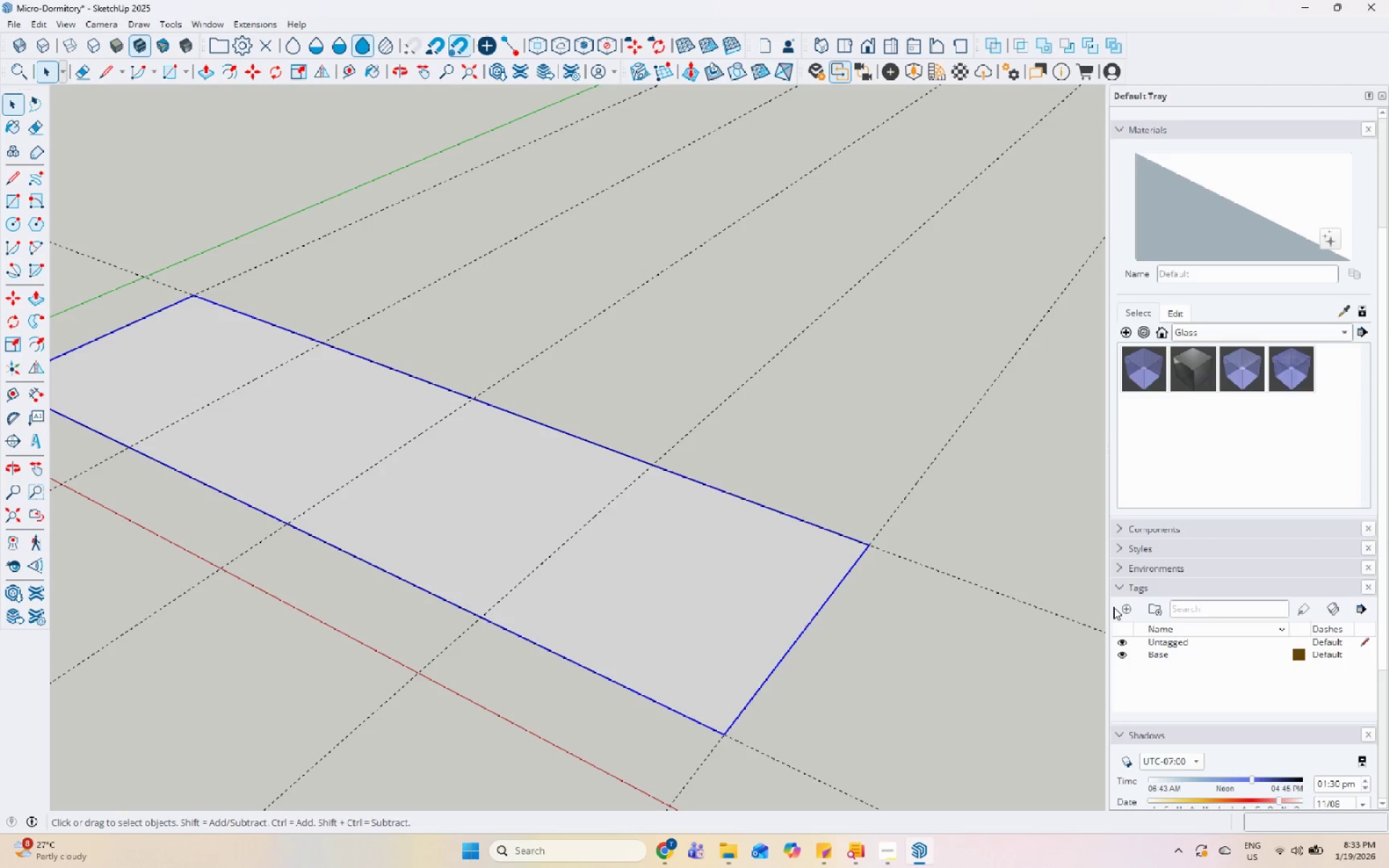 
scroll: coordinate [503, 538], scroll_direction: down, amount: 1.0
 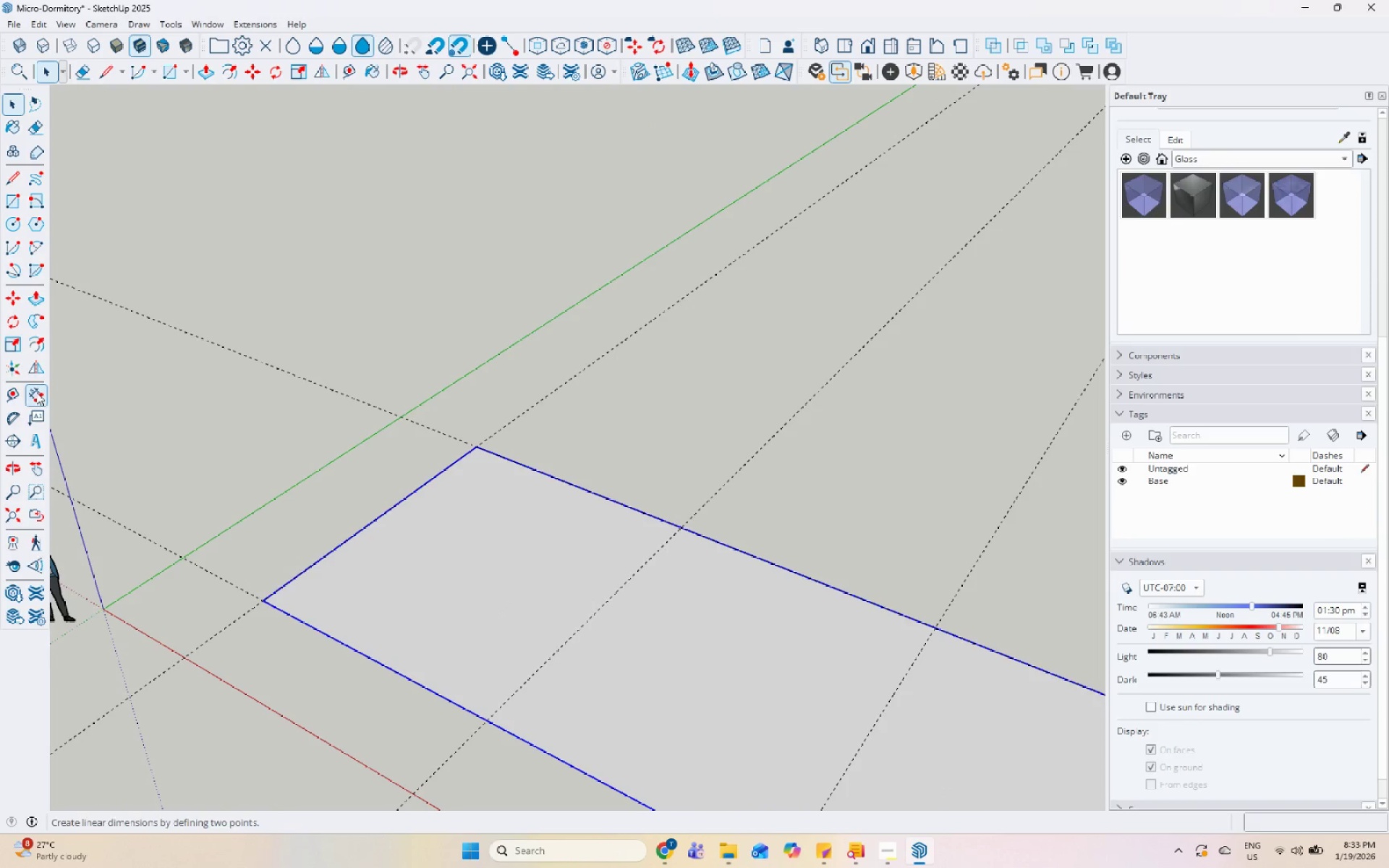 
left_click_drag(start_coordinate=[17, 397], to_coordinate=[20, 397])
 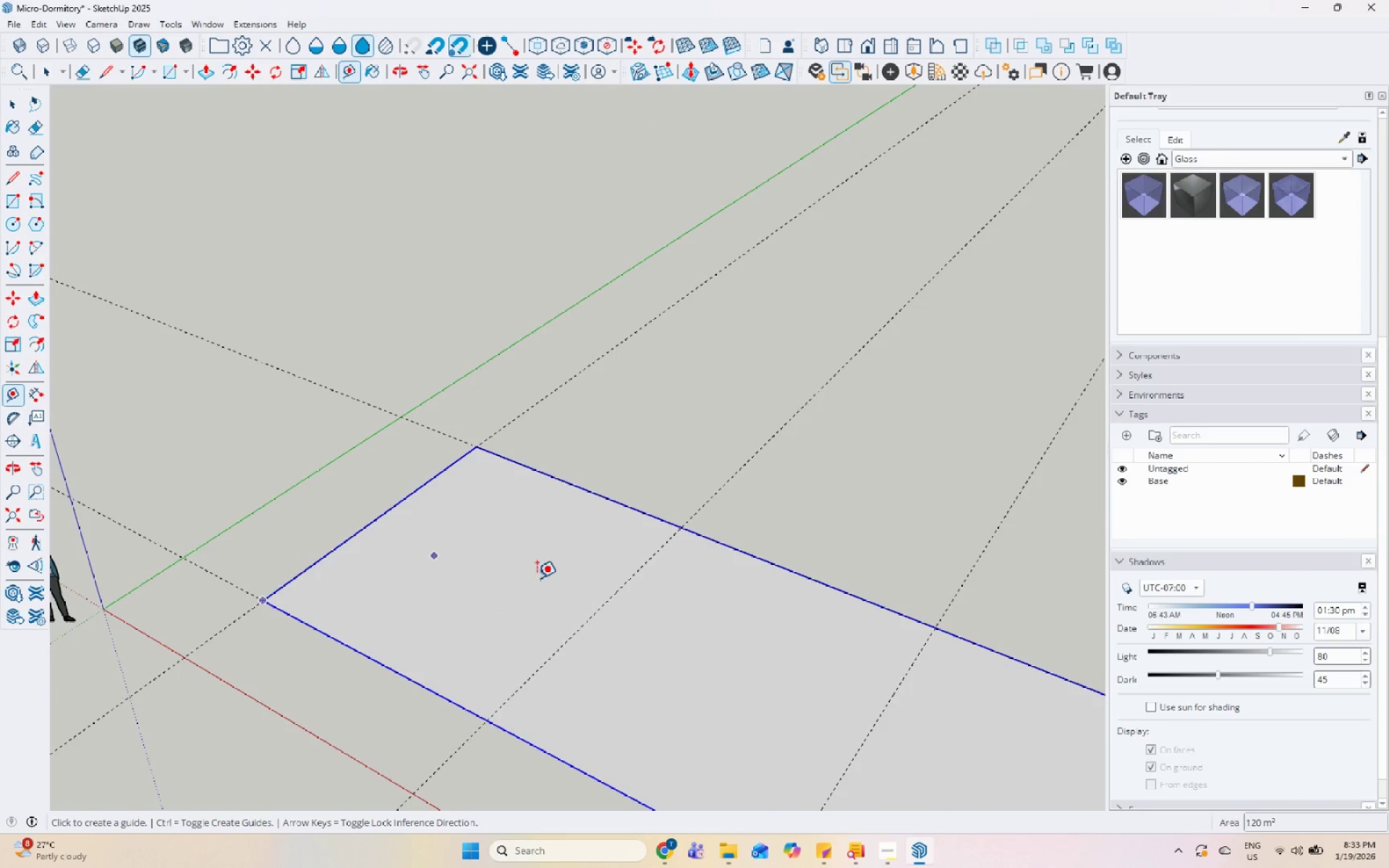 
scroll: coordinate [610, 456], scroll_direction: up, amount: 4.0
 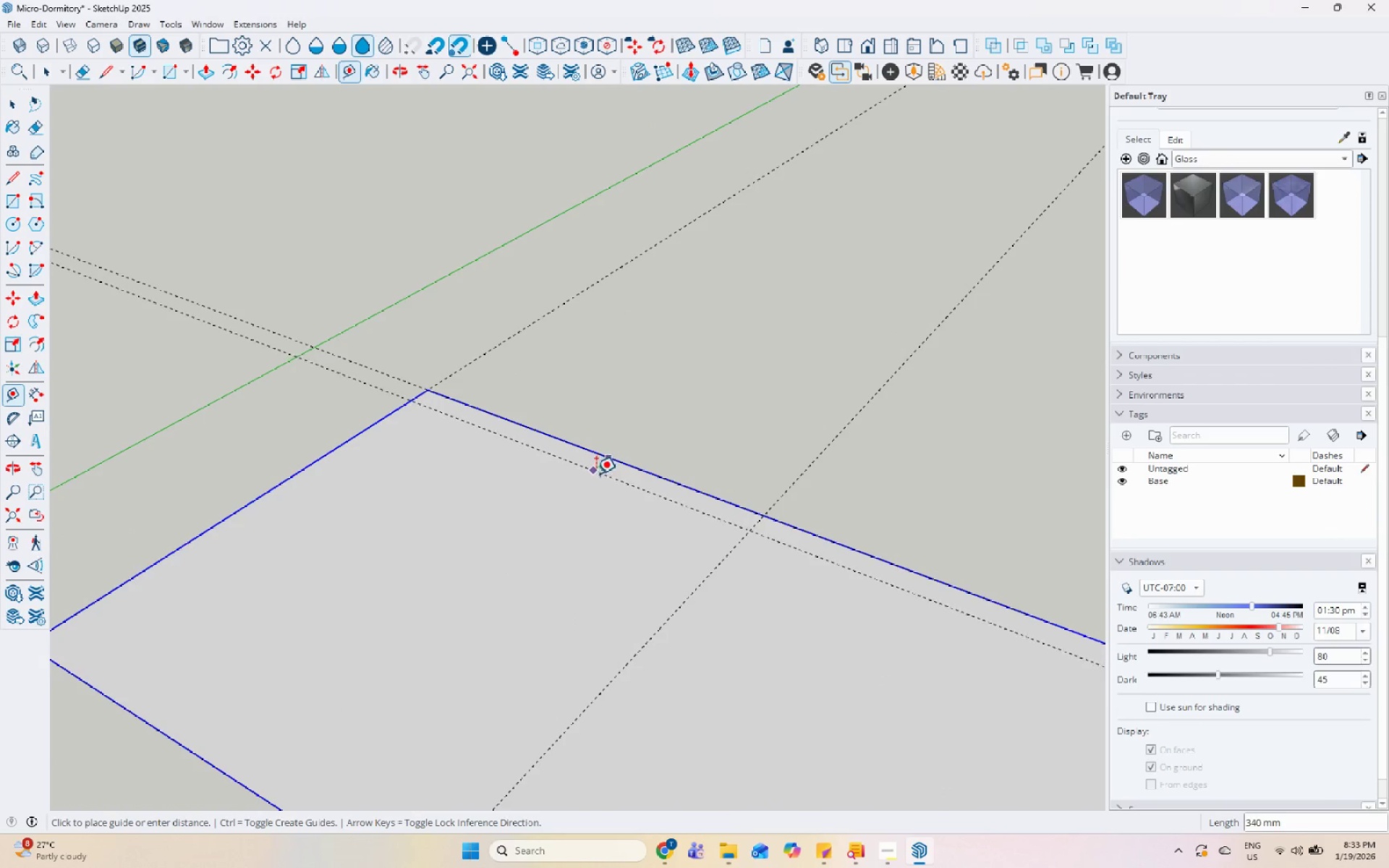 
key(Escape)
 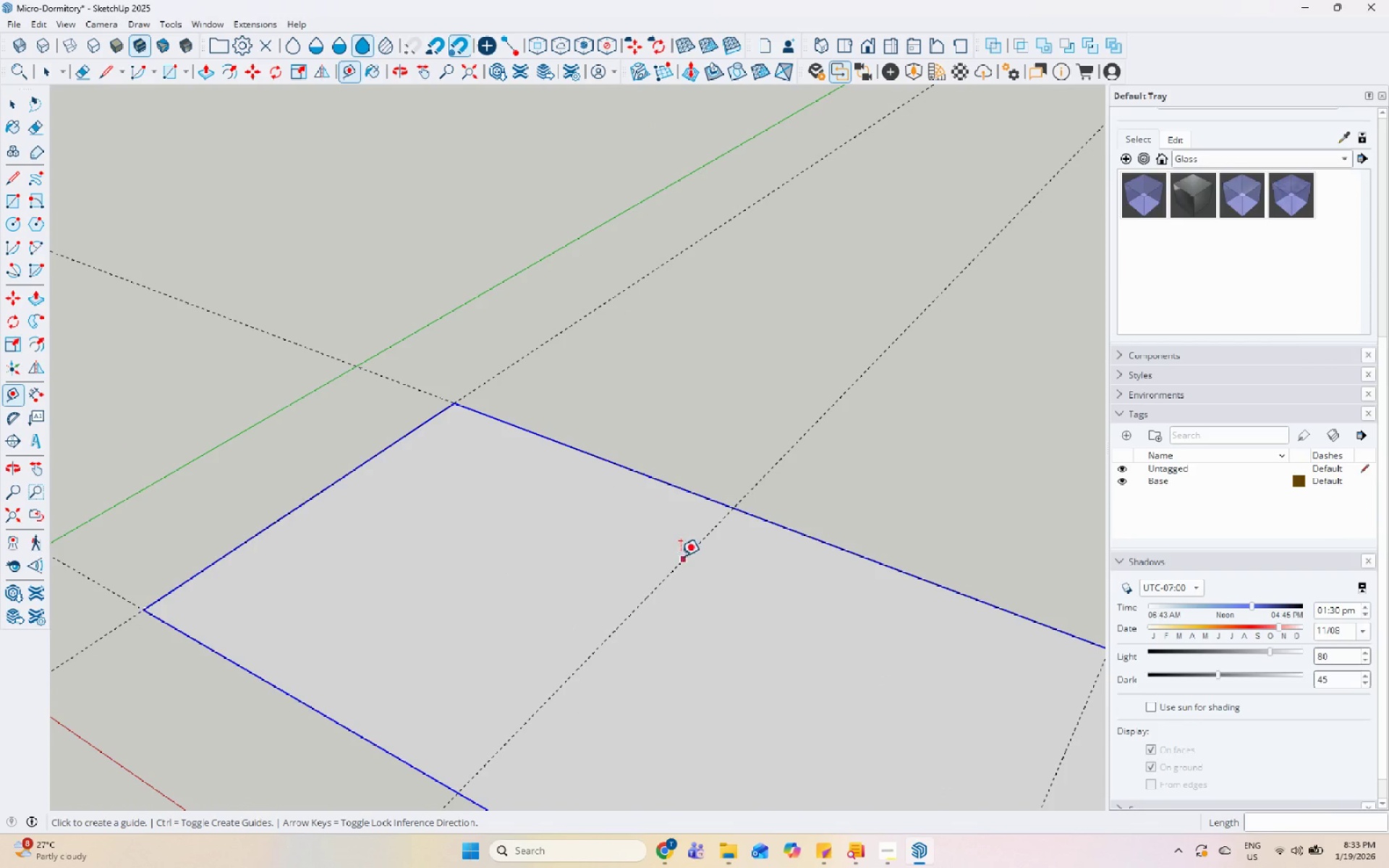 
scroll: coordinate [596, 474], scroll_direction: down, amount: 2.0
 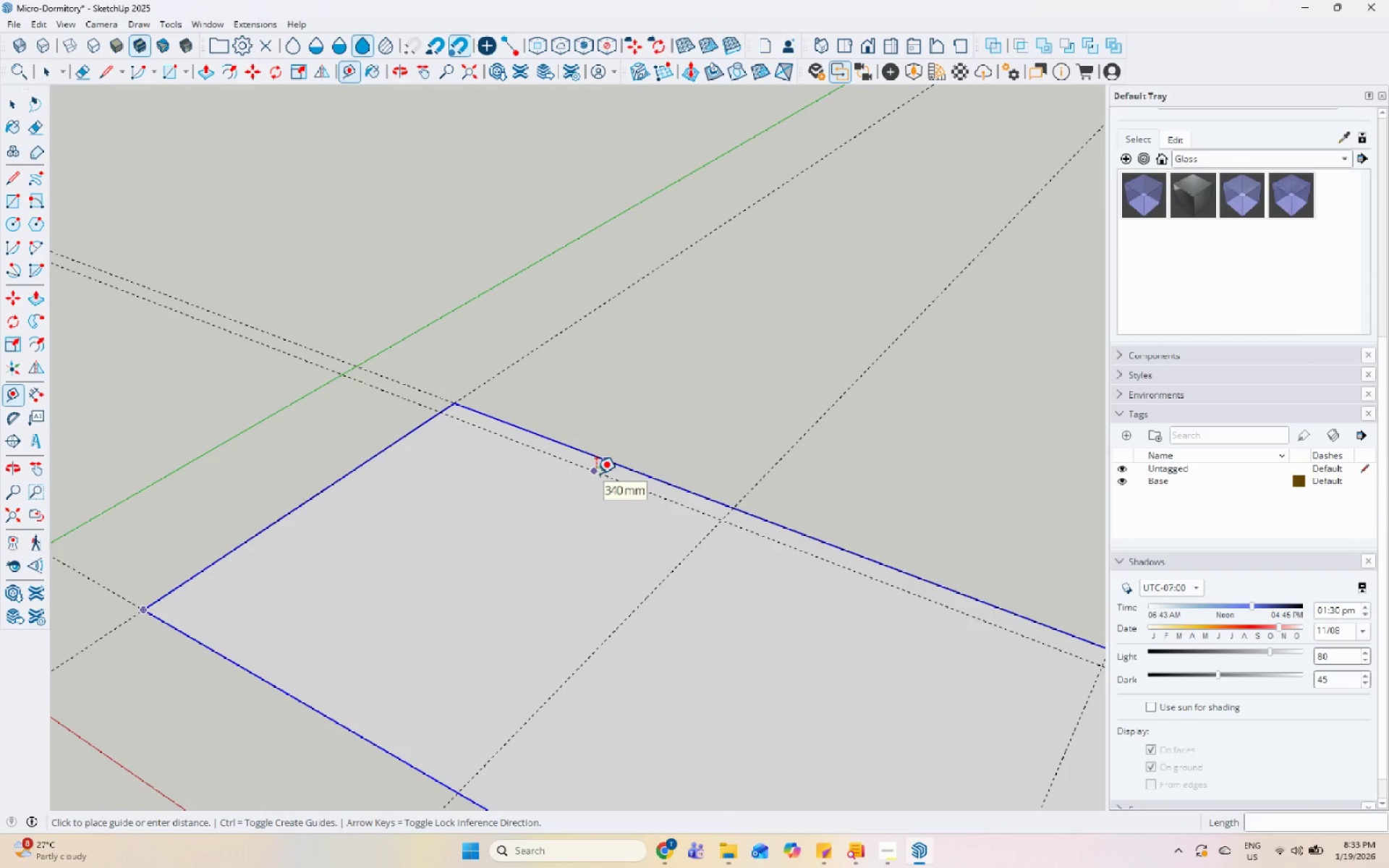 
left_click([681, 558])
 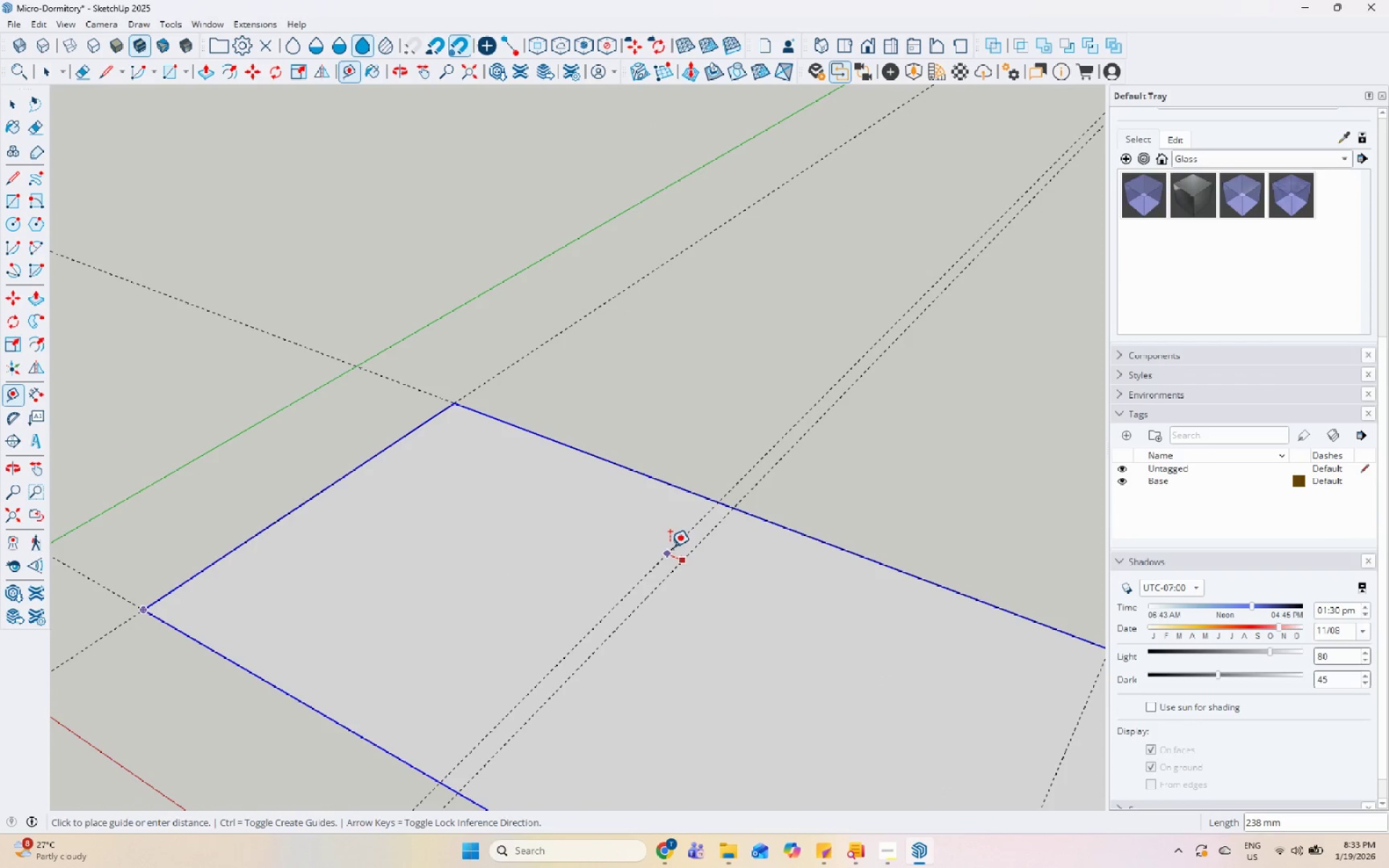 
scroll: coordinate [729, 451], scroll_direction: none, amount: 0.0
 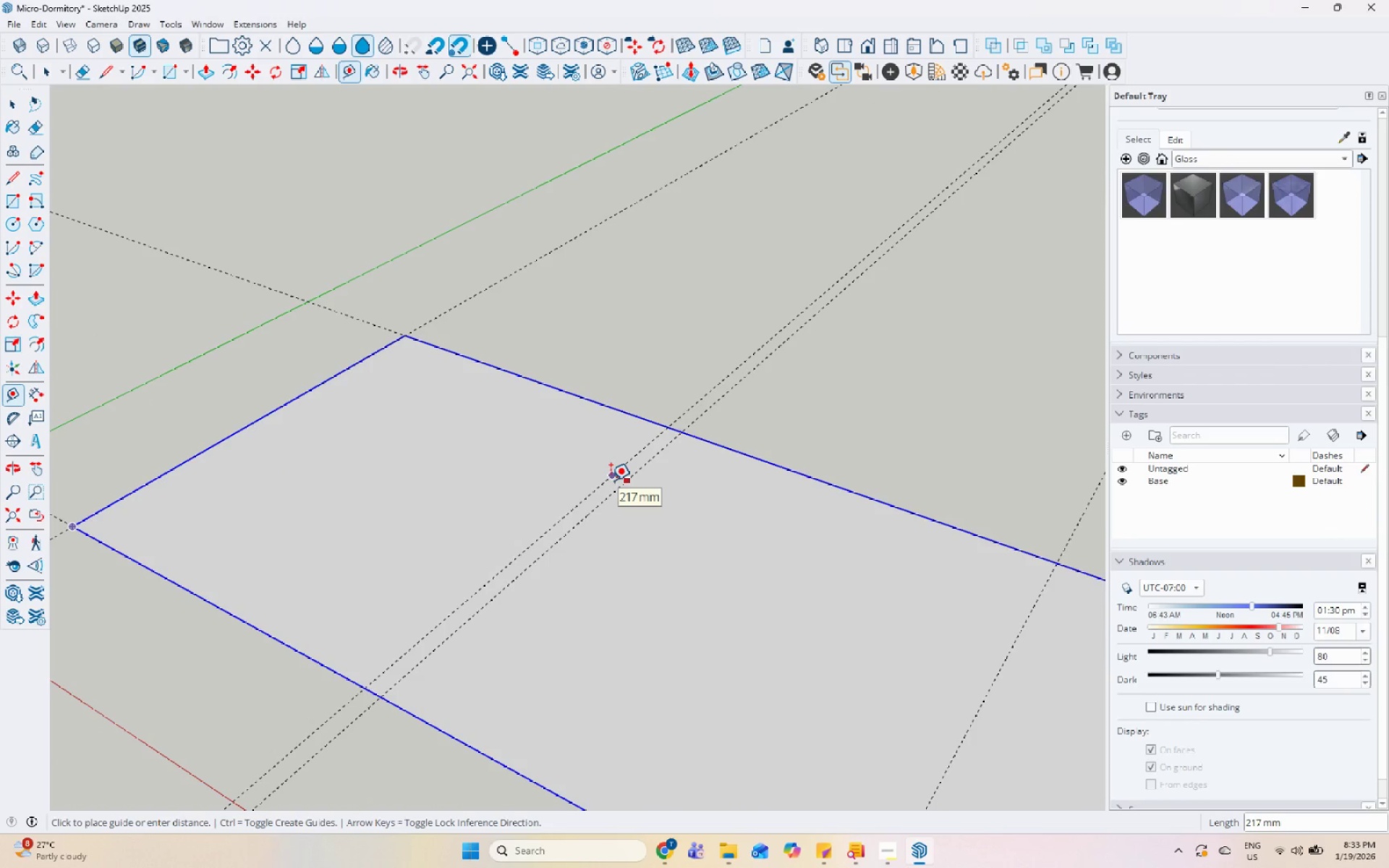 
key(Numpad5)
 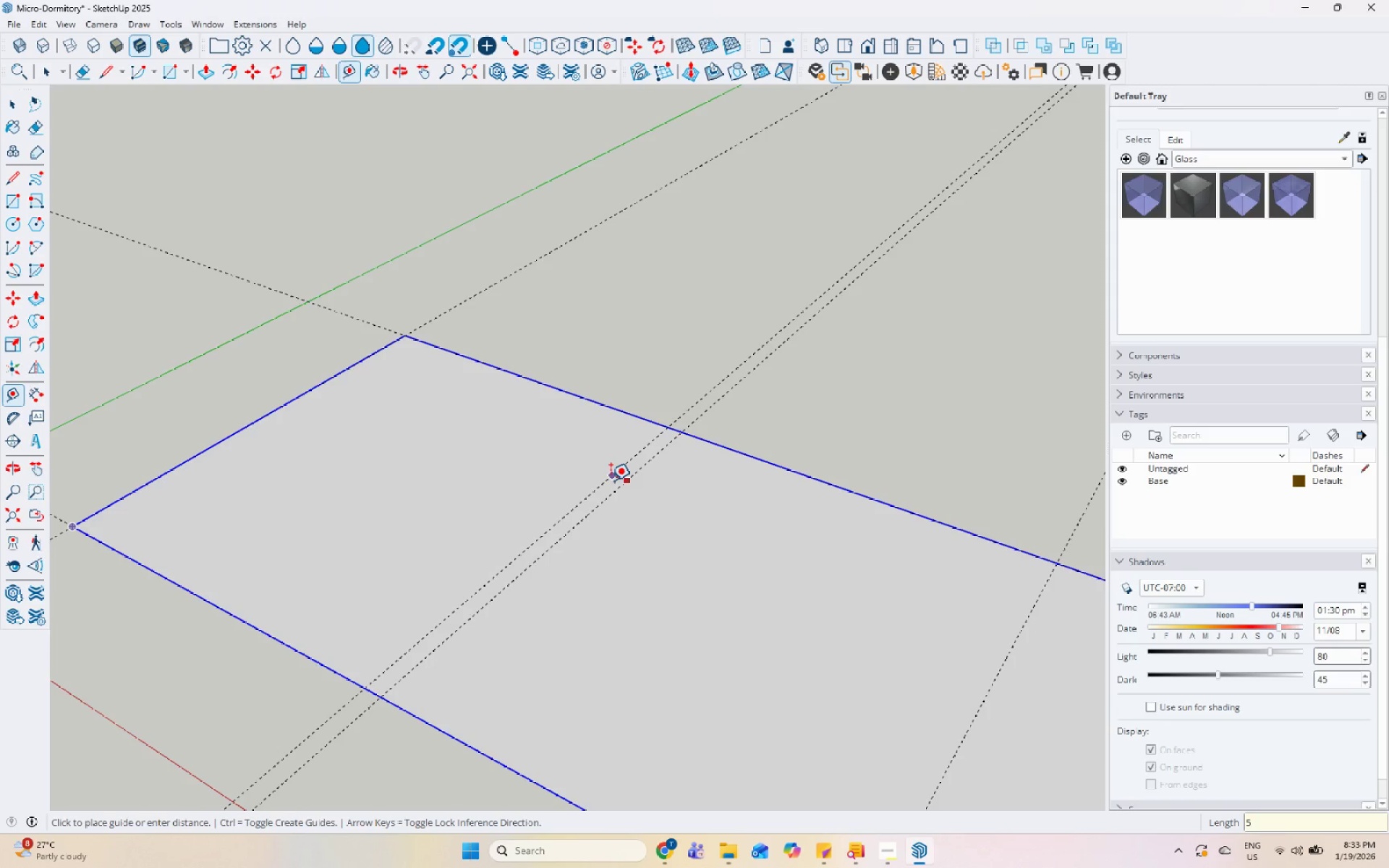 
key(Numpad0)
 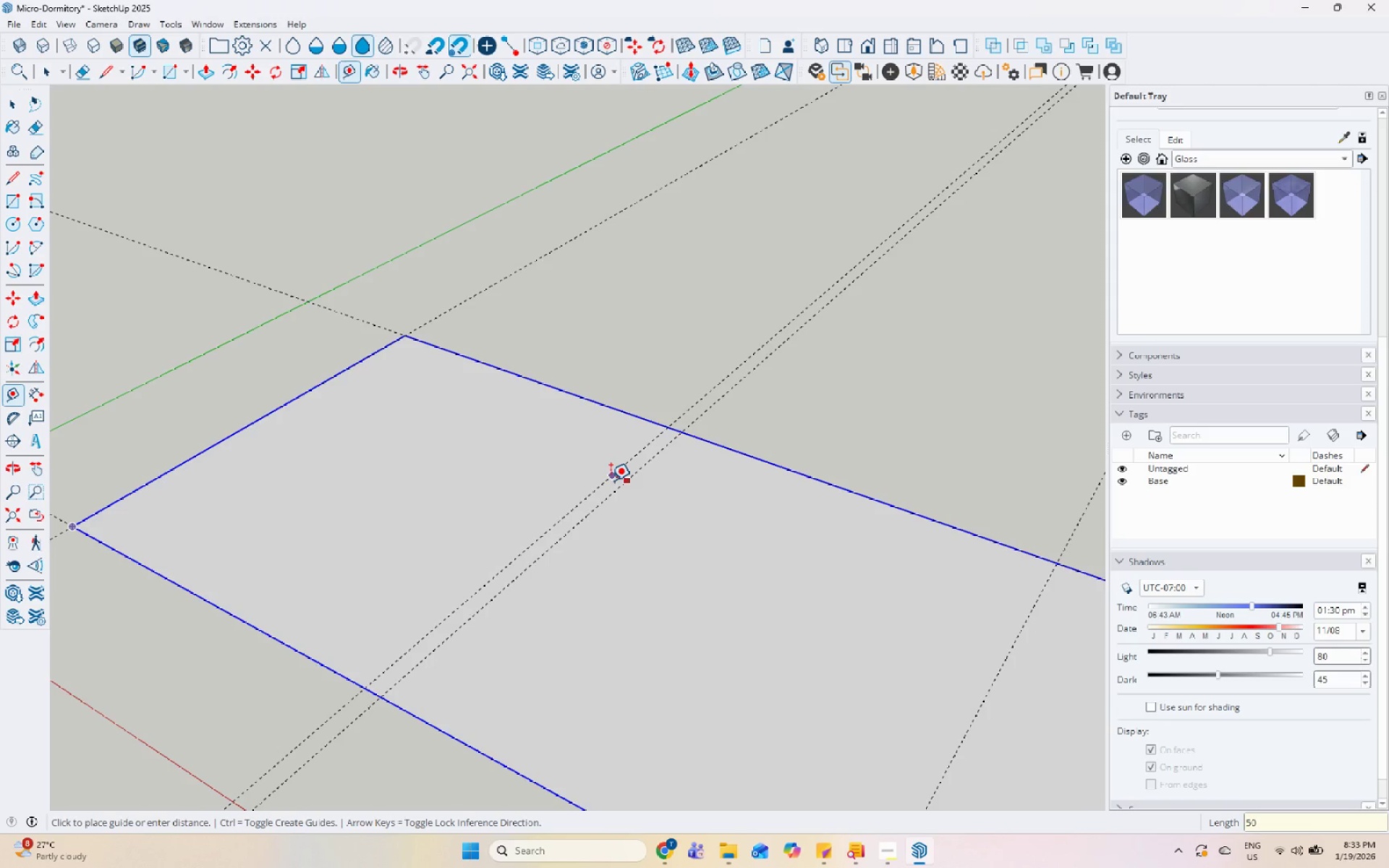 
key(Enter)
 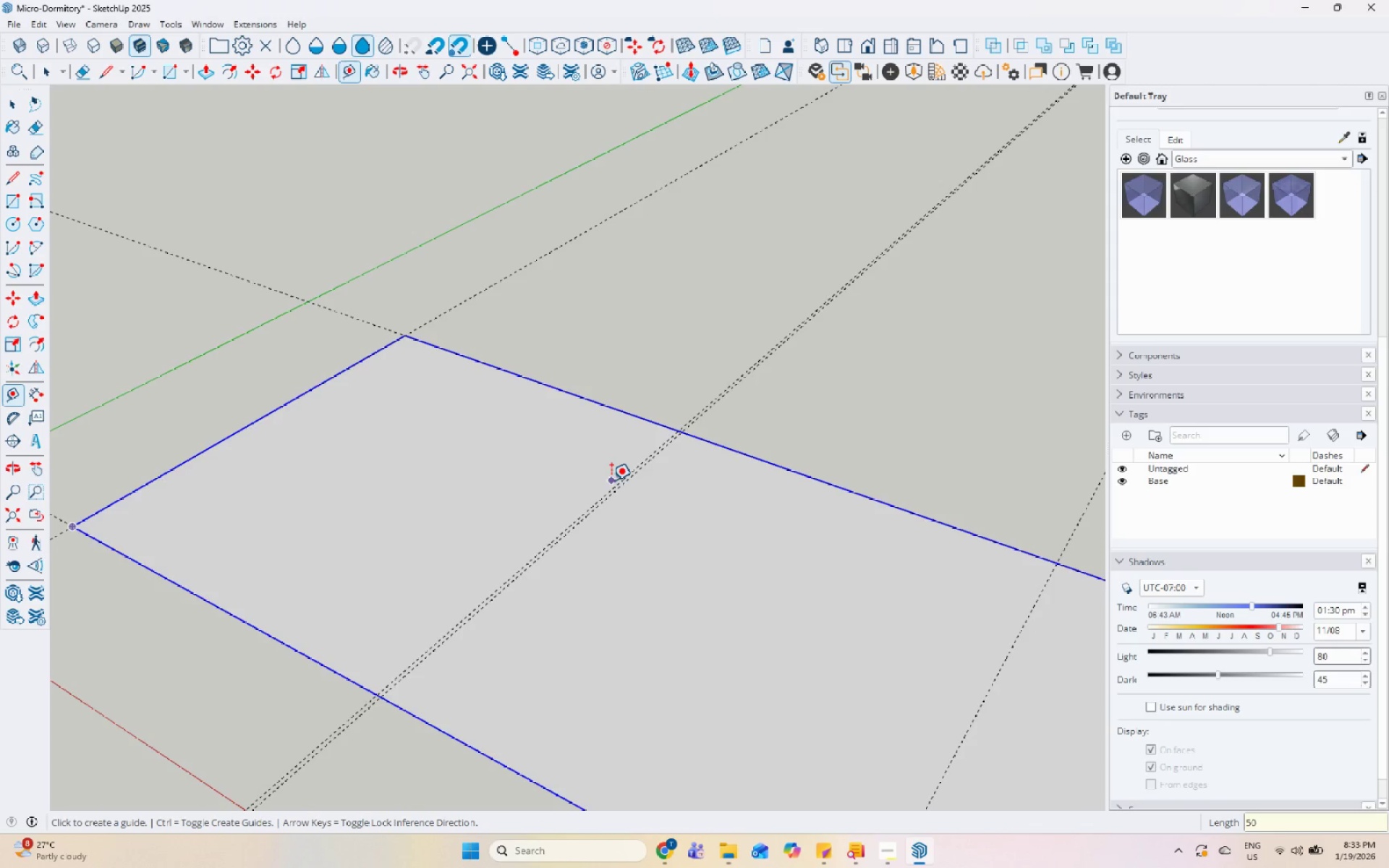 
scroll: coordinate [613, 490], scroll_direction: up, amount: 4.0
 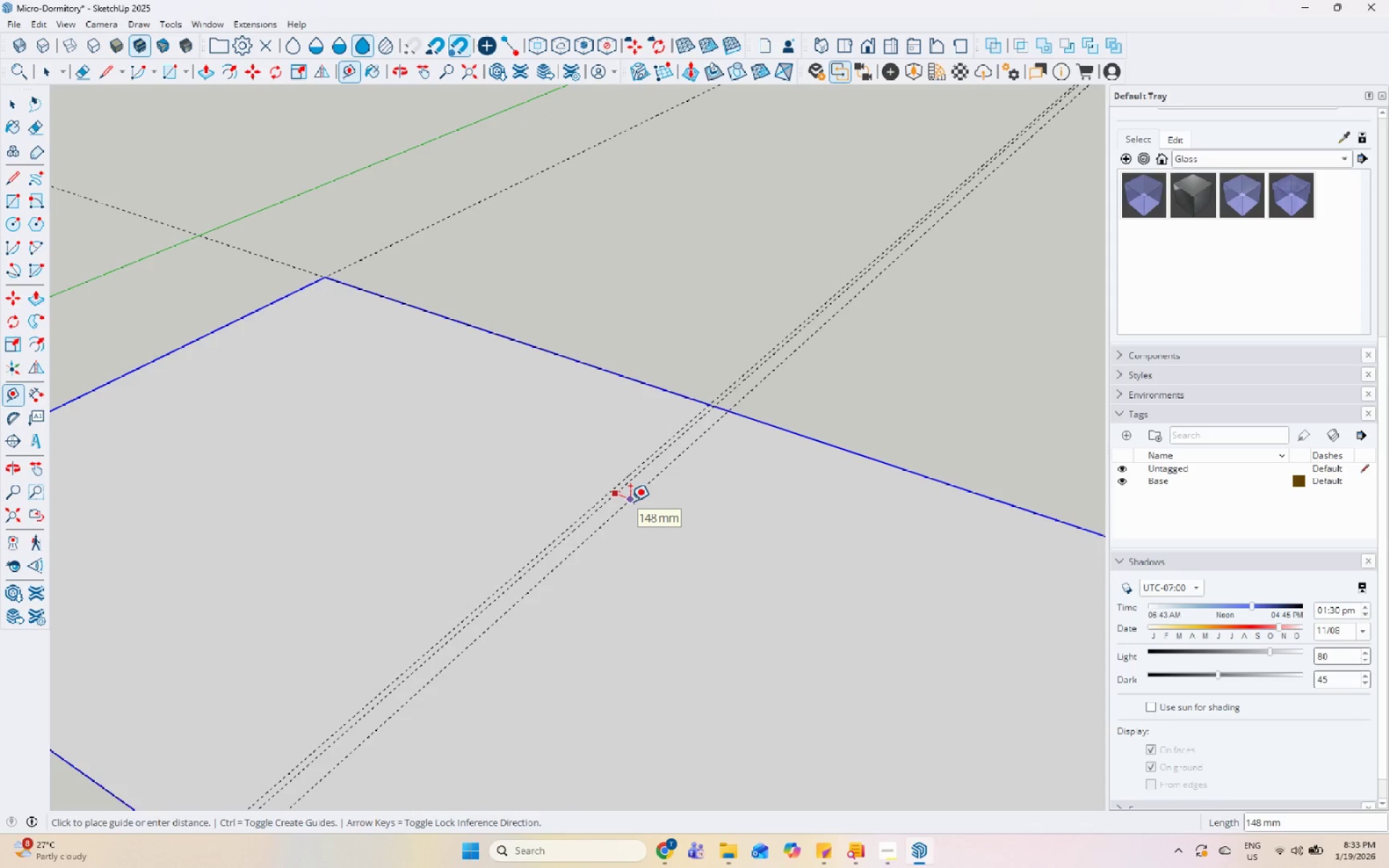 
key(Numpad5)
 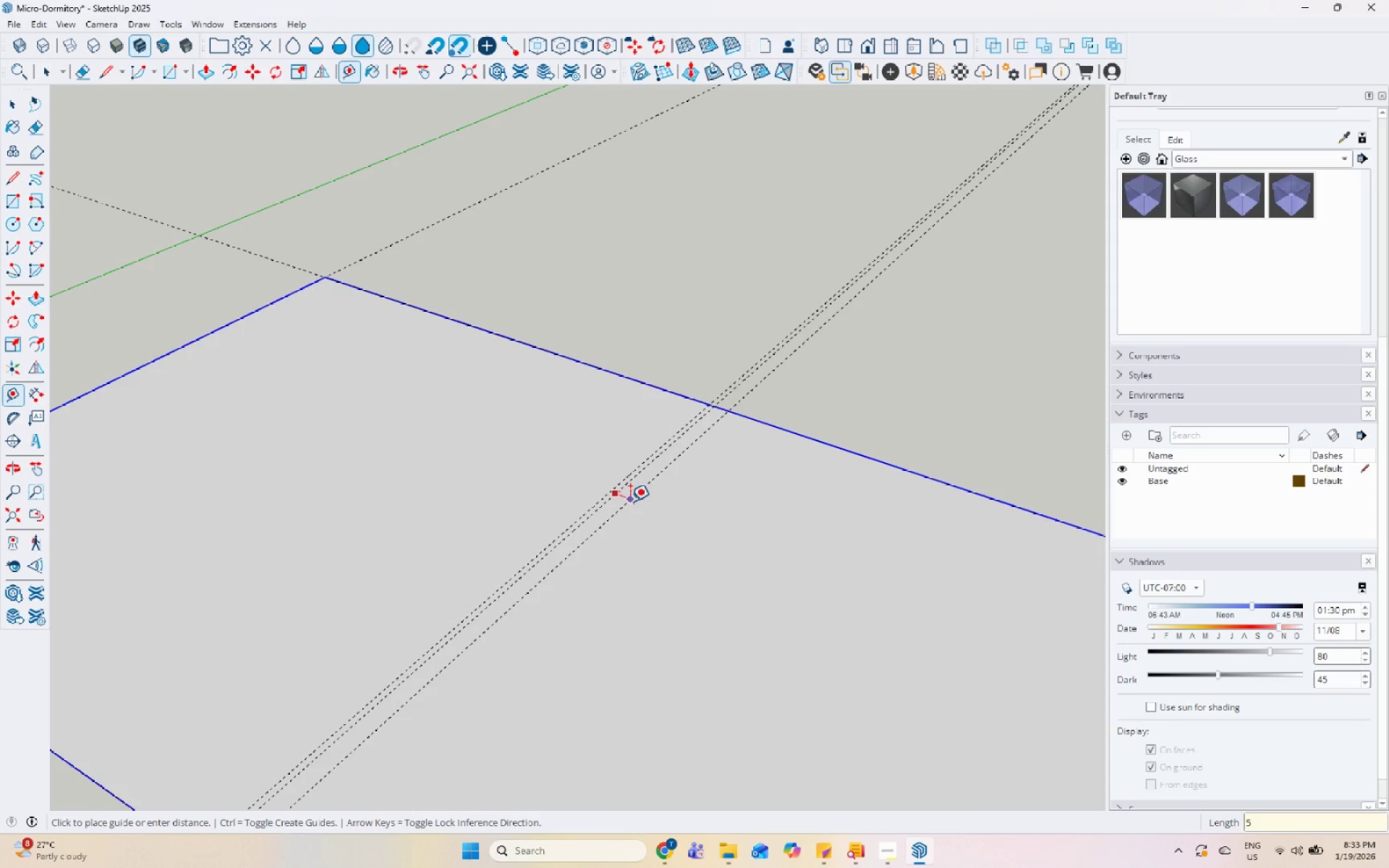 
key(Numpad0)
 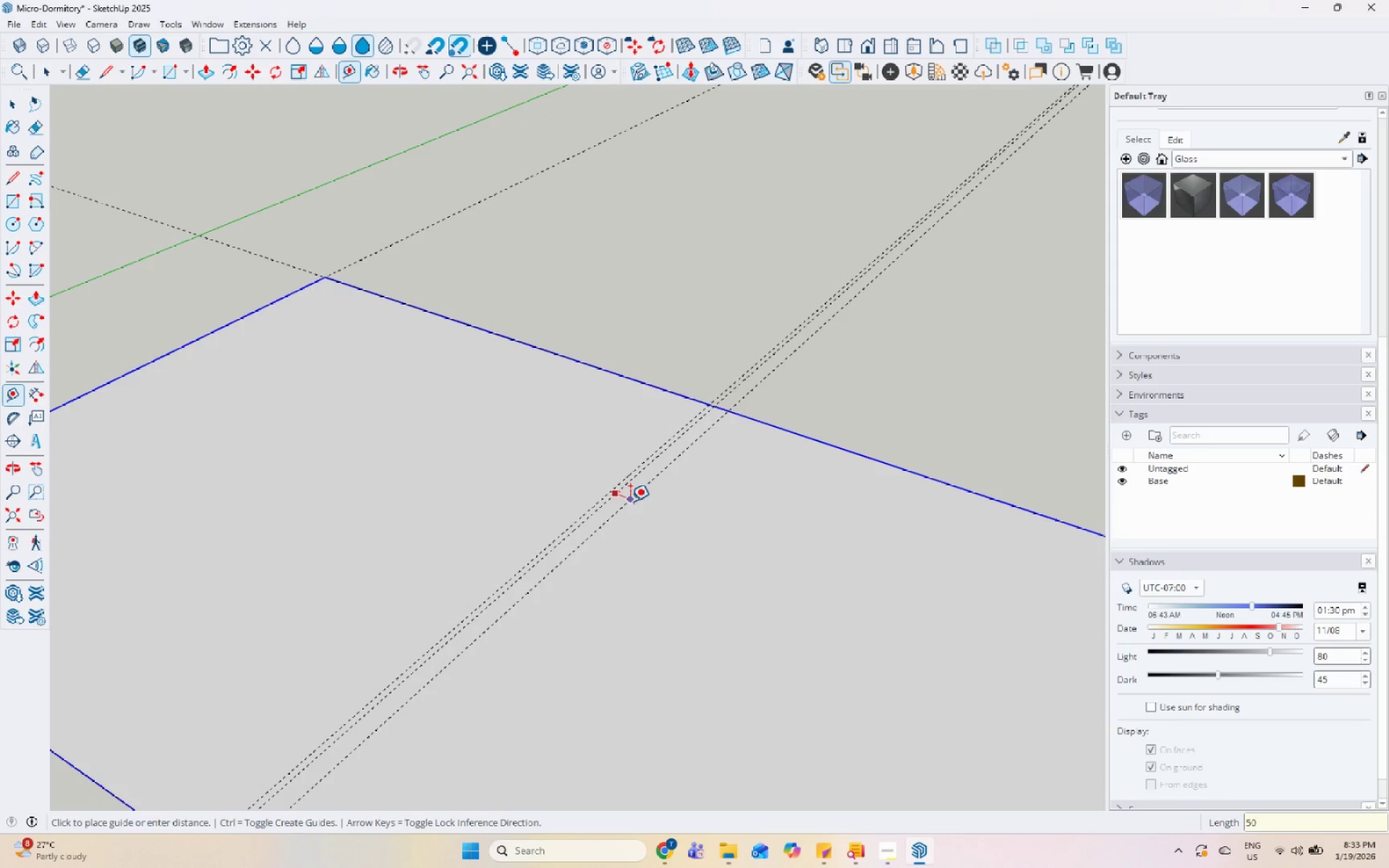 
key(Enter)
 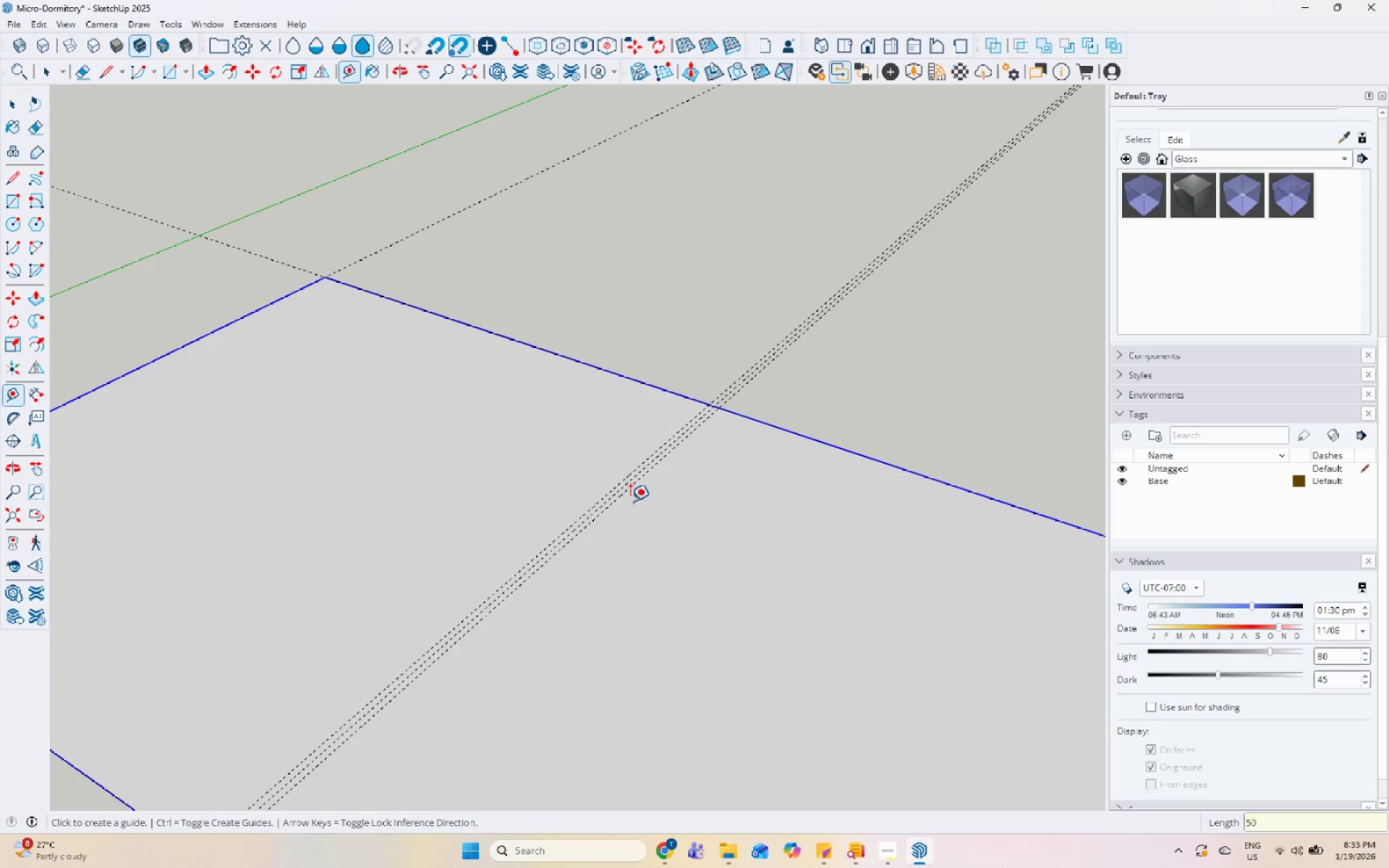 
key(Space)
 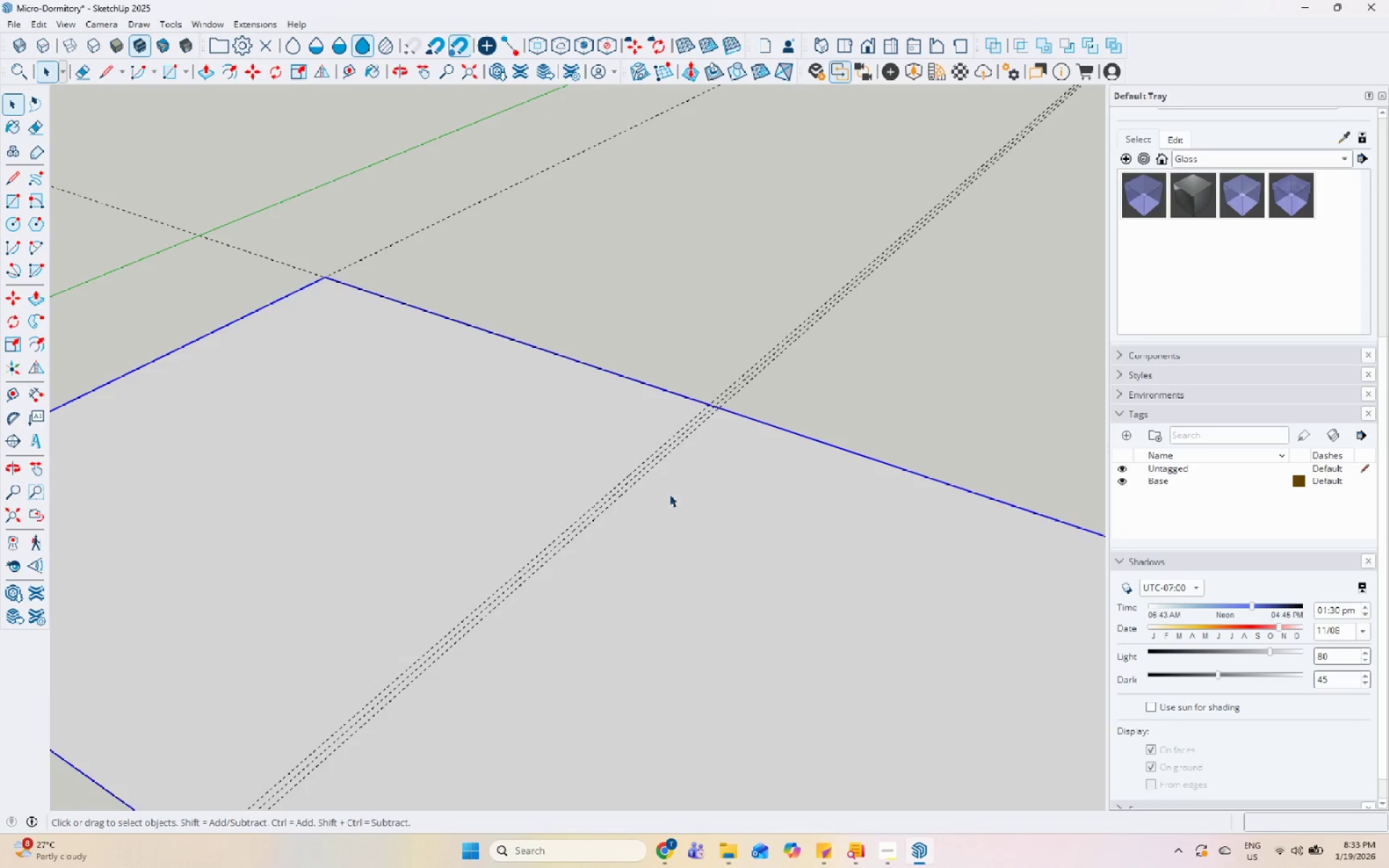 
scroll: coordinate [695, 449], scroll_direction: down, amount: 5.0
 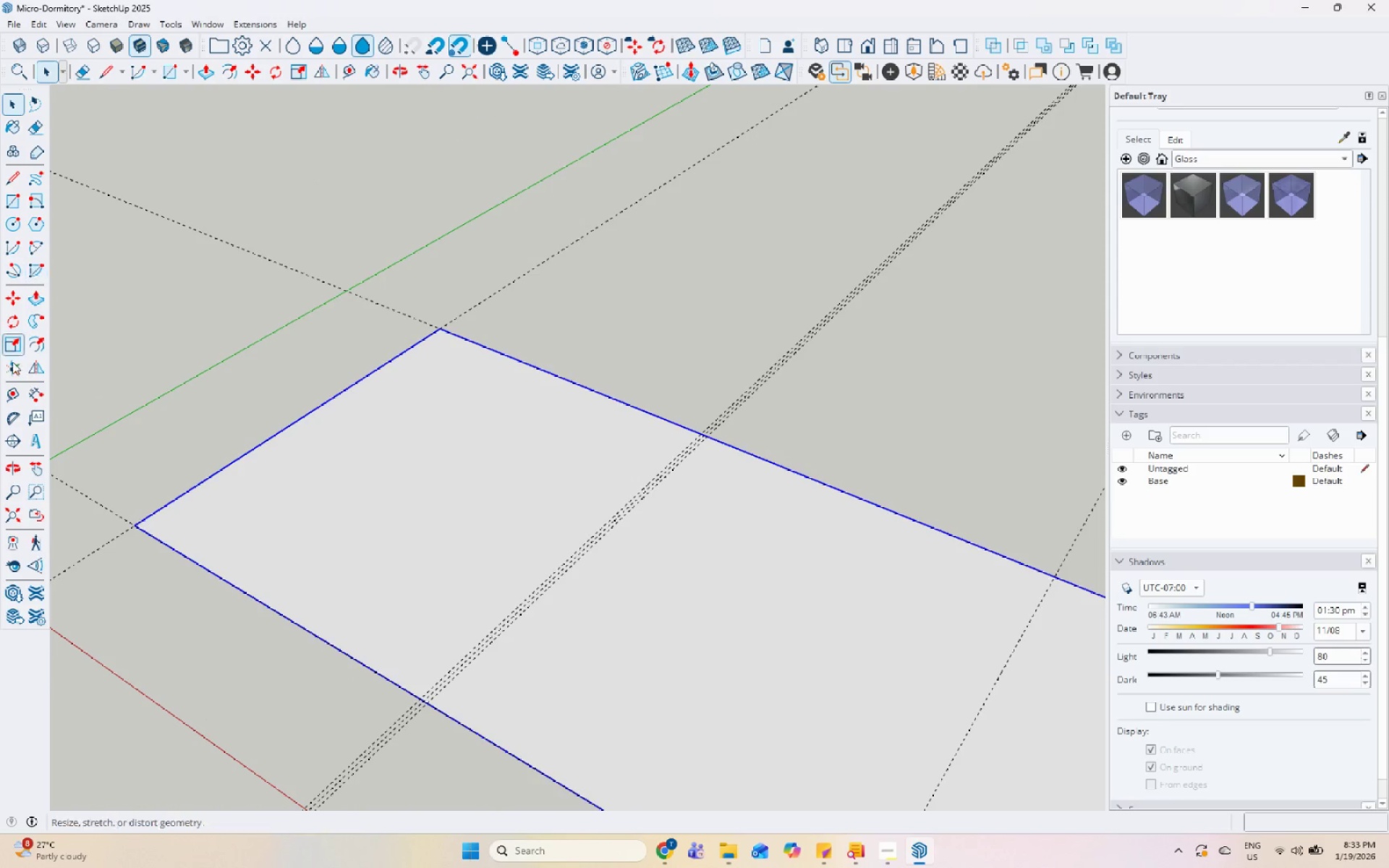 
left_click([12, 398])
 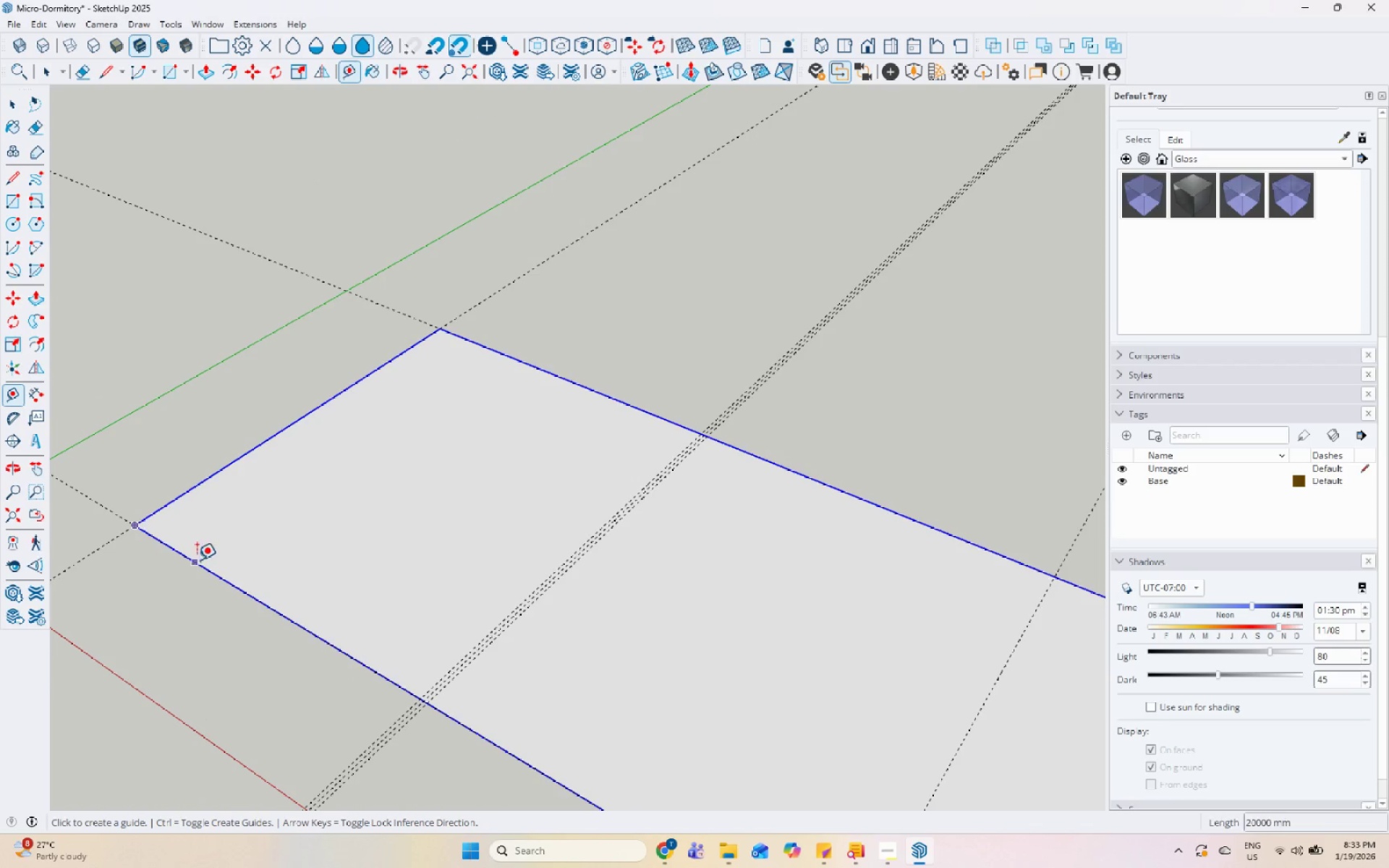 
left_click([194, 562])
 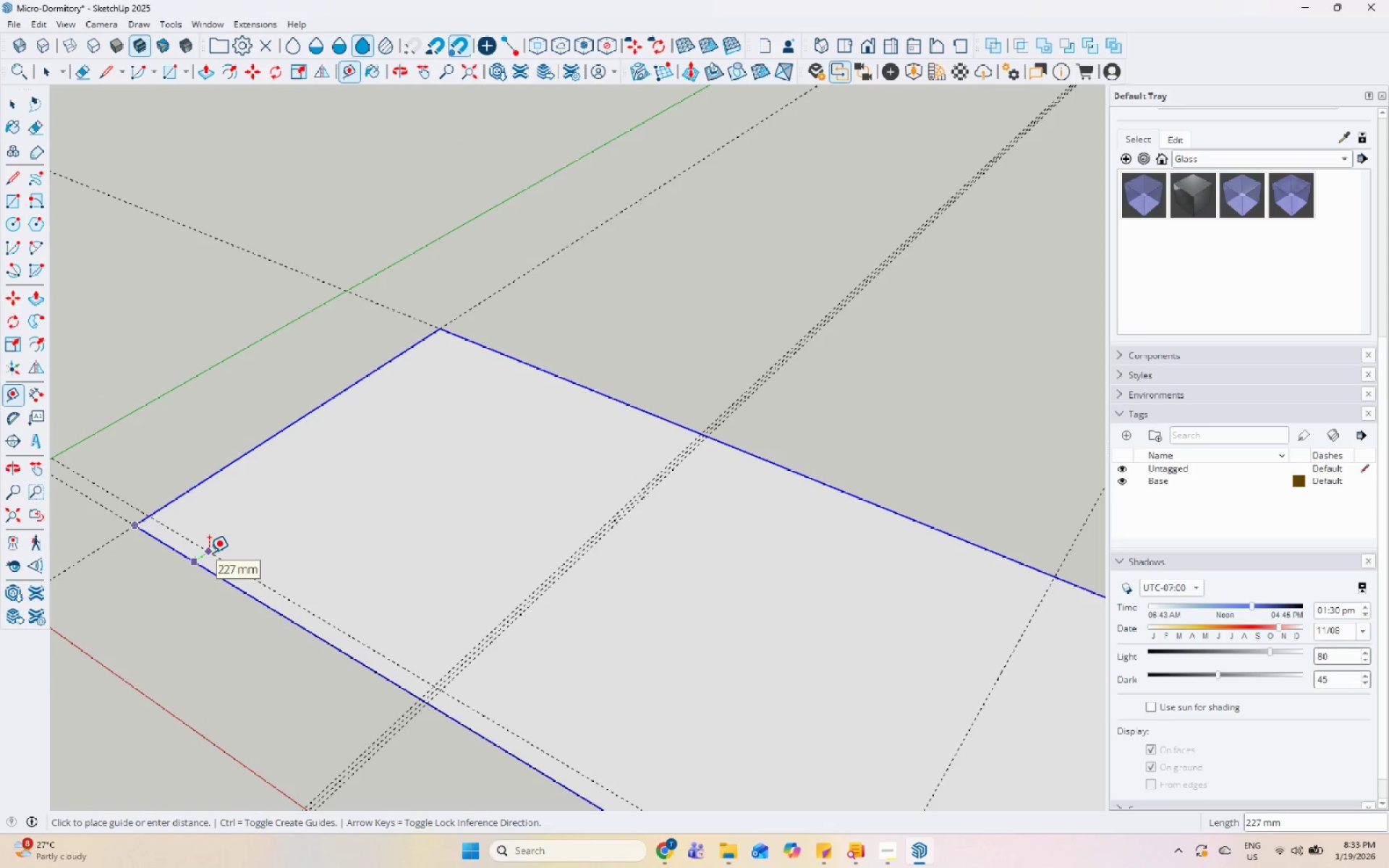 
key(Numpad1)
 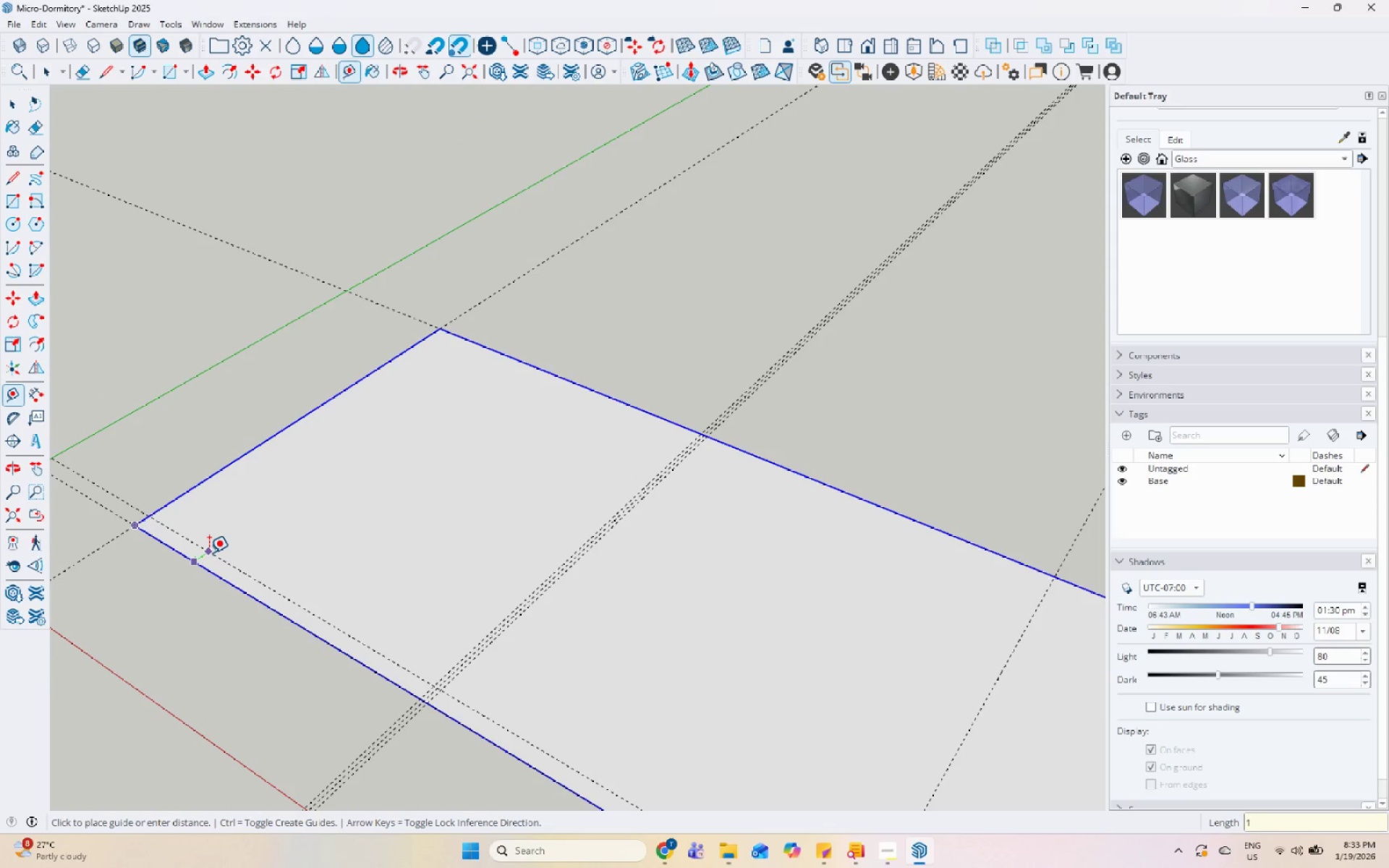 
key(Numpad0)
 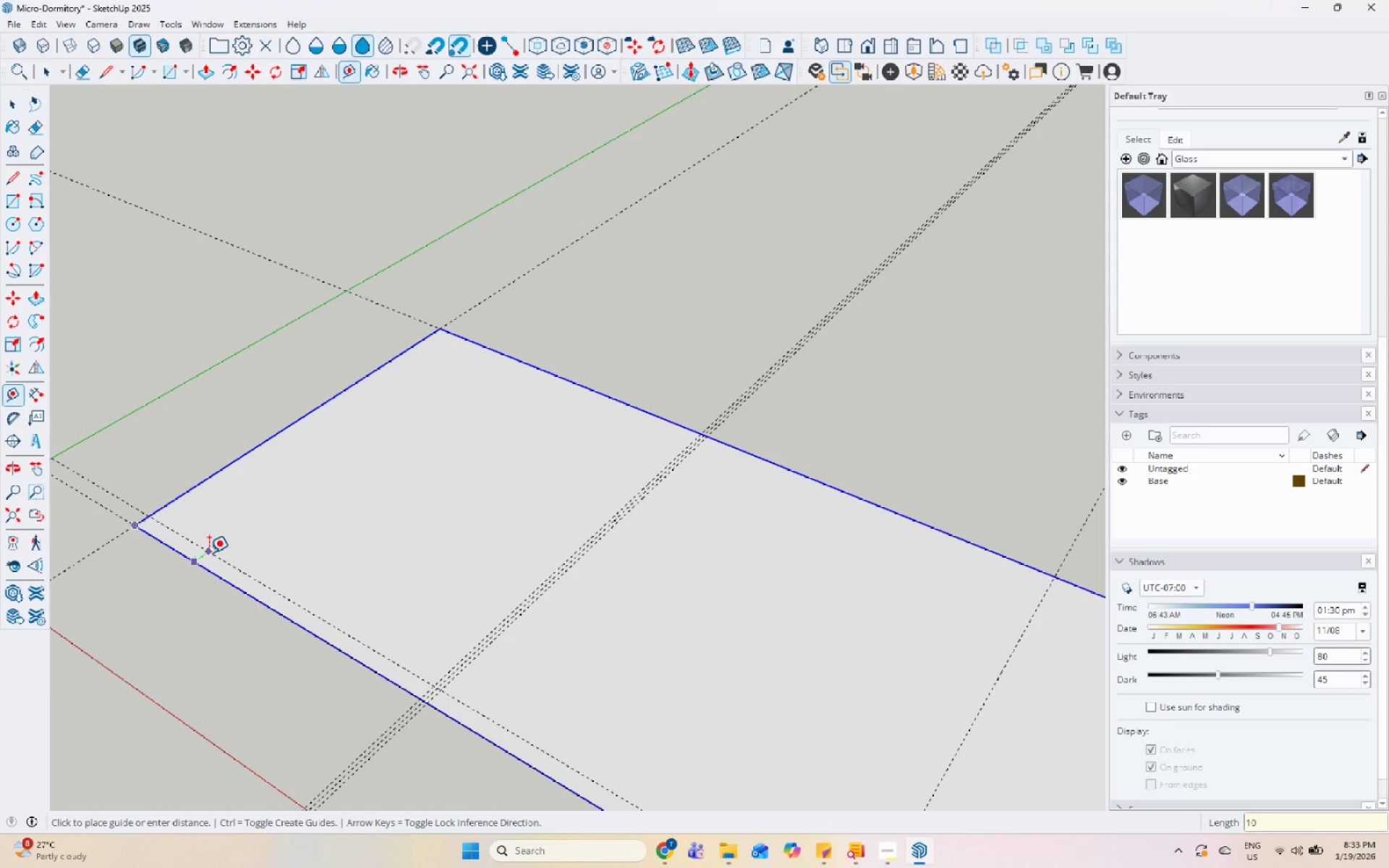 
key(Numpad0)
 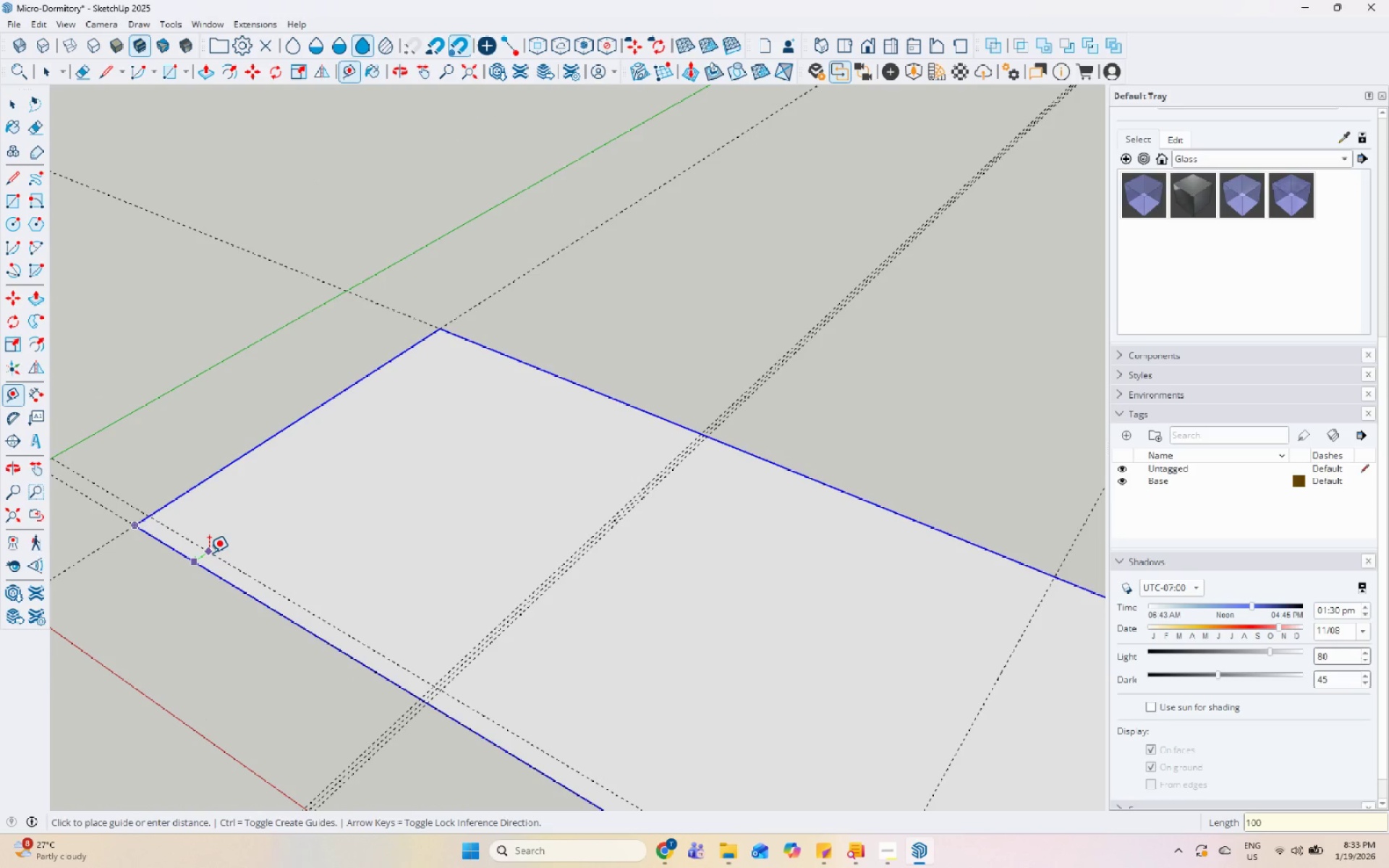 
key(Enter)
 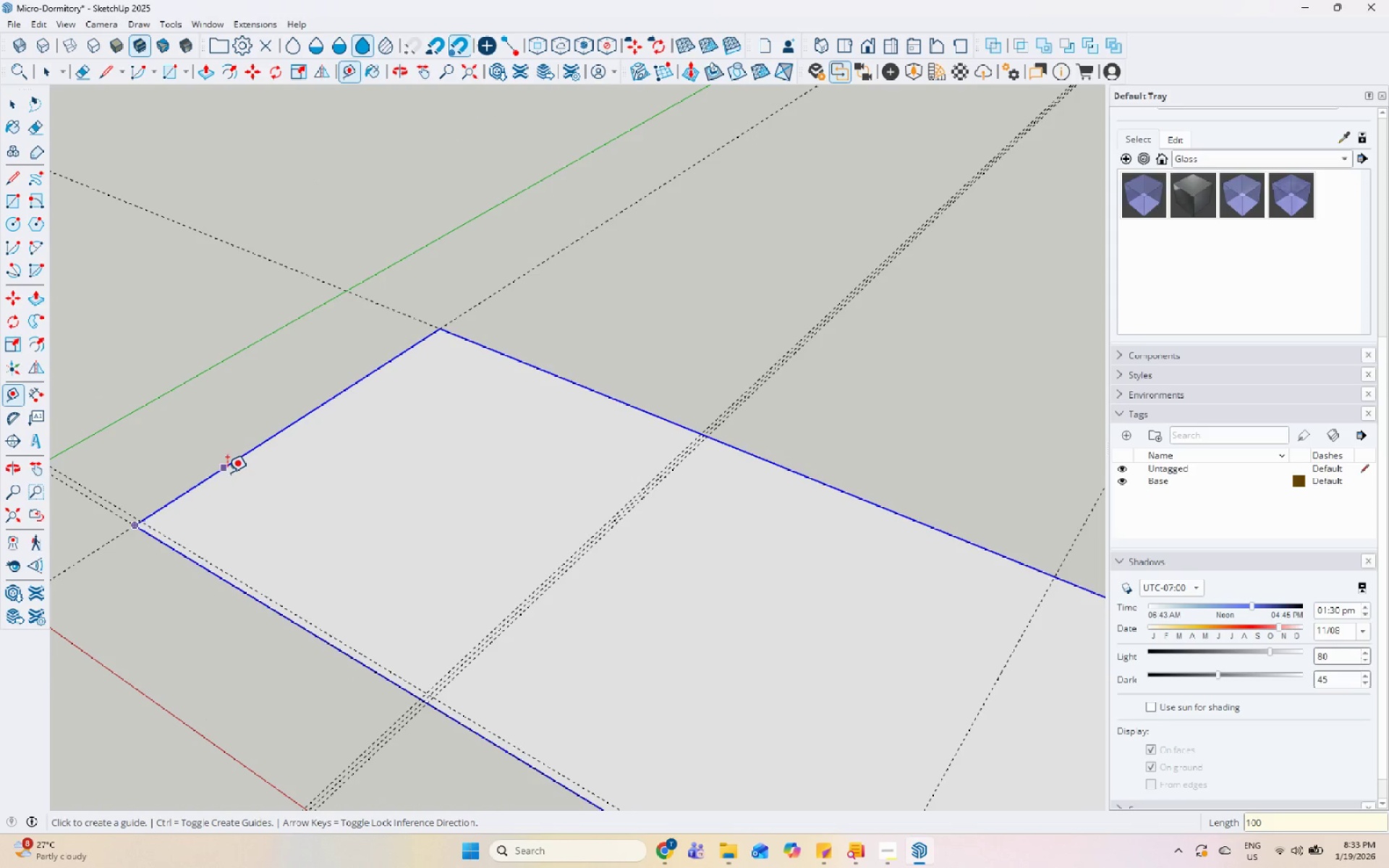 
left_click([227, 472])
 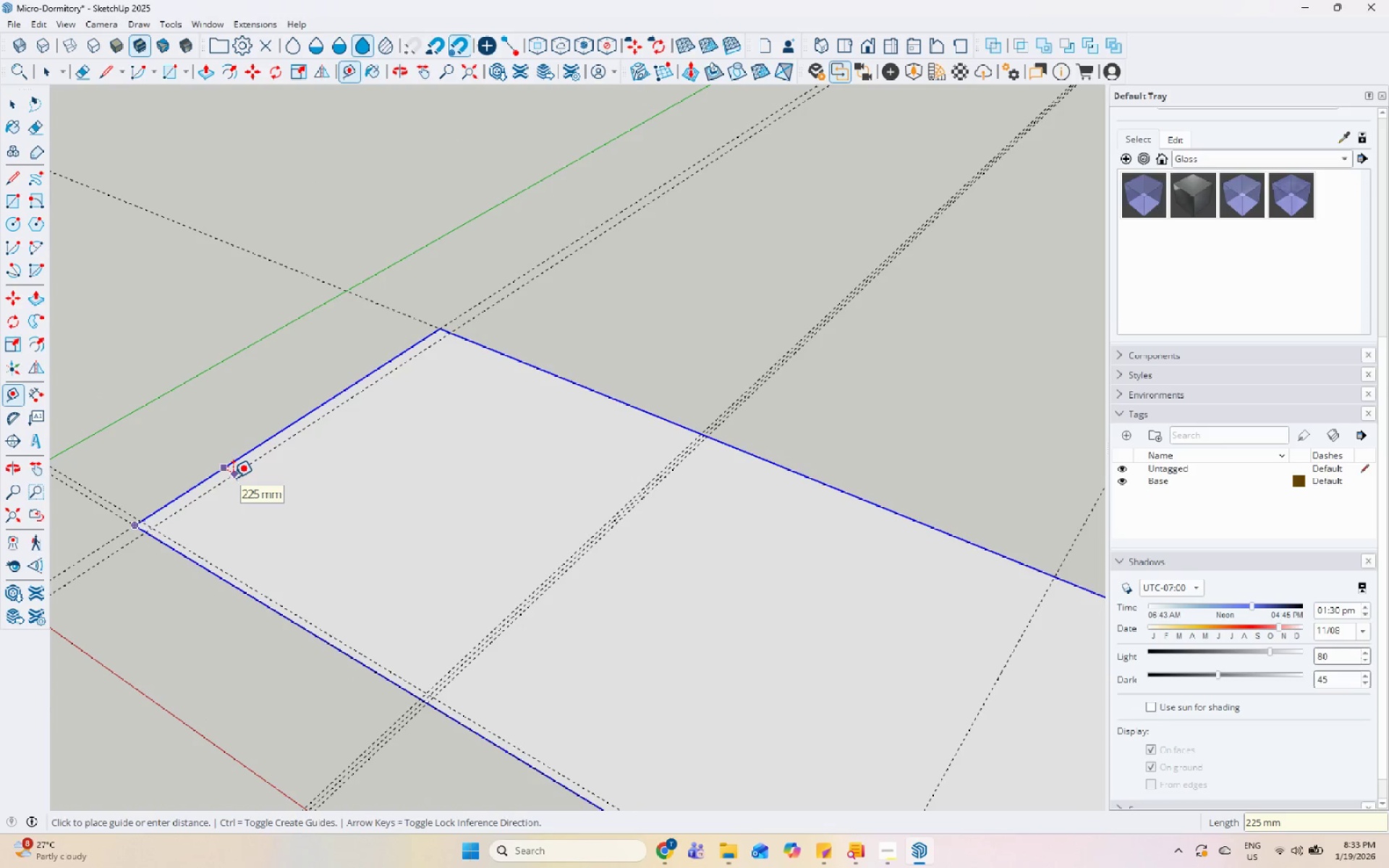 
key(Numpad1)
 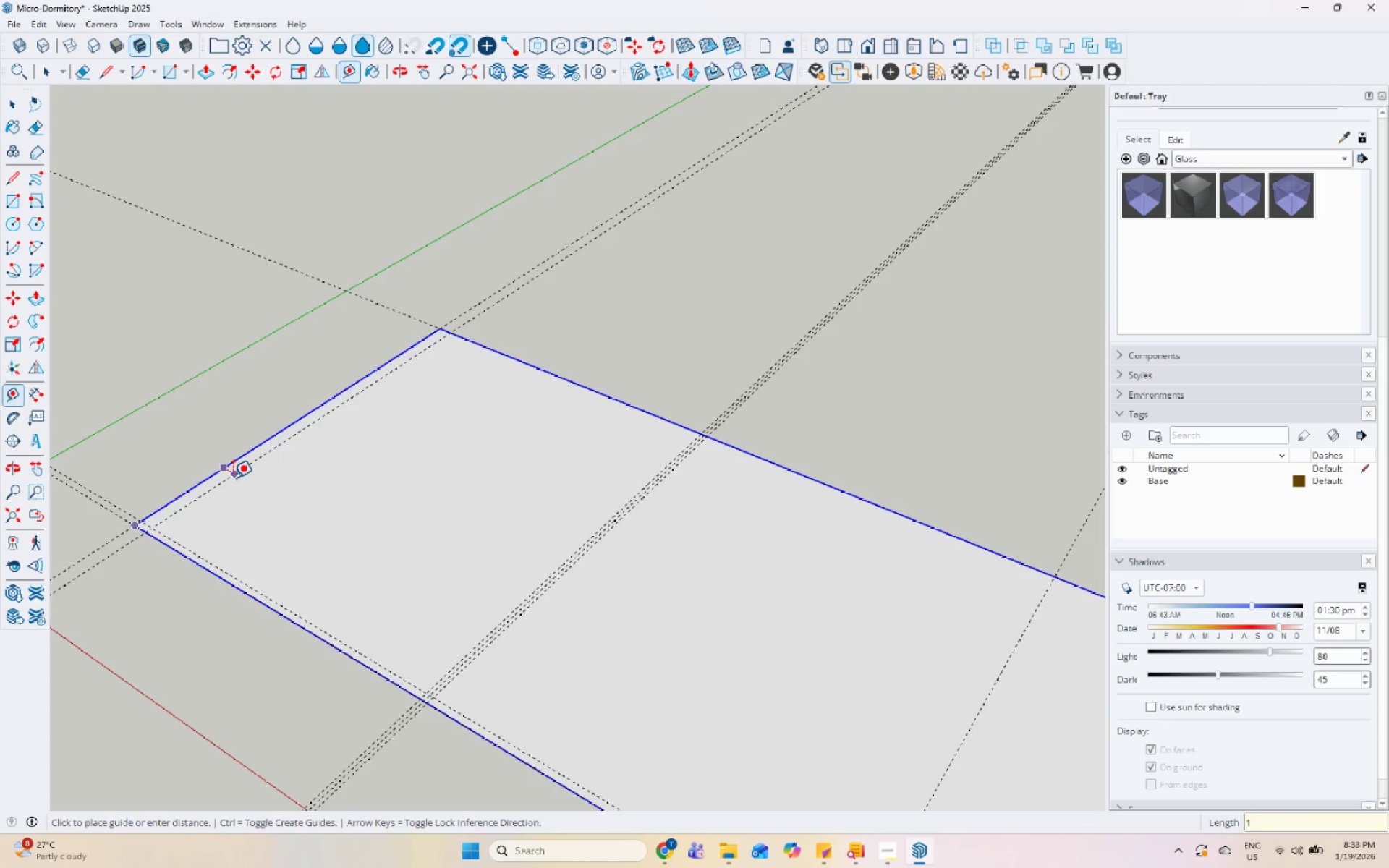 
key(Numpad0)
 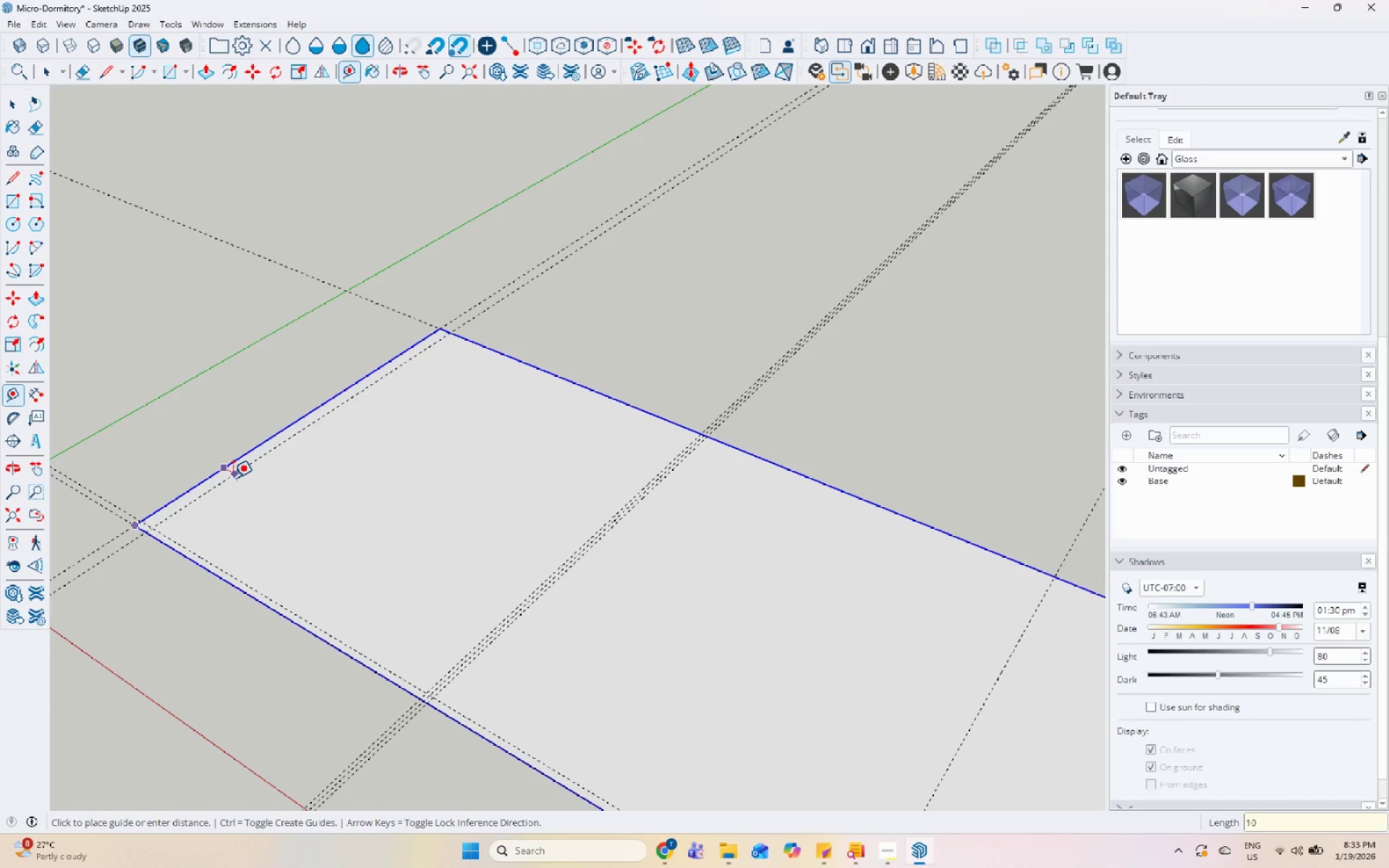 
key(Numpad0)
 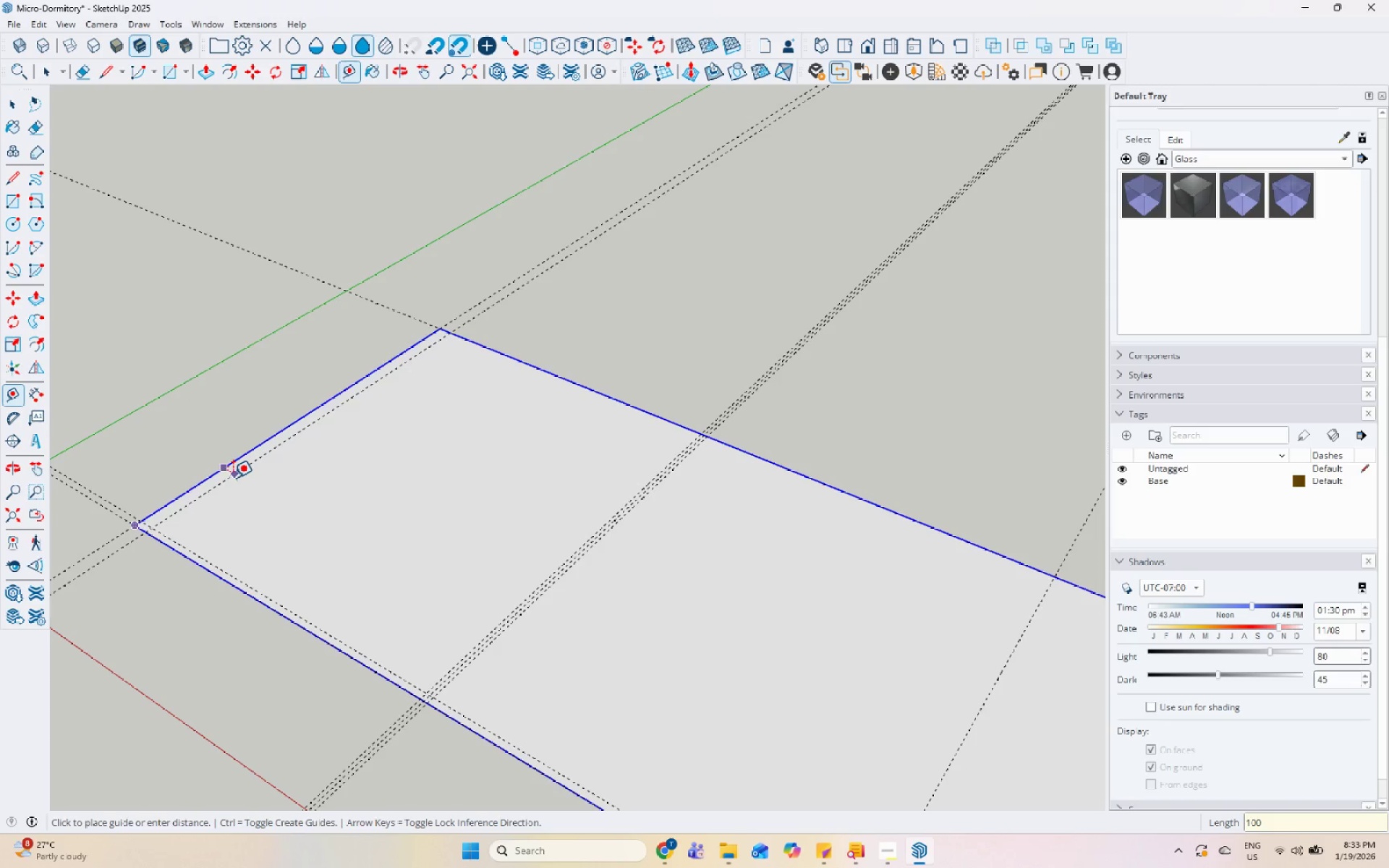 
key(Enter)
 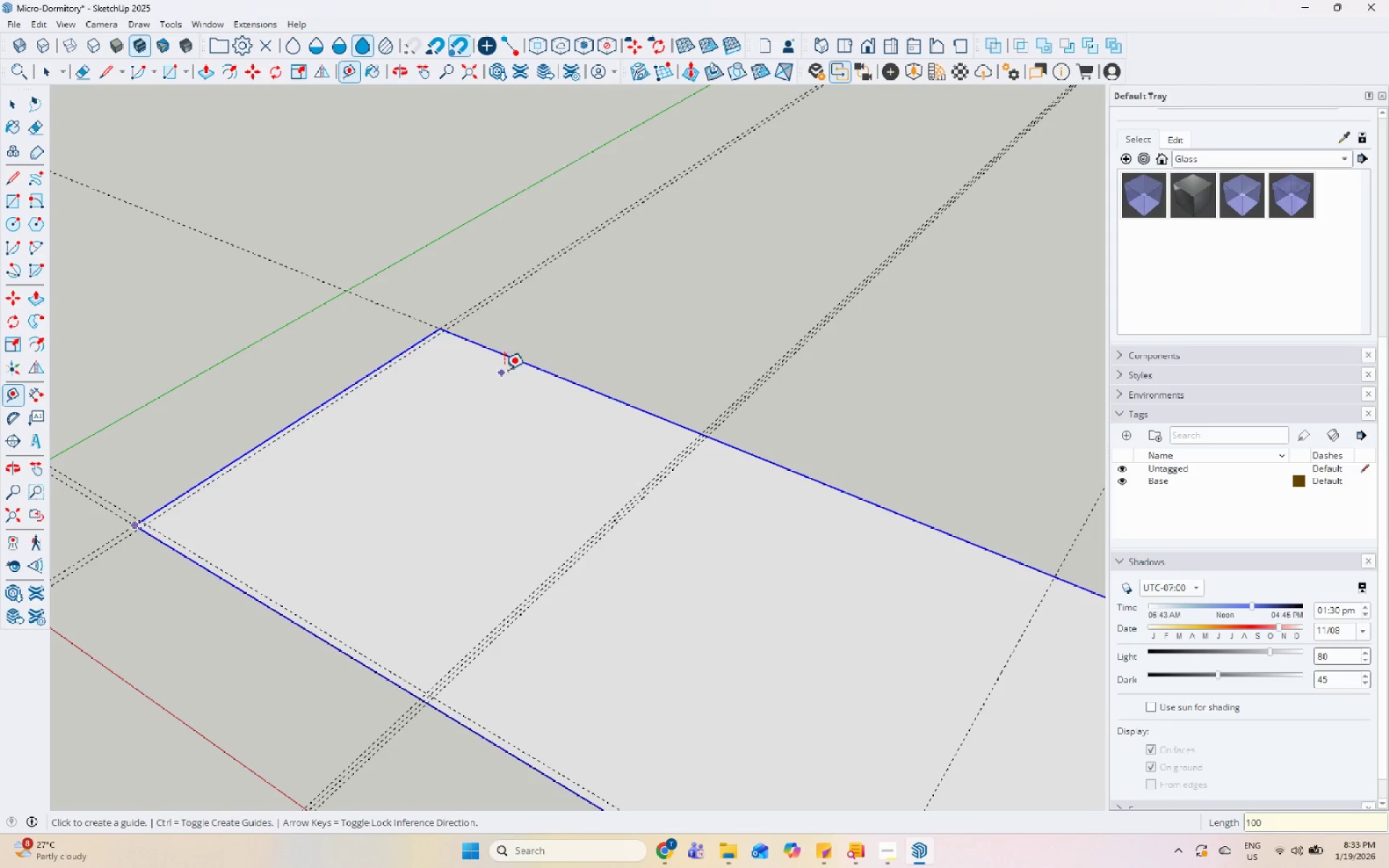 
left_click([515, 359])
 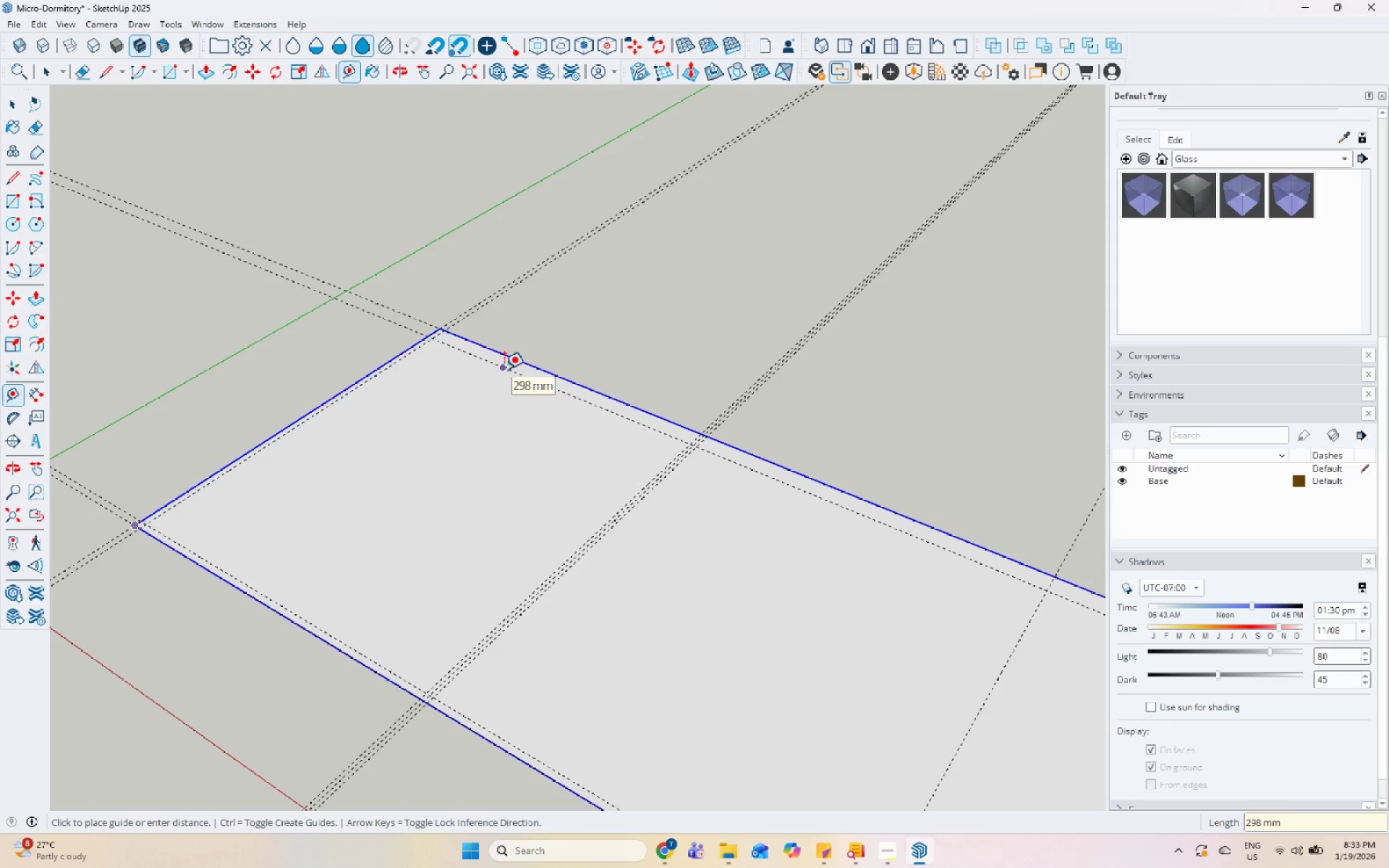 
key(Numpad1)
 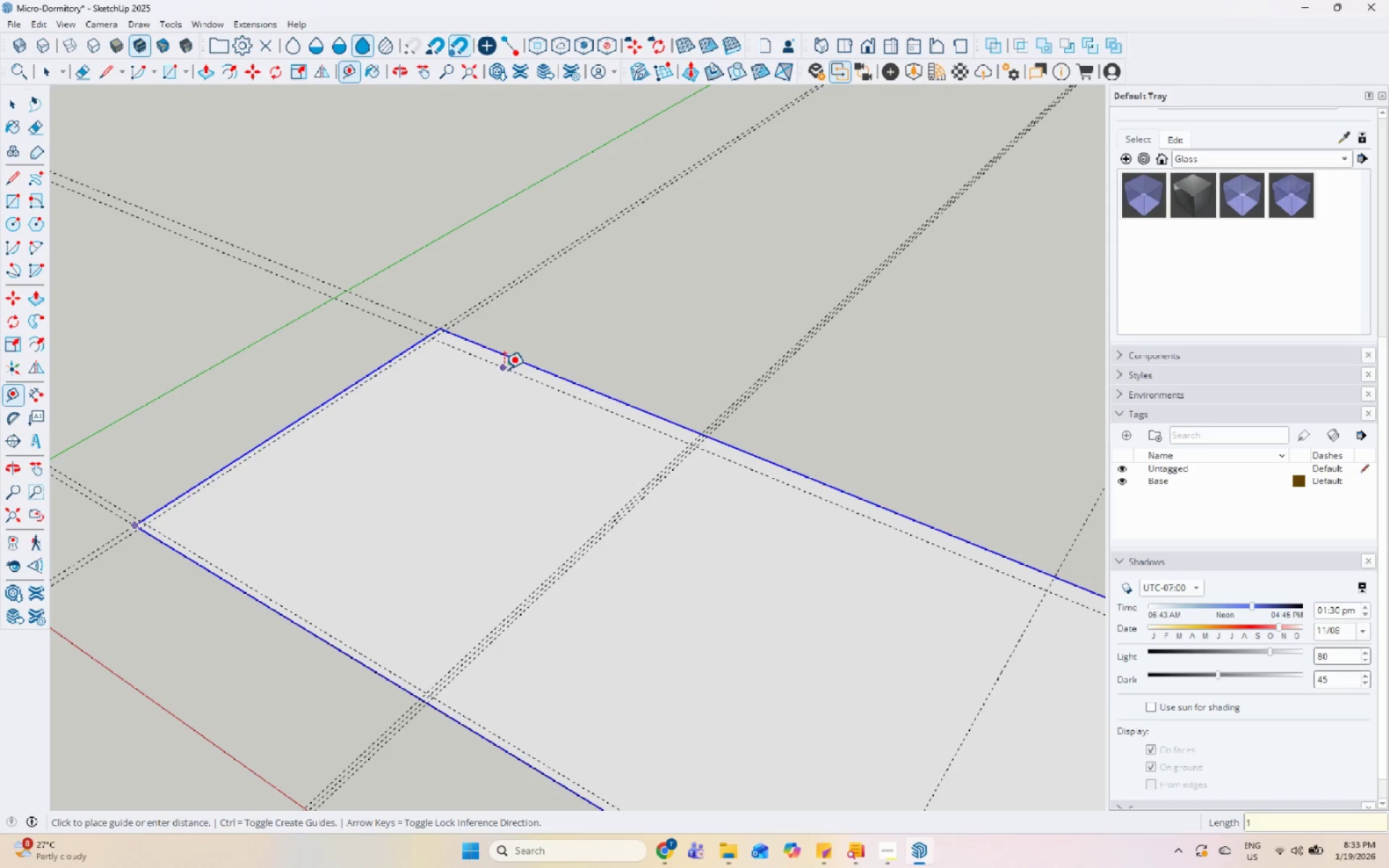 
key(Numpad0)
 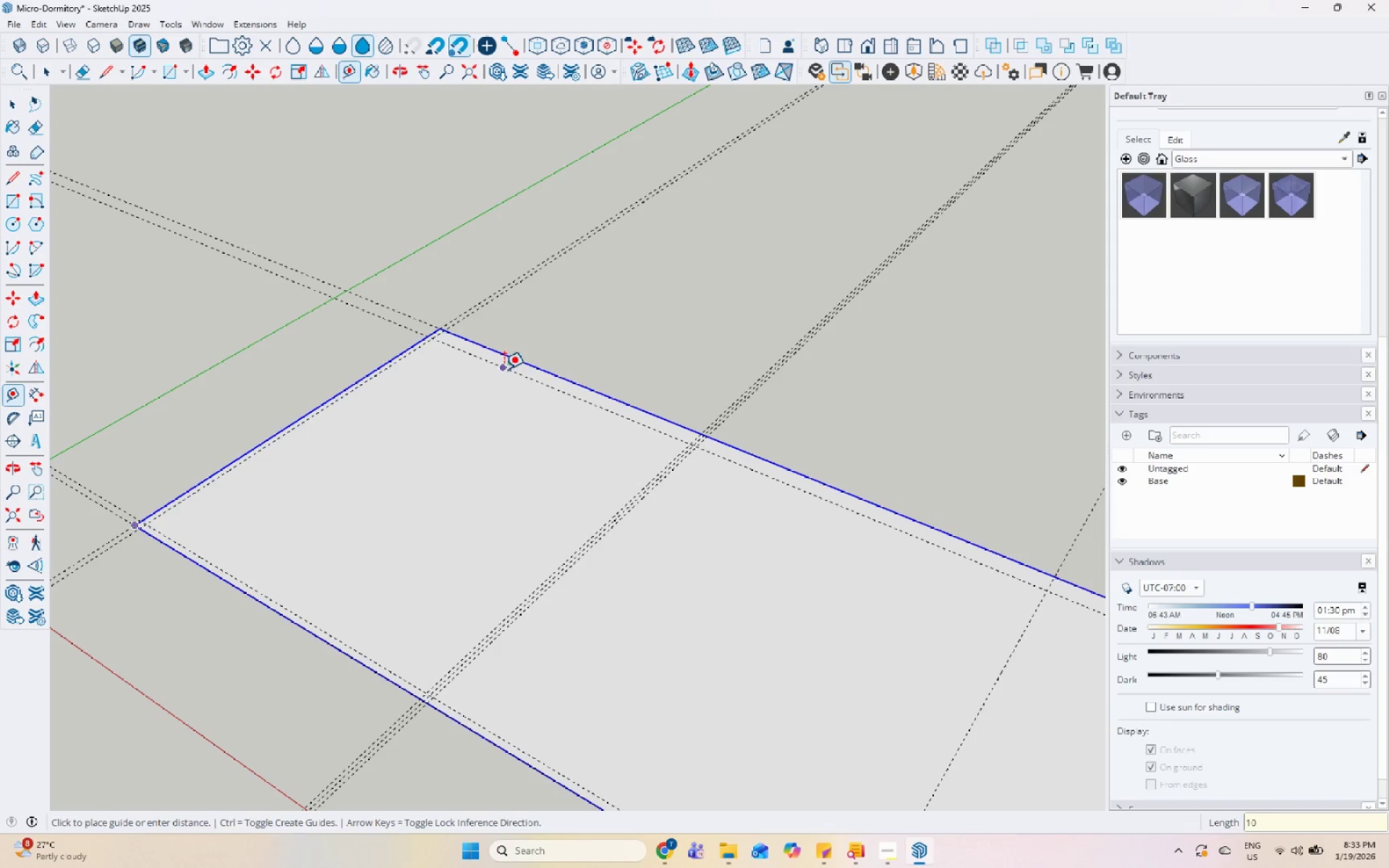 
key(Numpad0)
 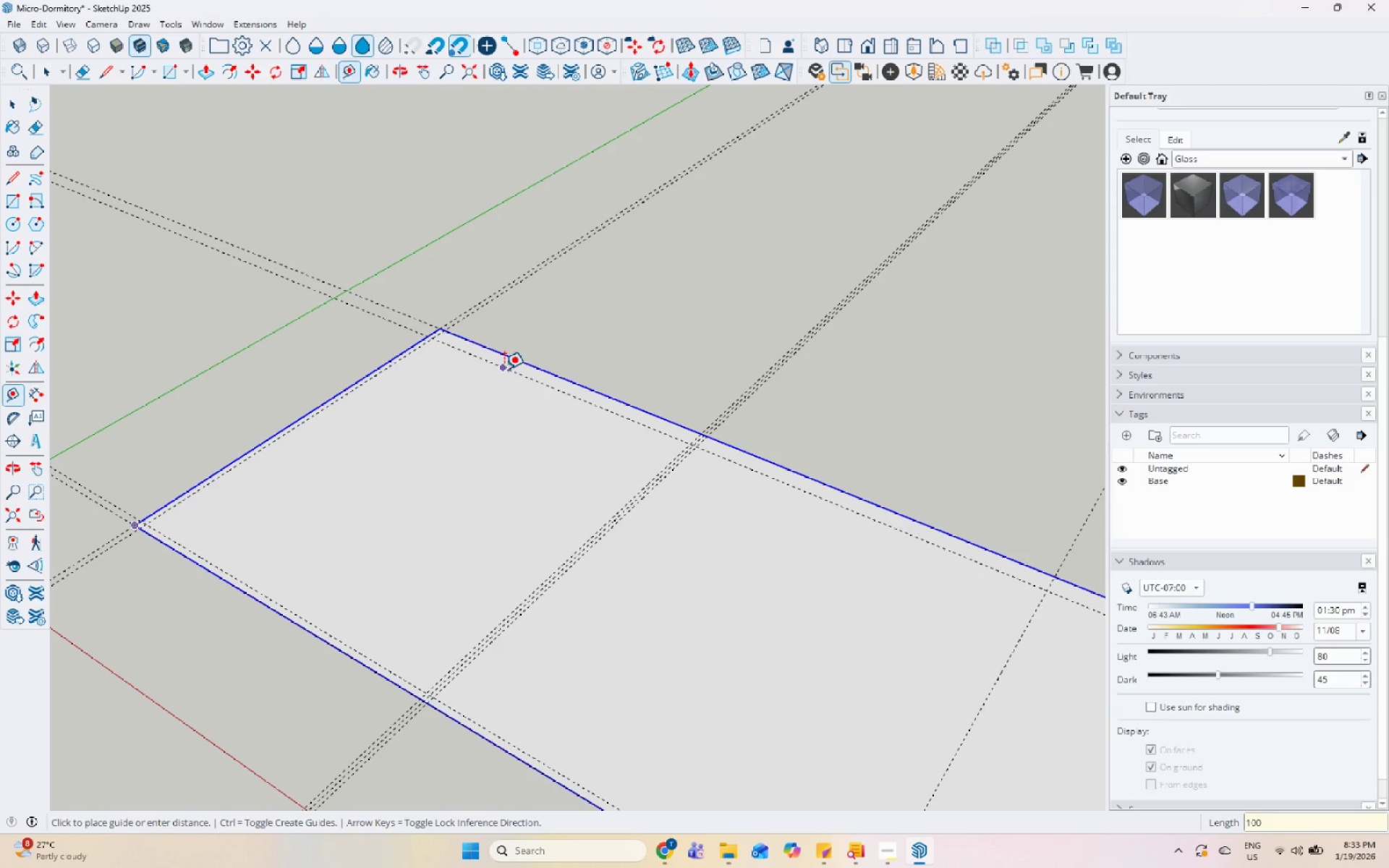 
key(Enter)
 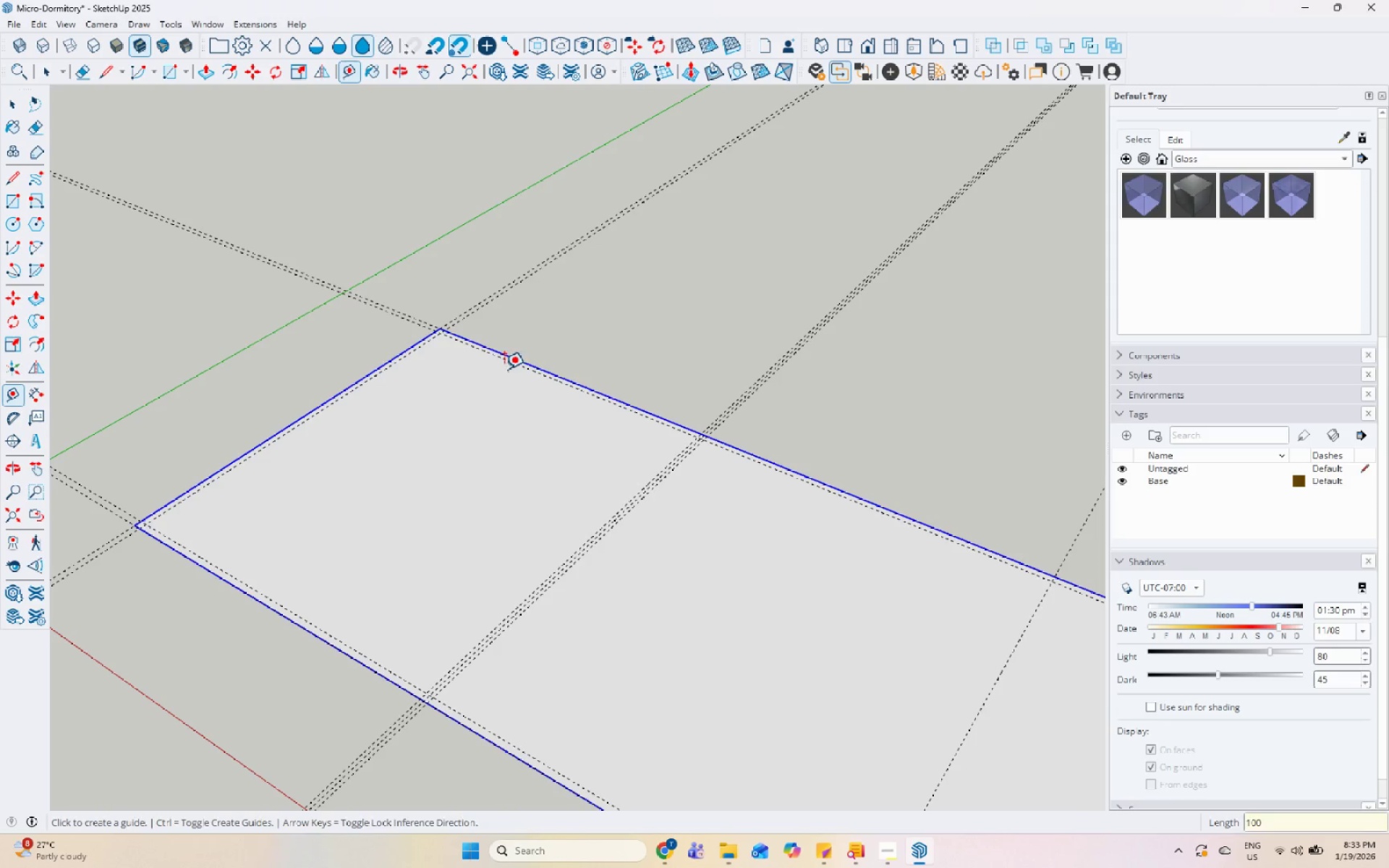 
key(Space)
 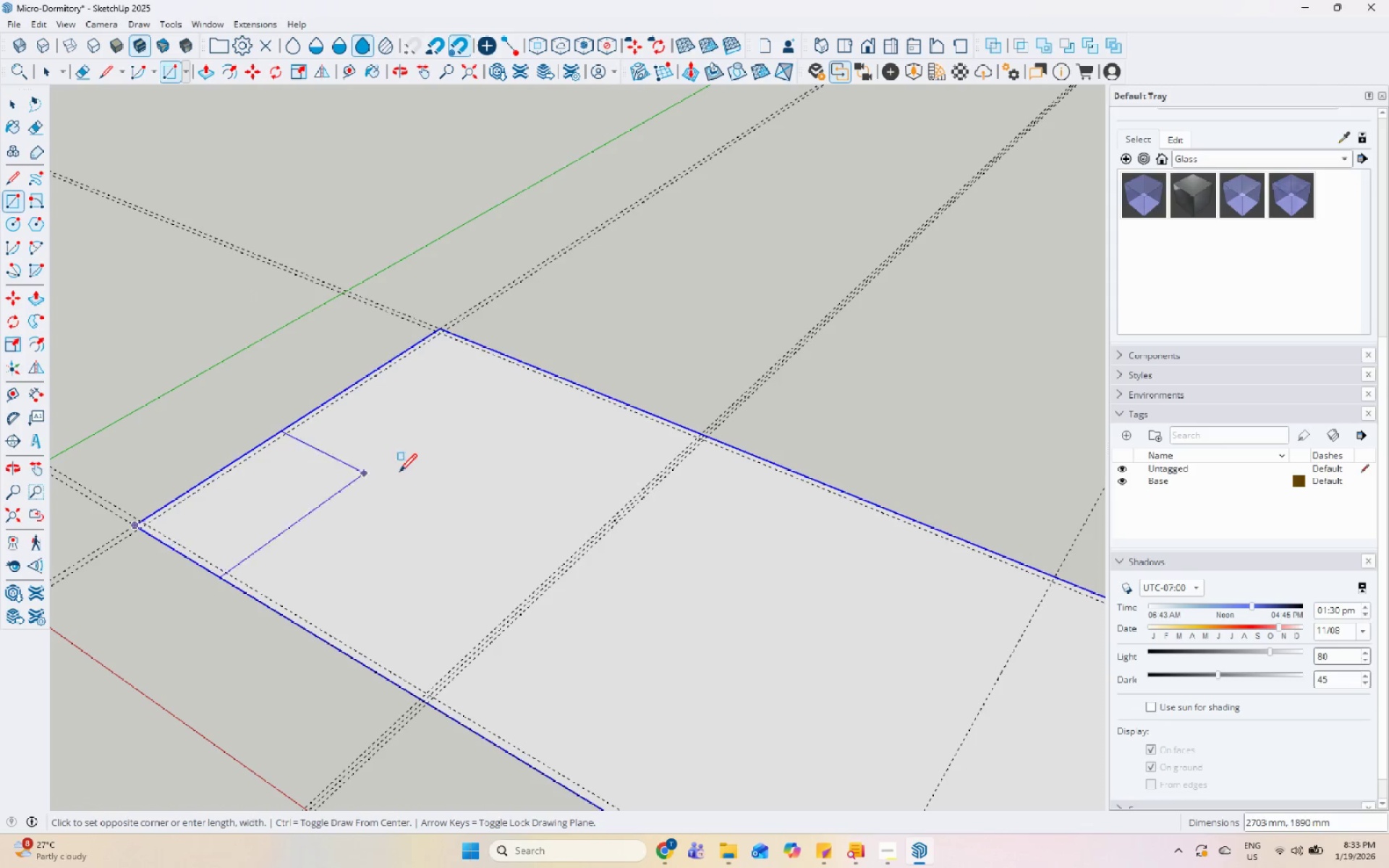 
wait(7.42)
 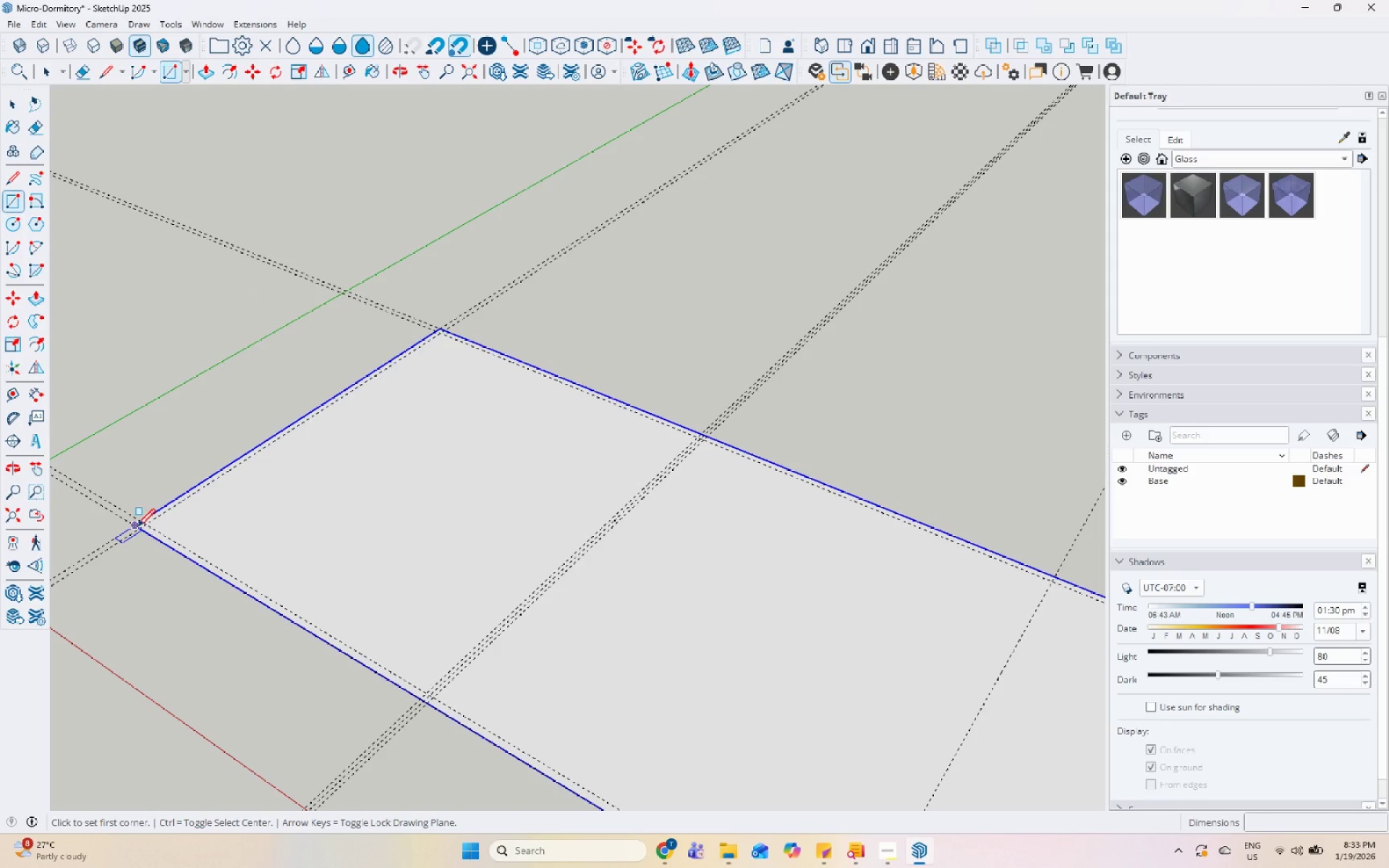 
left_click([711, 438])
 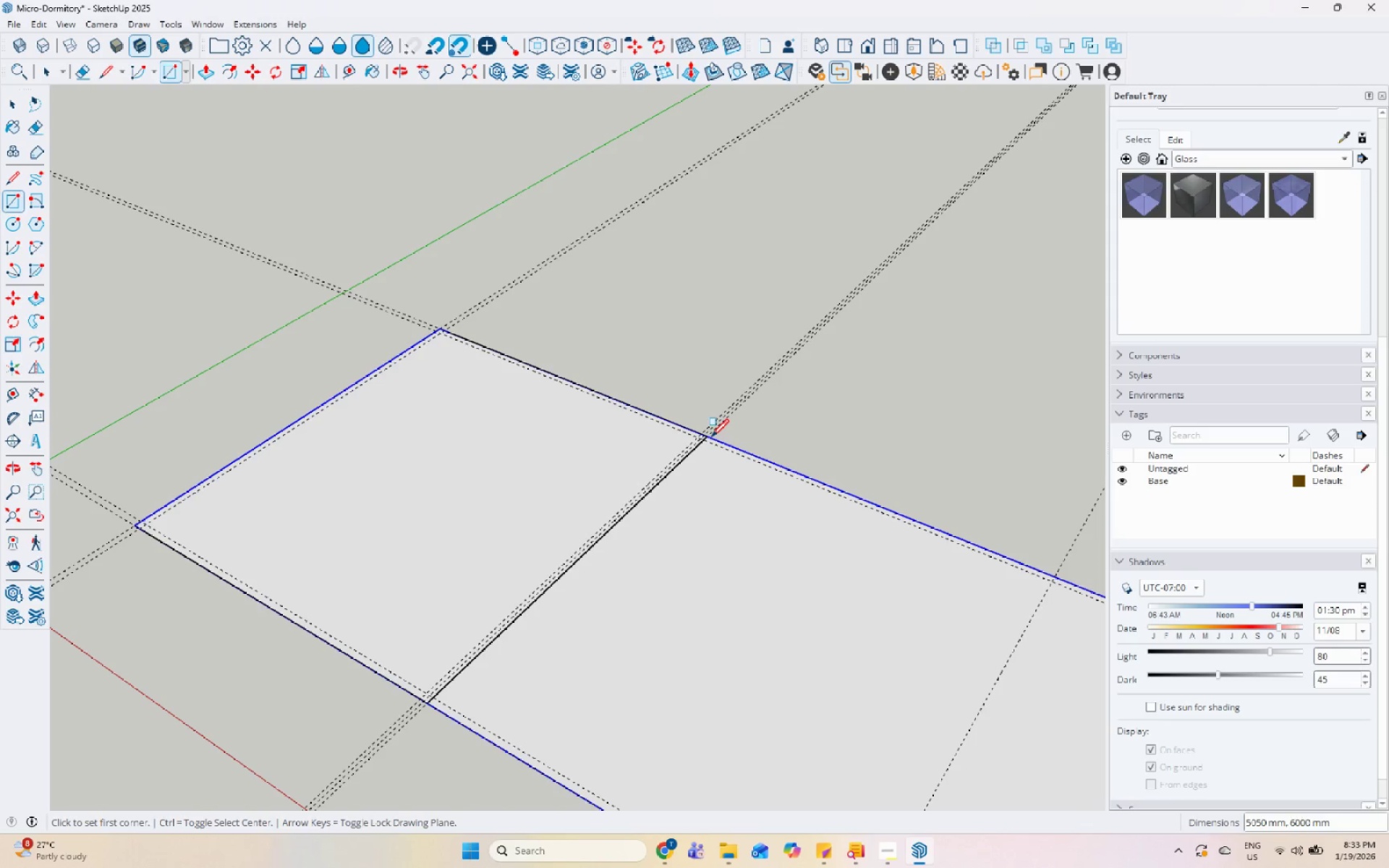 
key(Space)
 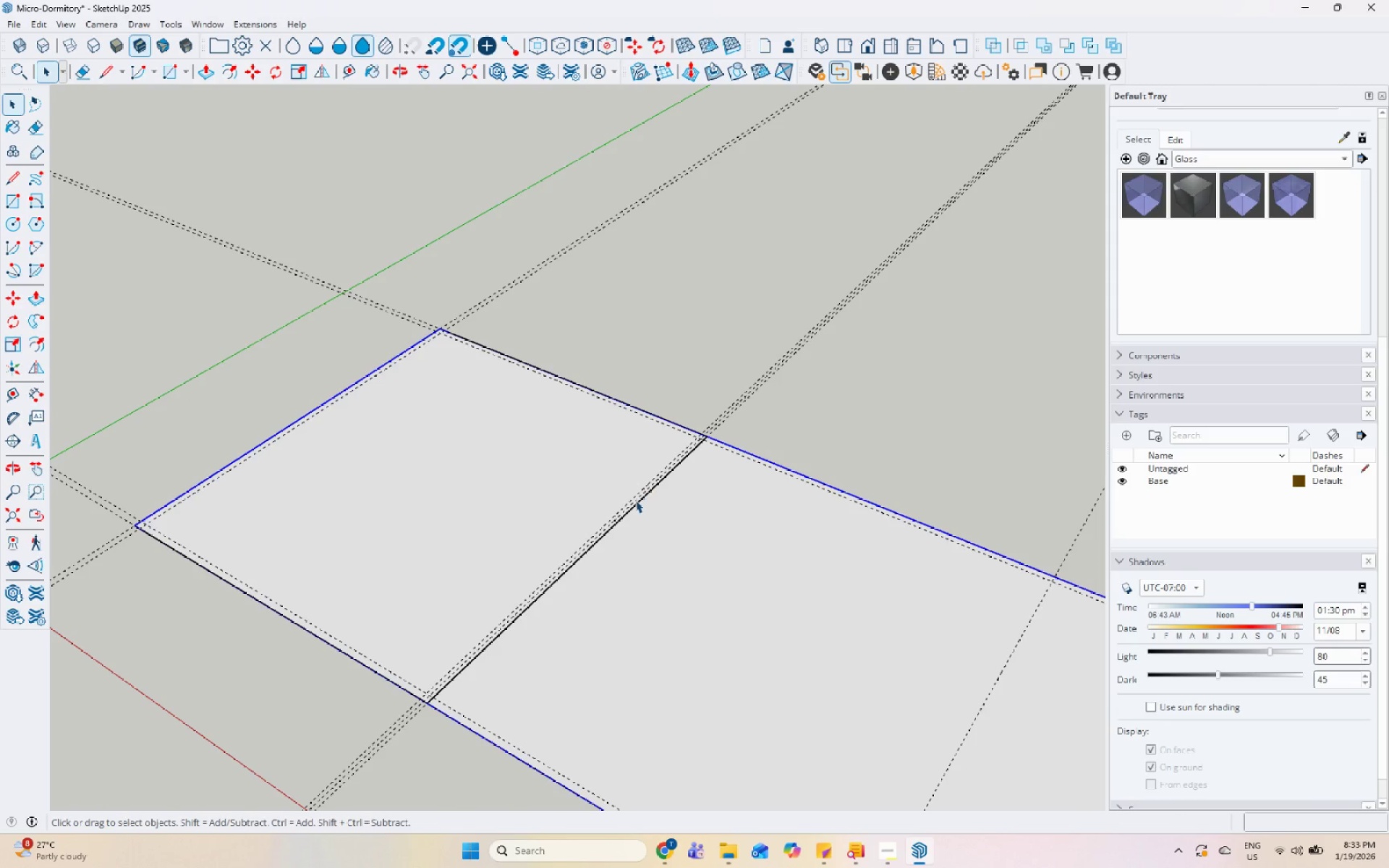 
scroll: coordinate [593, 493], scroll_direction: none, amount: 0.0
 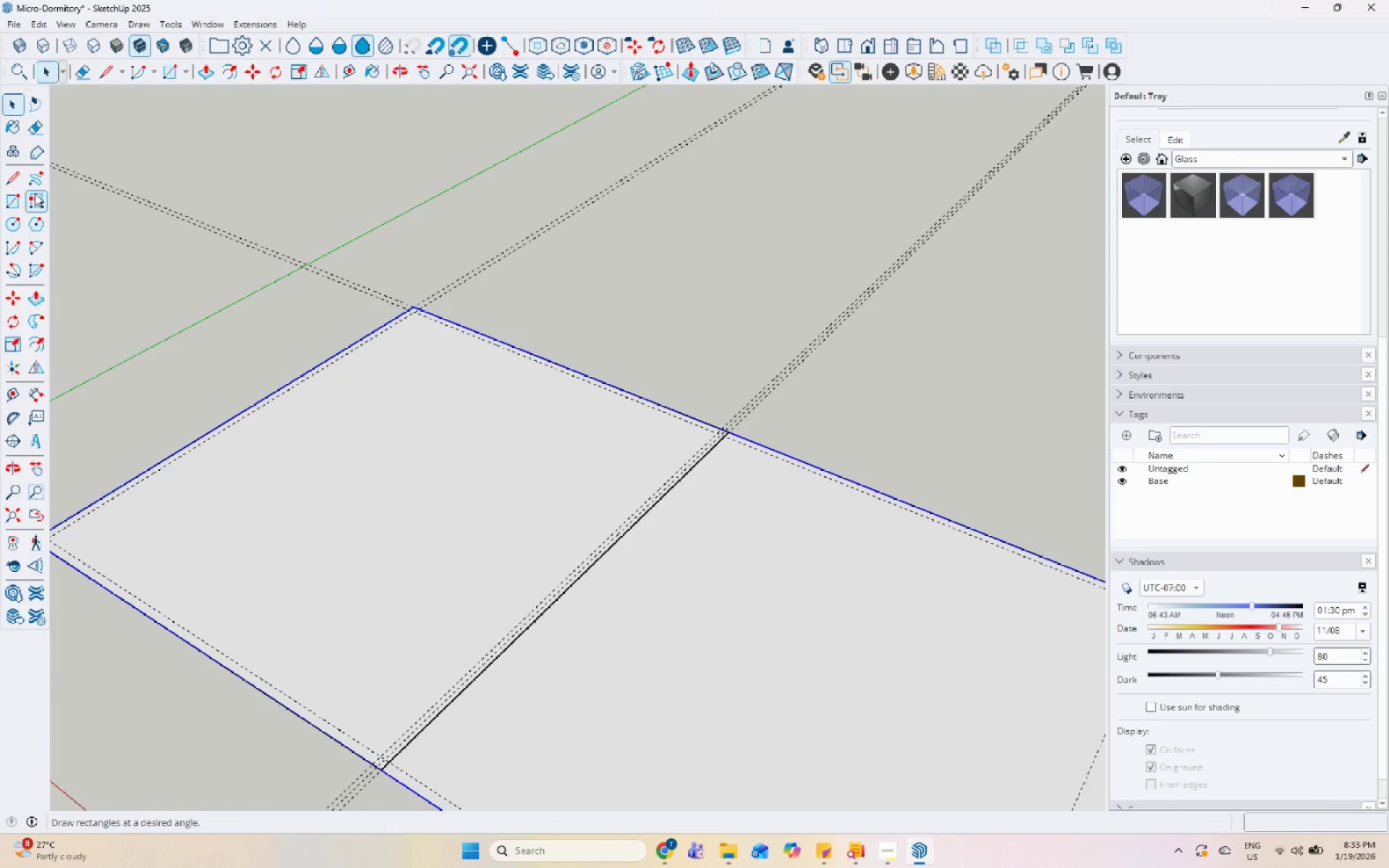 
left_click_drag(start_coordinate=[9, 208], to_coordinate=[13, 207])
 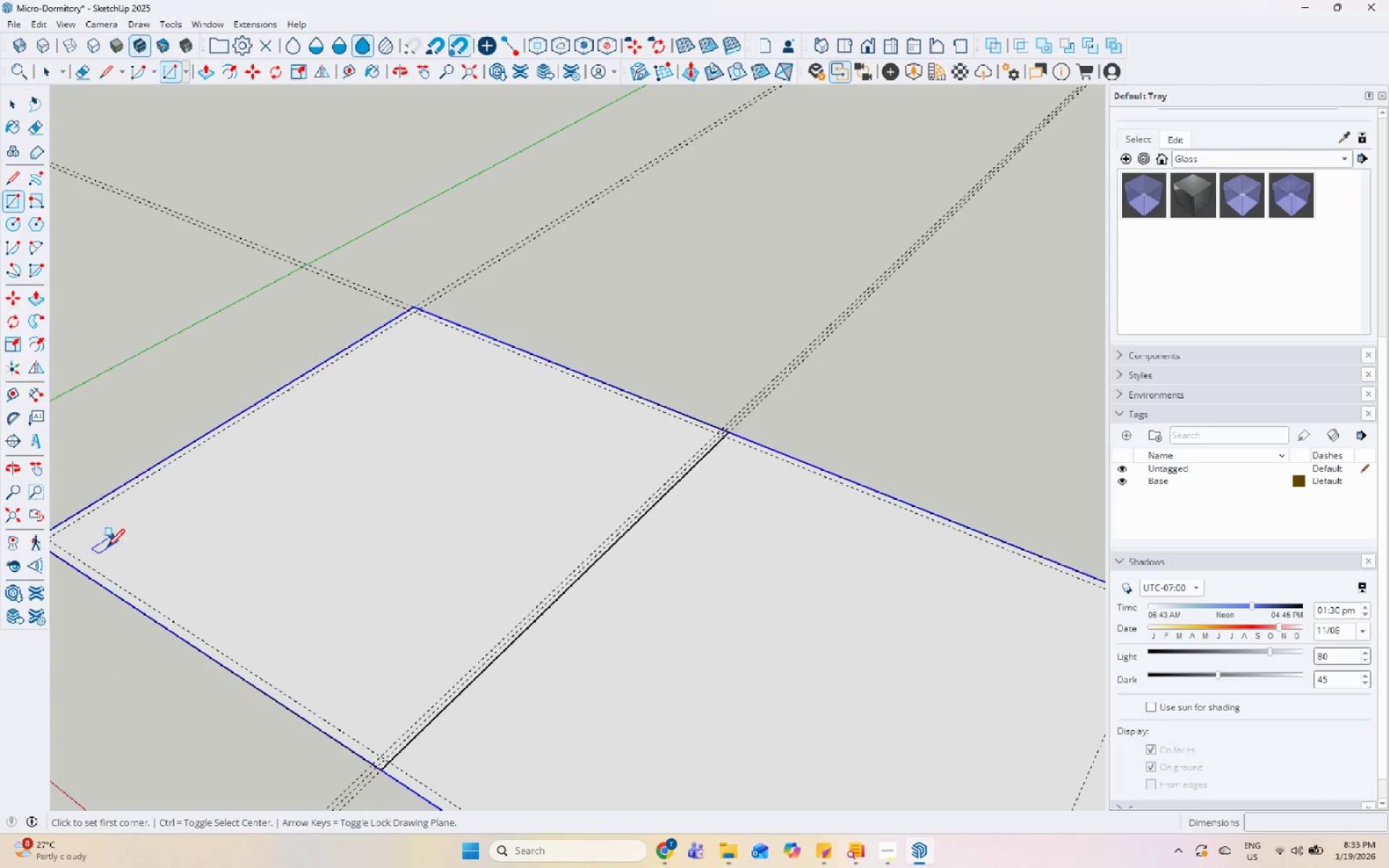 
scroll: coordinate [226, 513], scroll_direction: down, amount: 2.0
 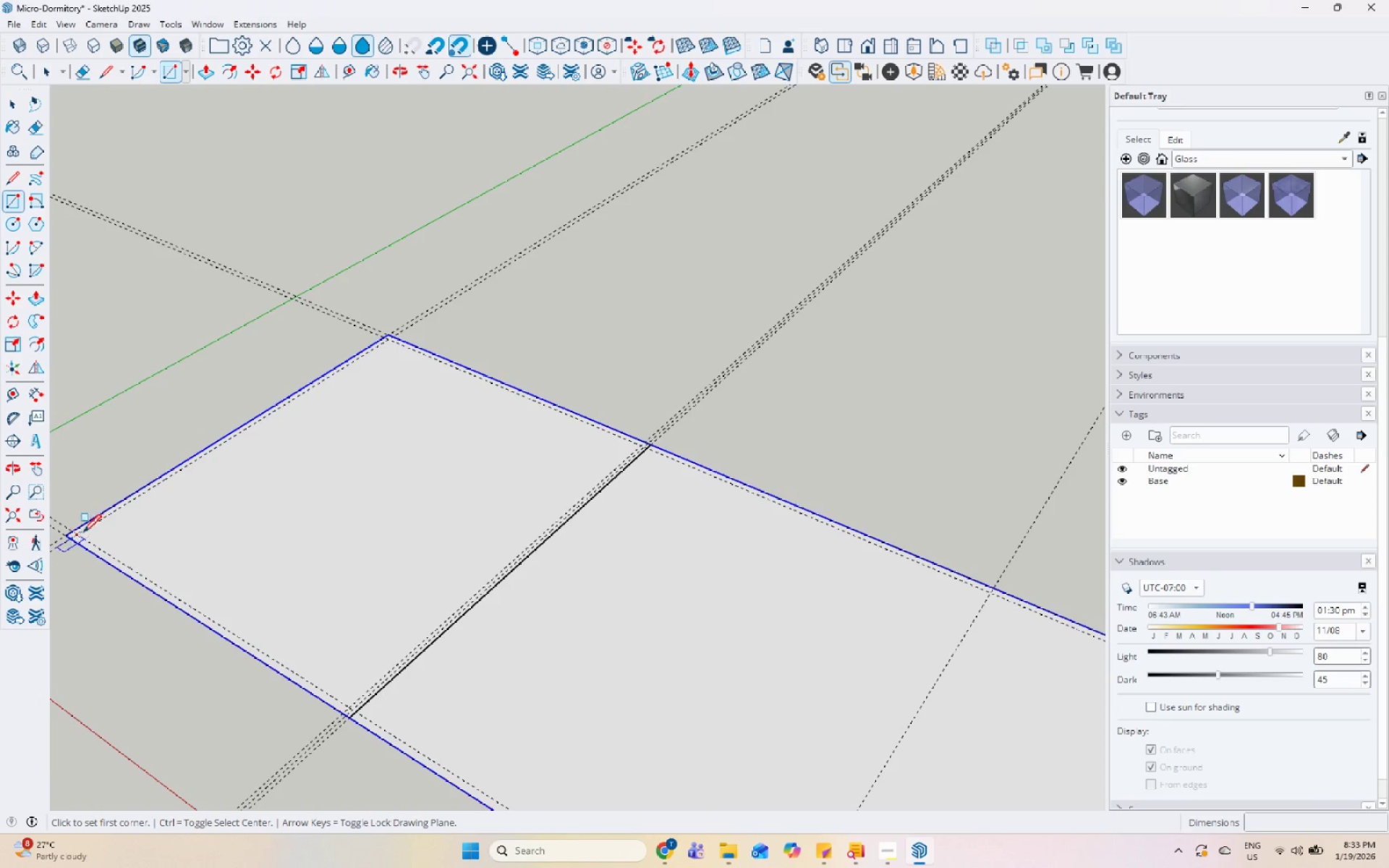 
left_click([80, 536])
 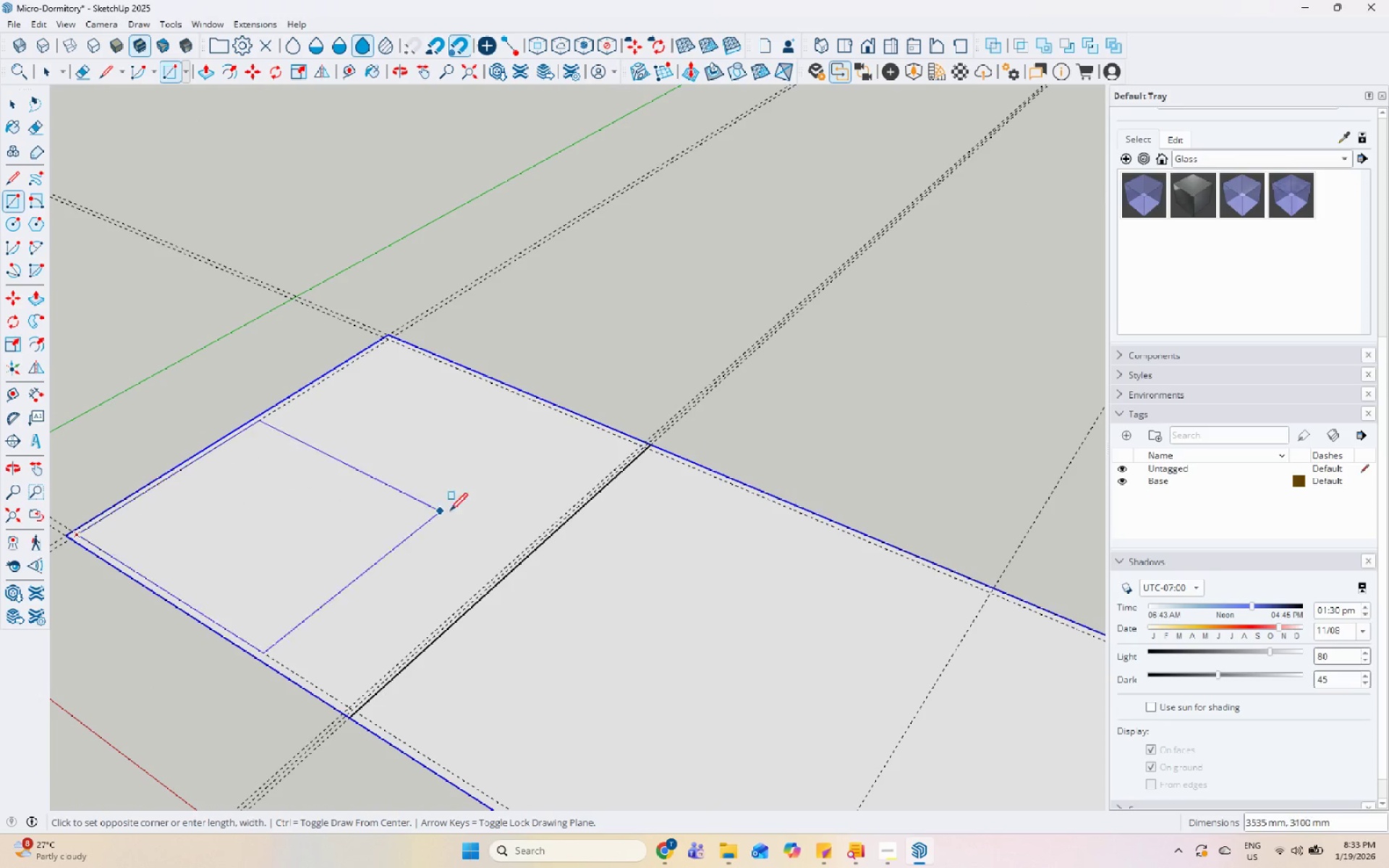 
scroll: coordinate [470, 516], scroll_direction: up, amount: 4.0
 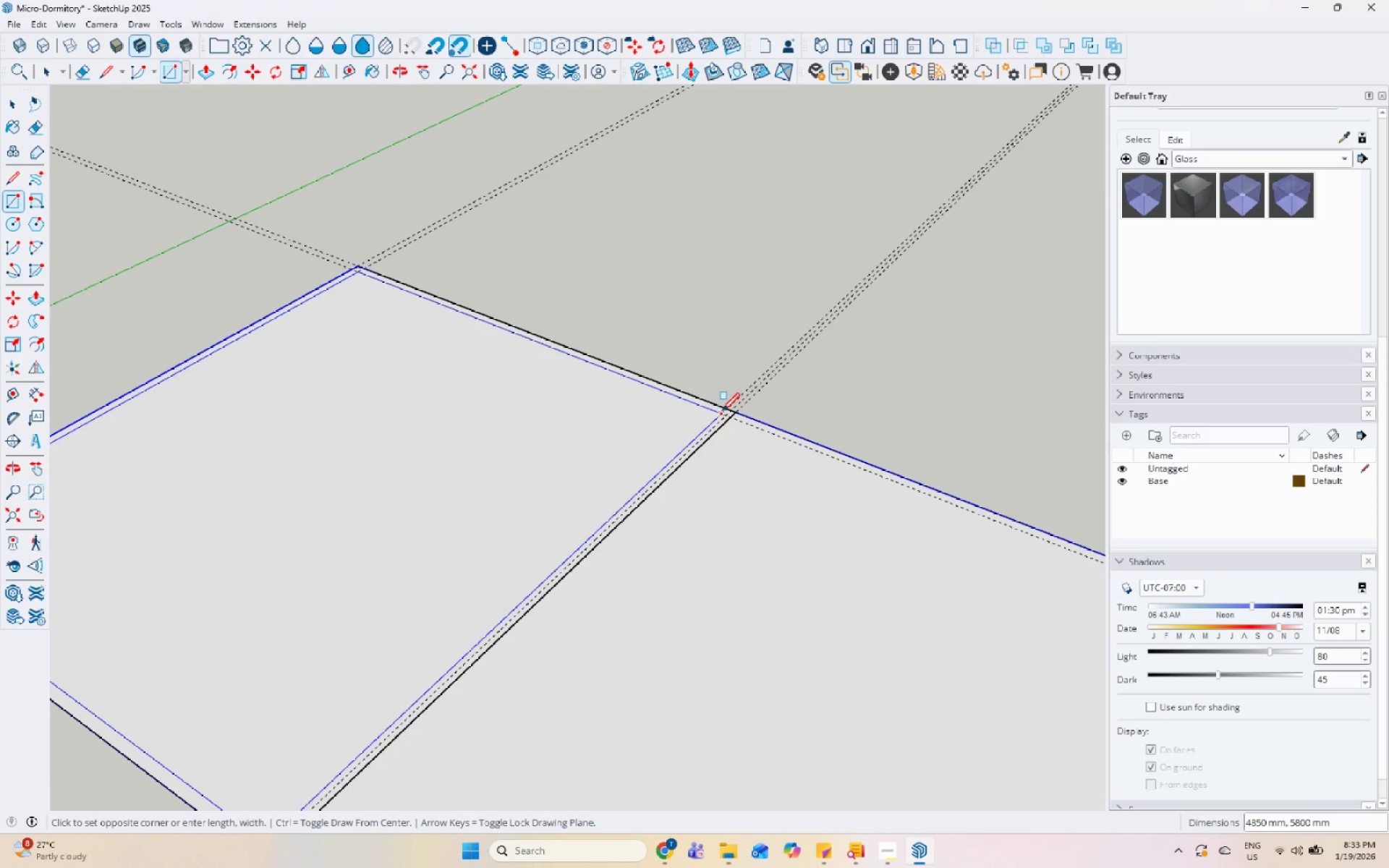 
left_click([722, 412])
 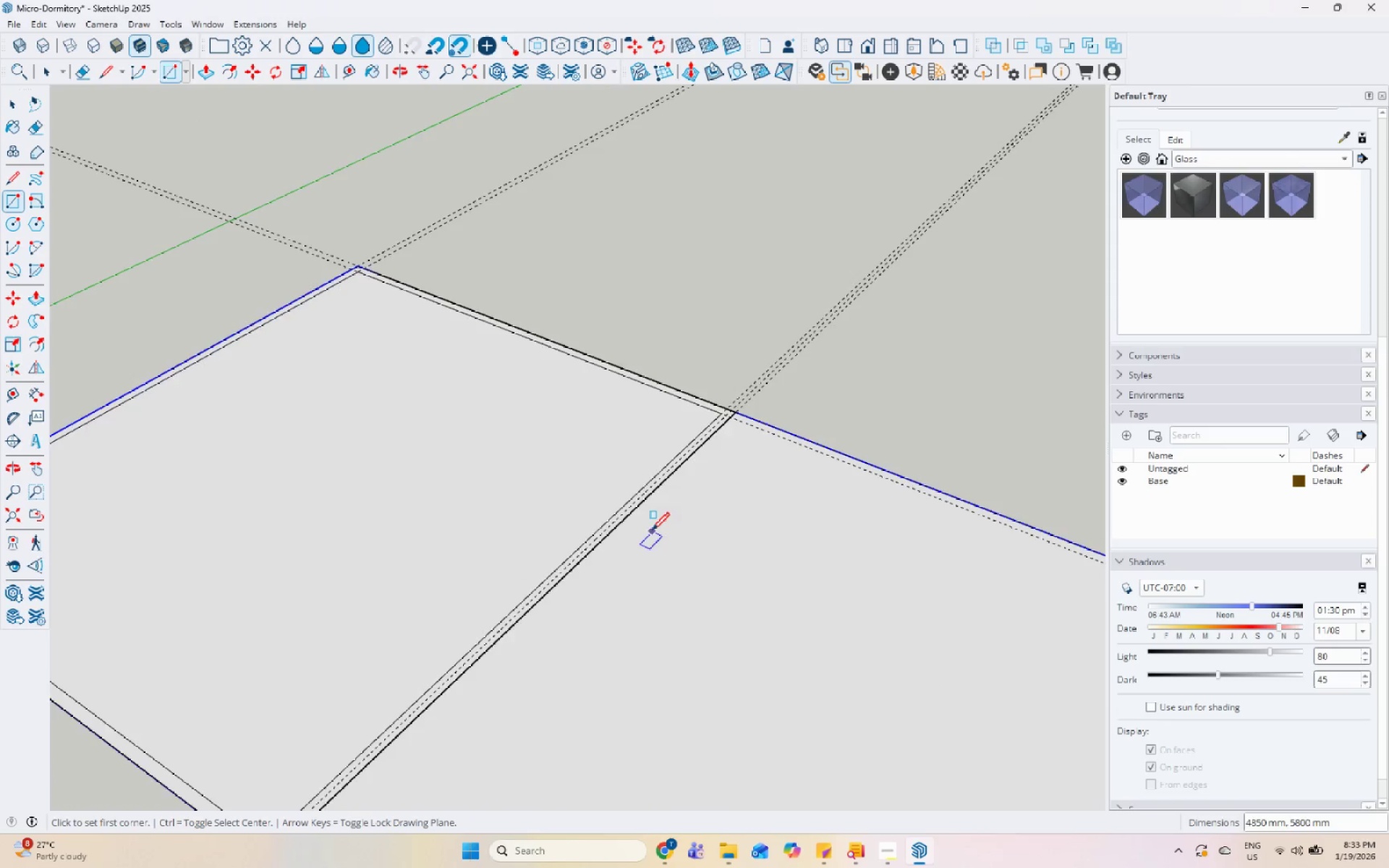 
scroll: coordinate [681, 405], scroll_direction: down, amount: 11.0
 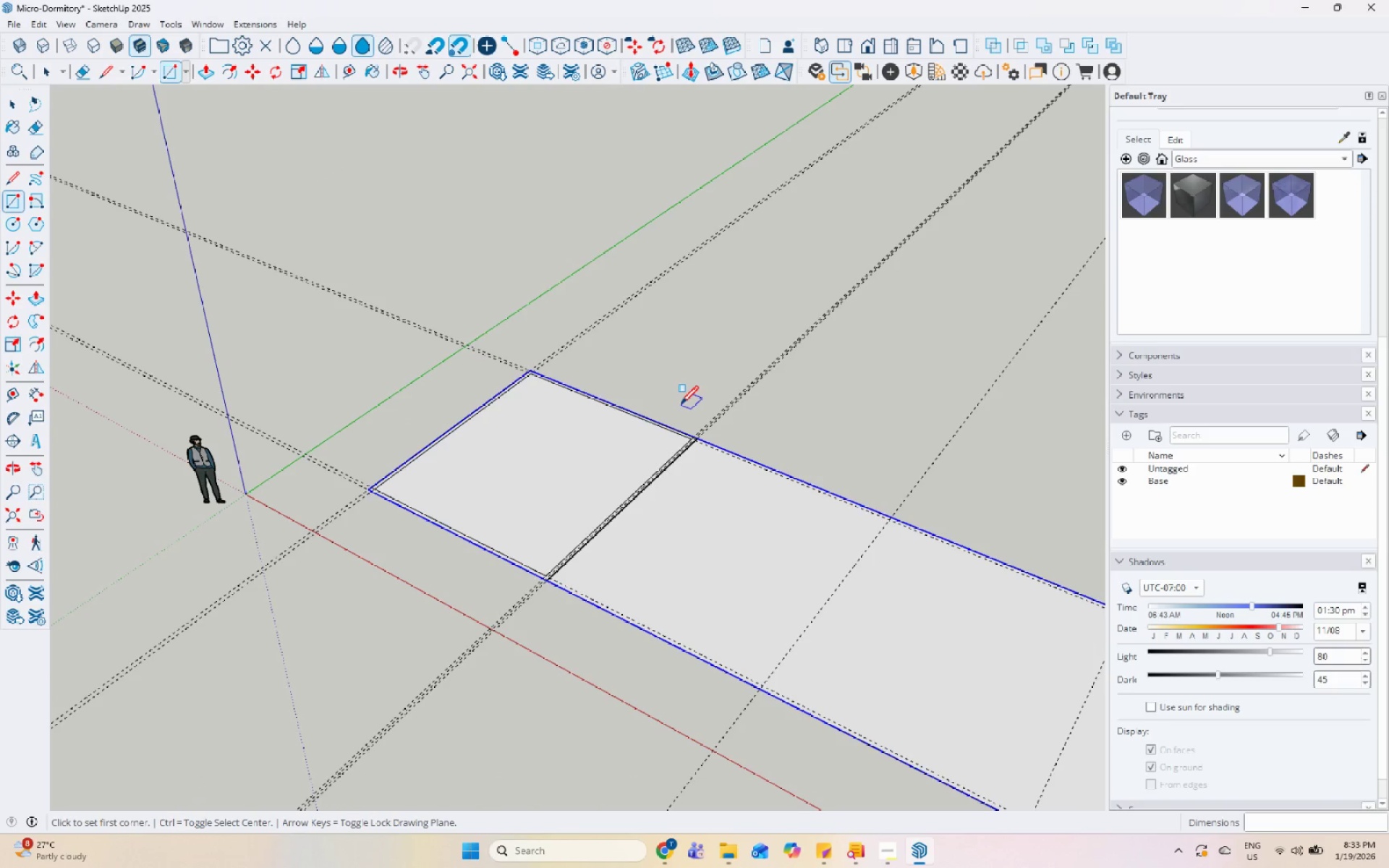 
key(Space)
 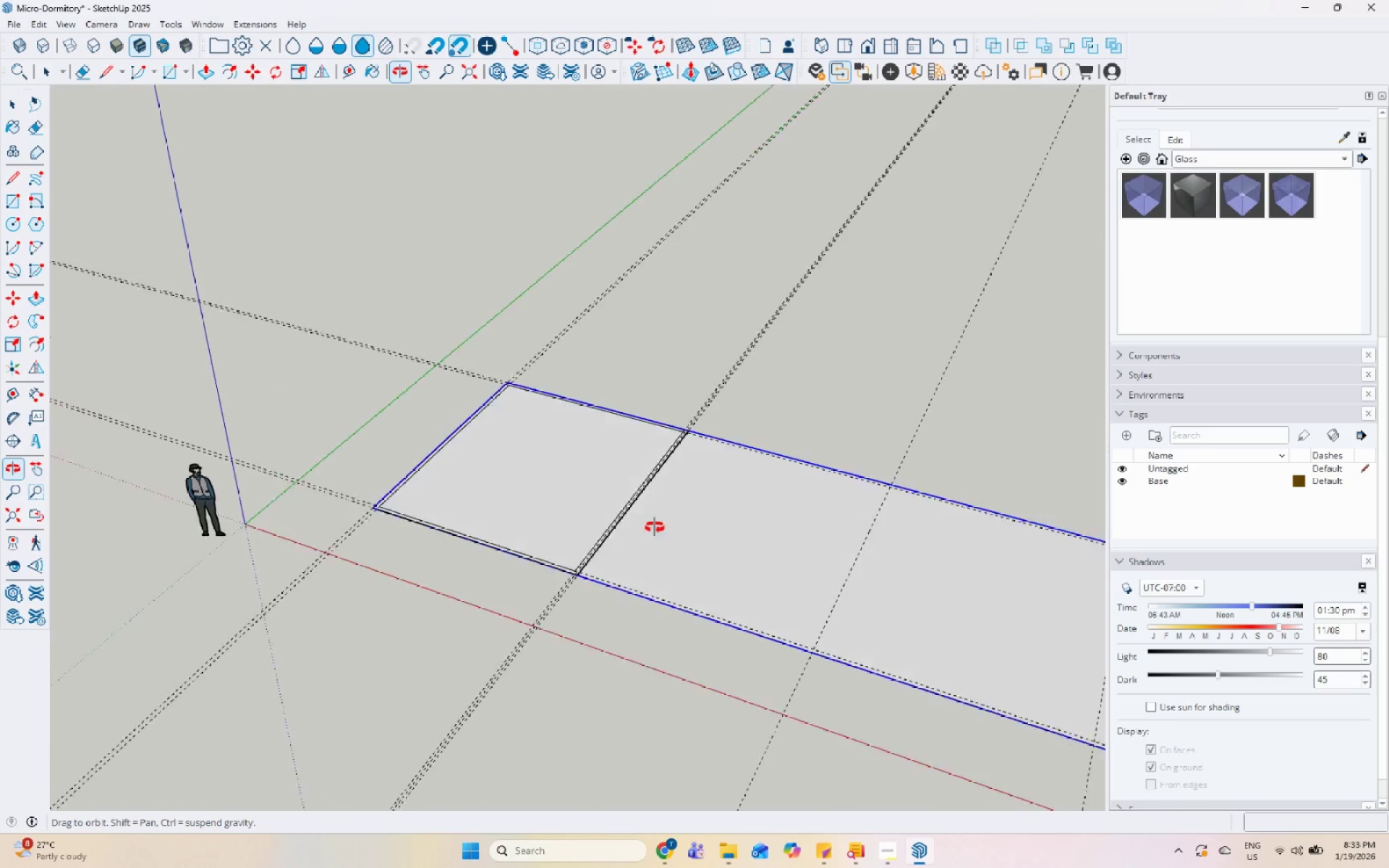 
left_click([514, 569])
 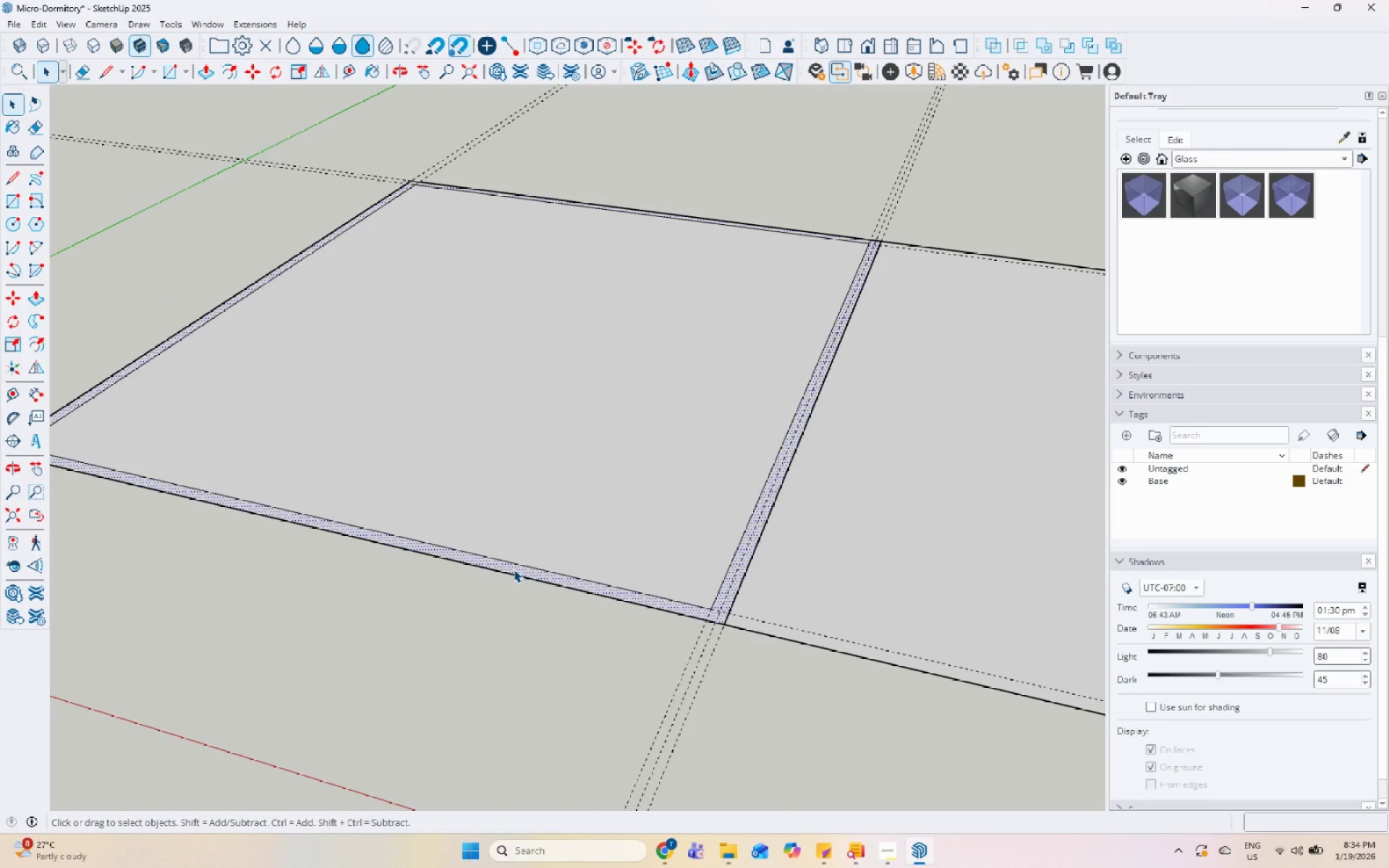 
scroll: coordinate [502, 576], scroll_direction: up, amount: 12.0
 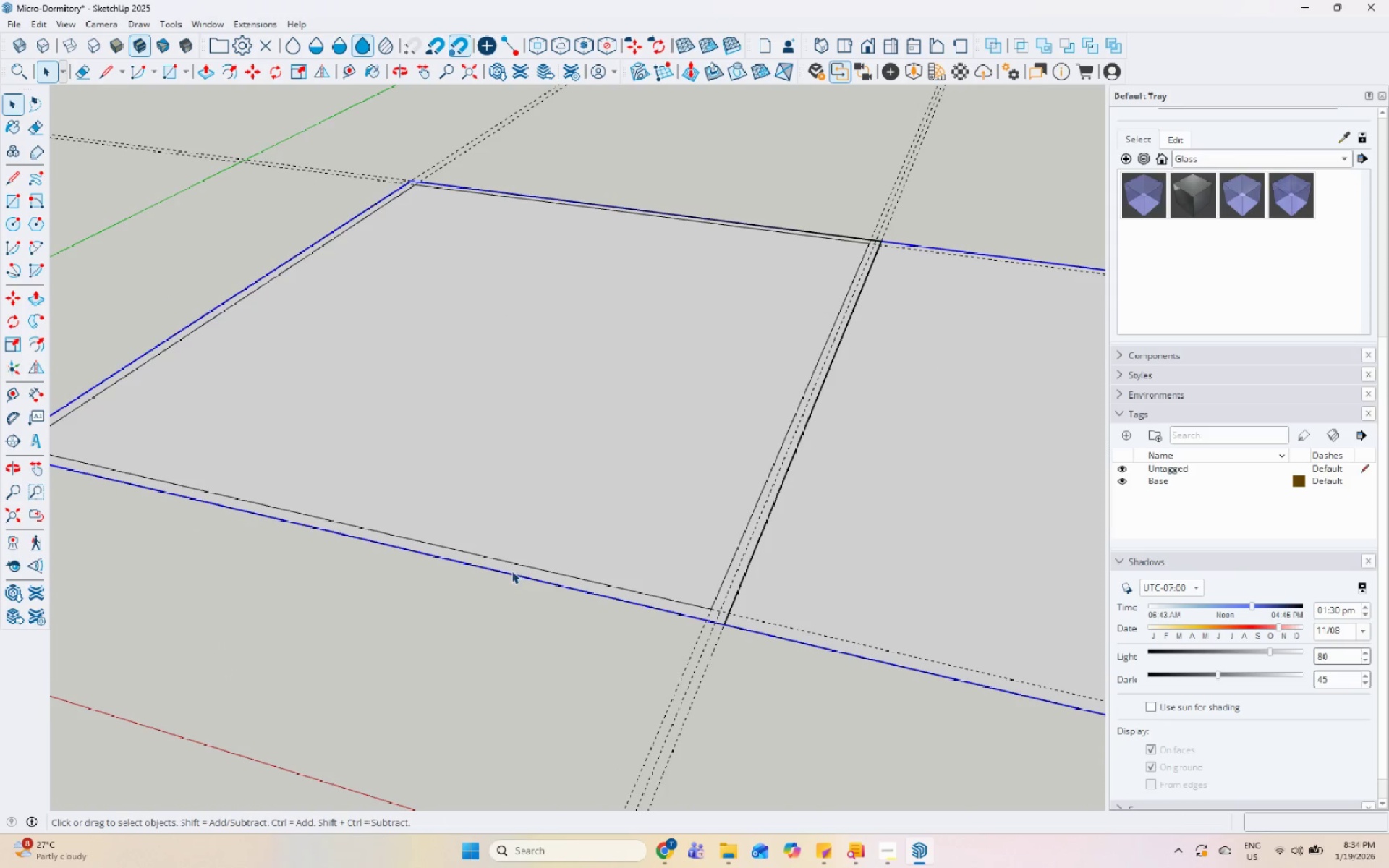 
left_click([525, 536])
 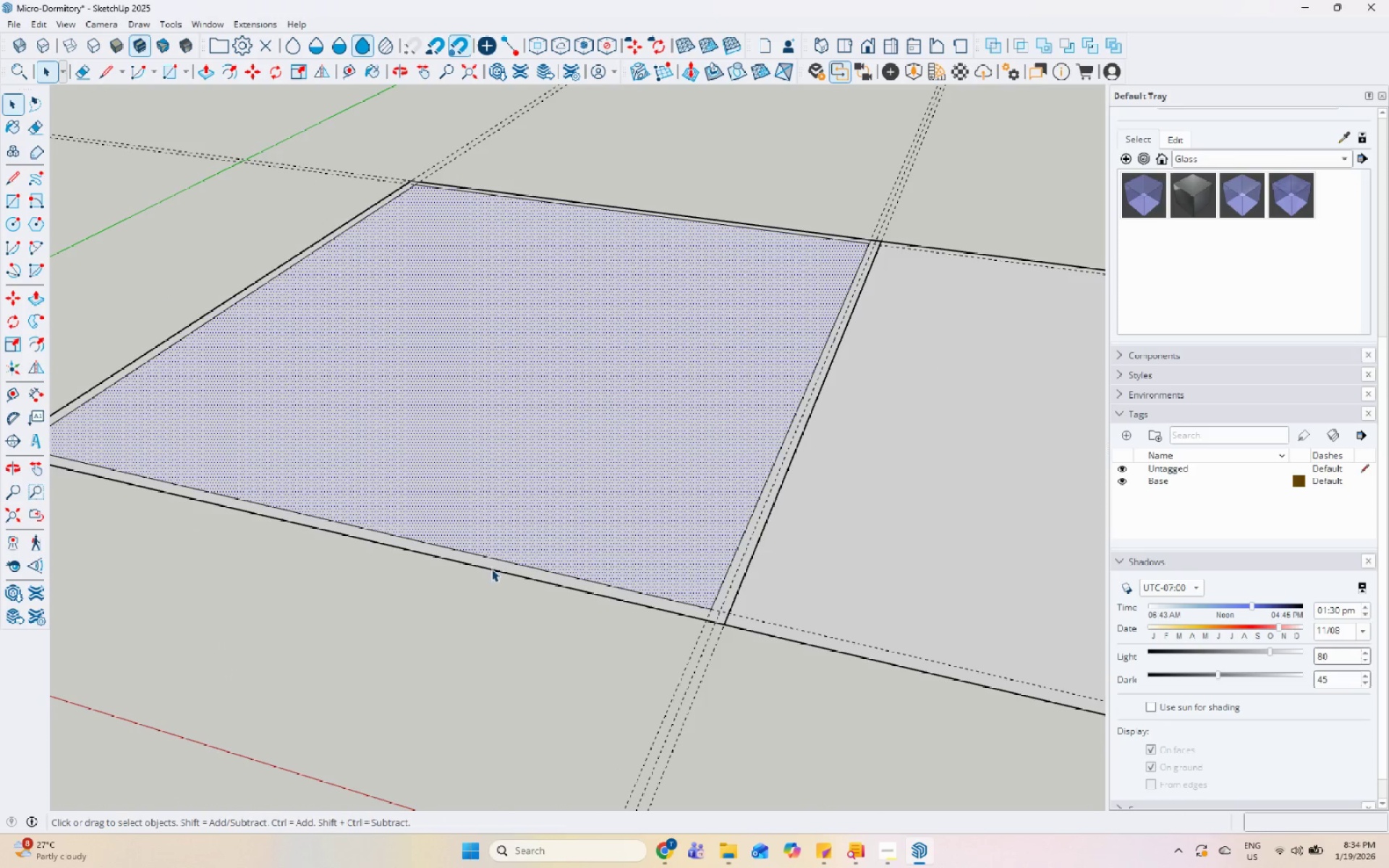 
left_click([514, 540])
 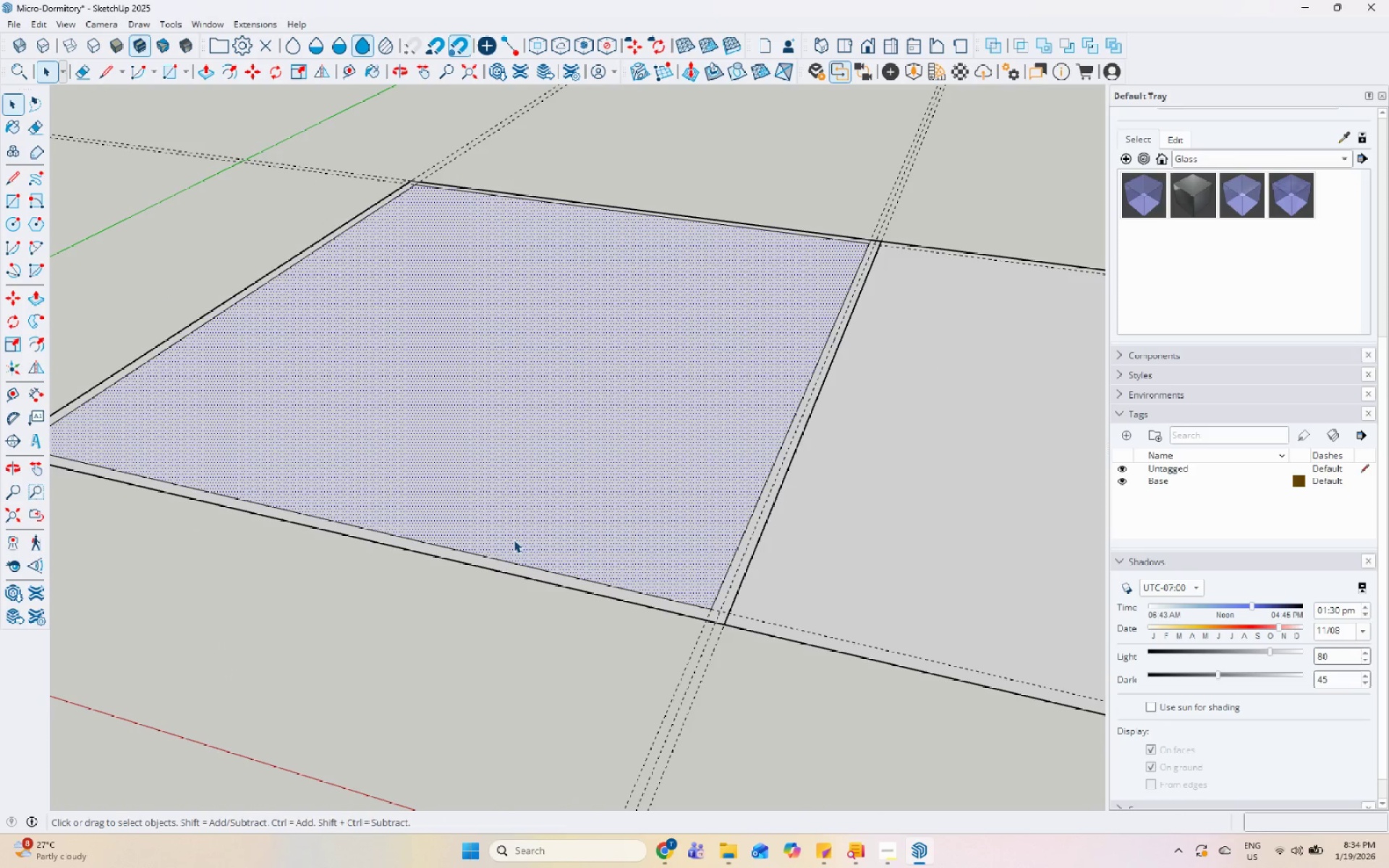 
right_click([514, 540])
 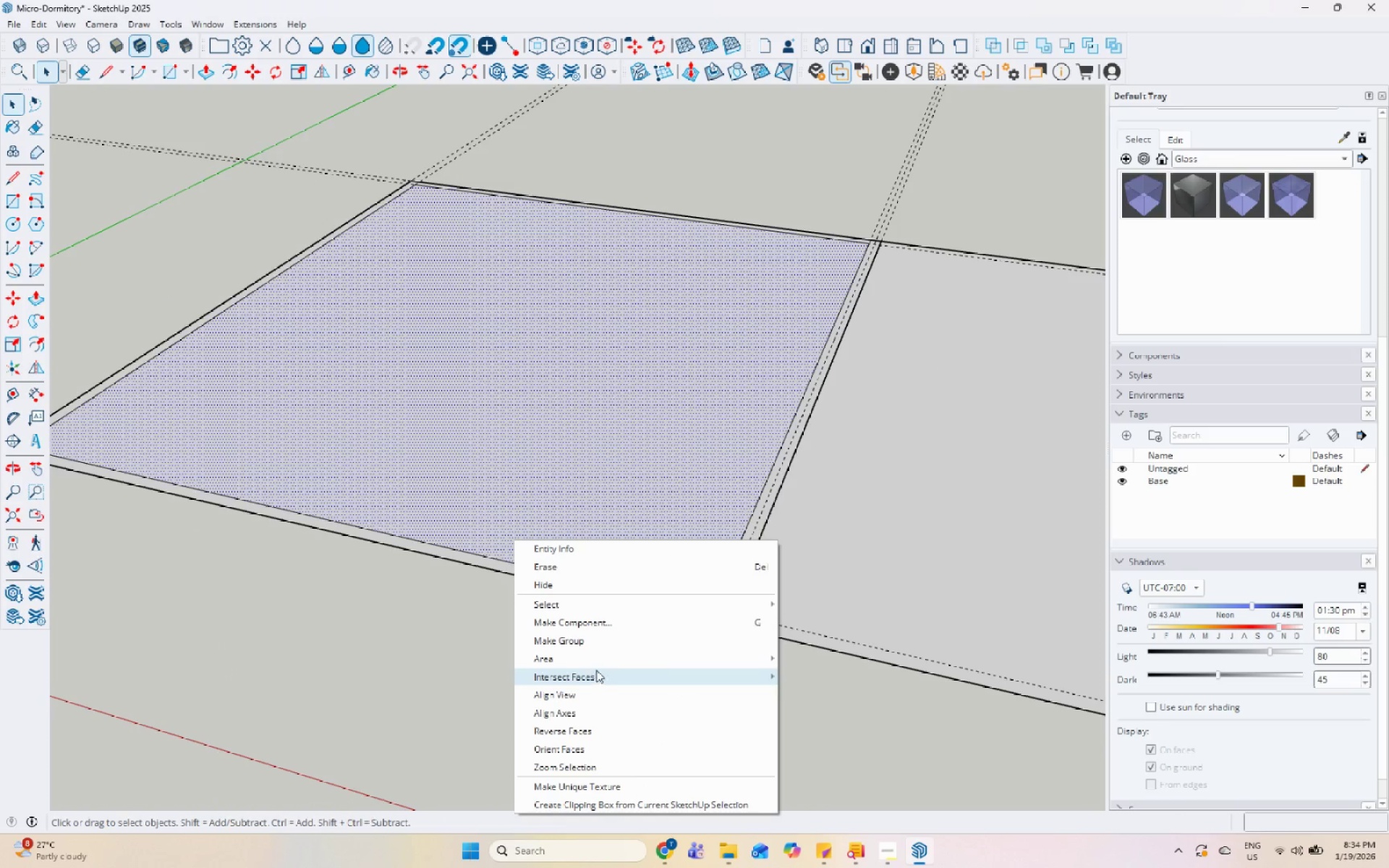 
left_click([604, 635])
 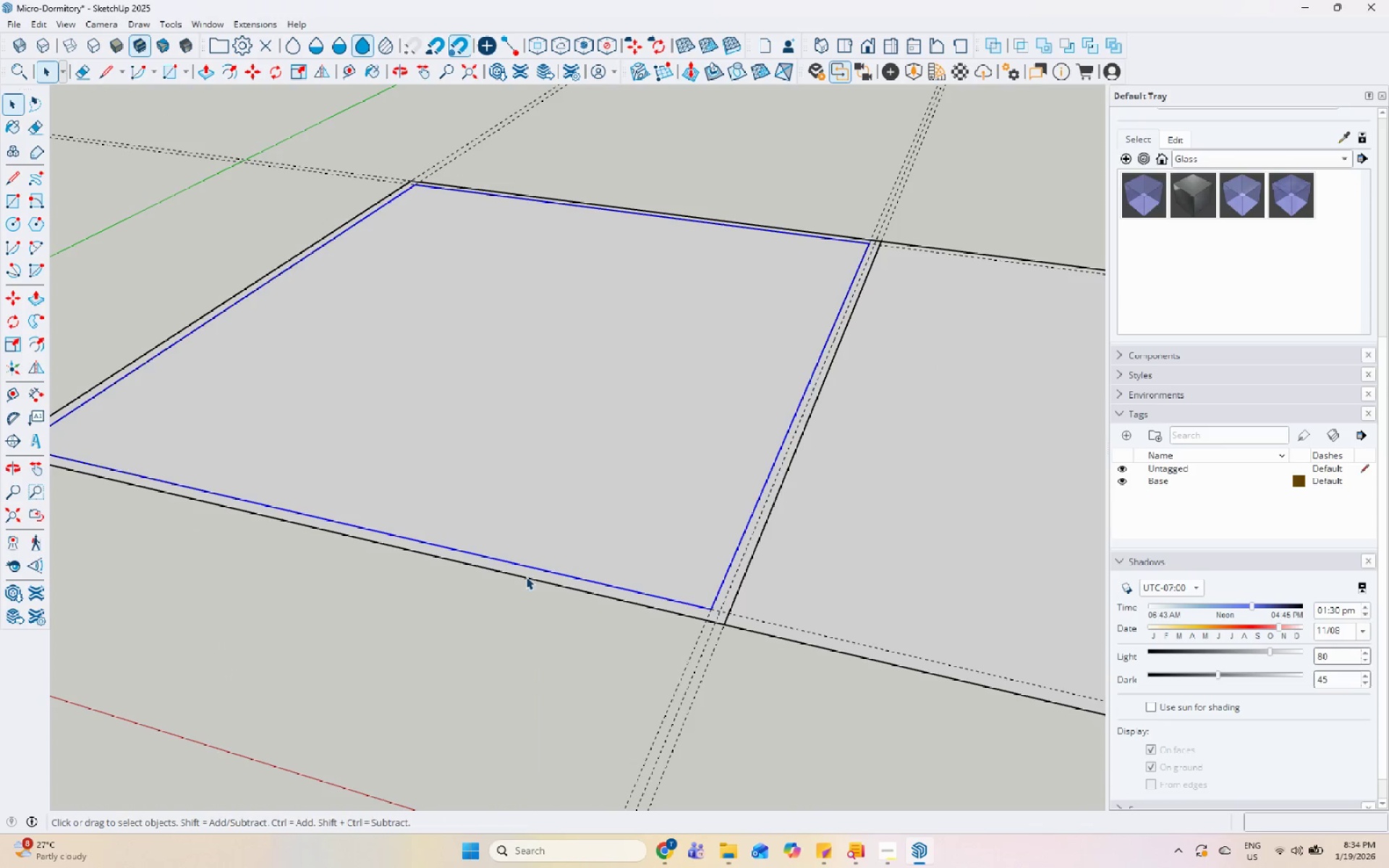 
left_click([531, 571])
 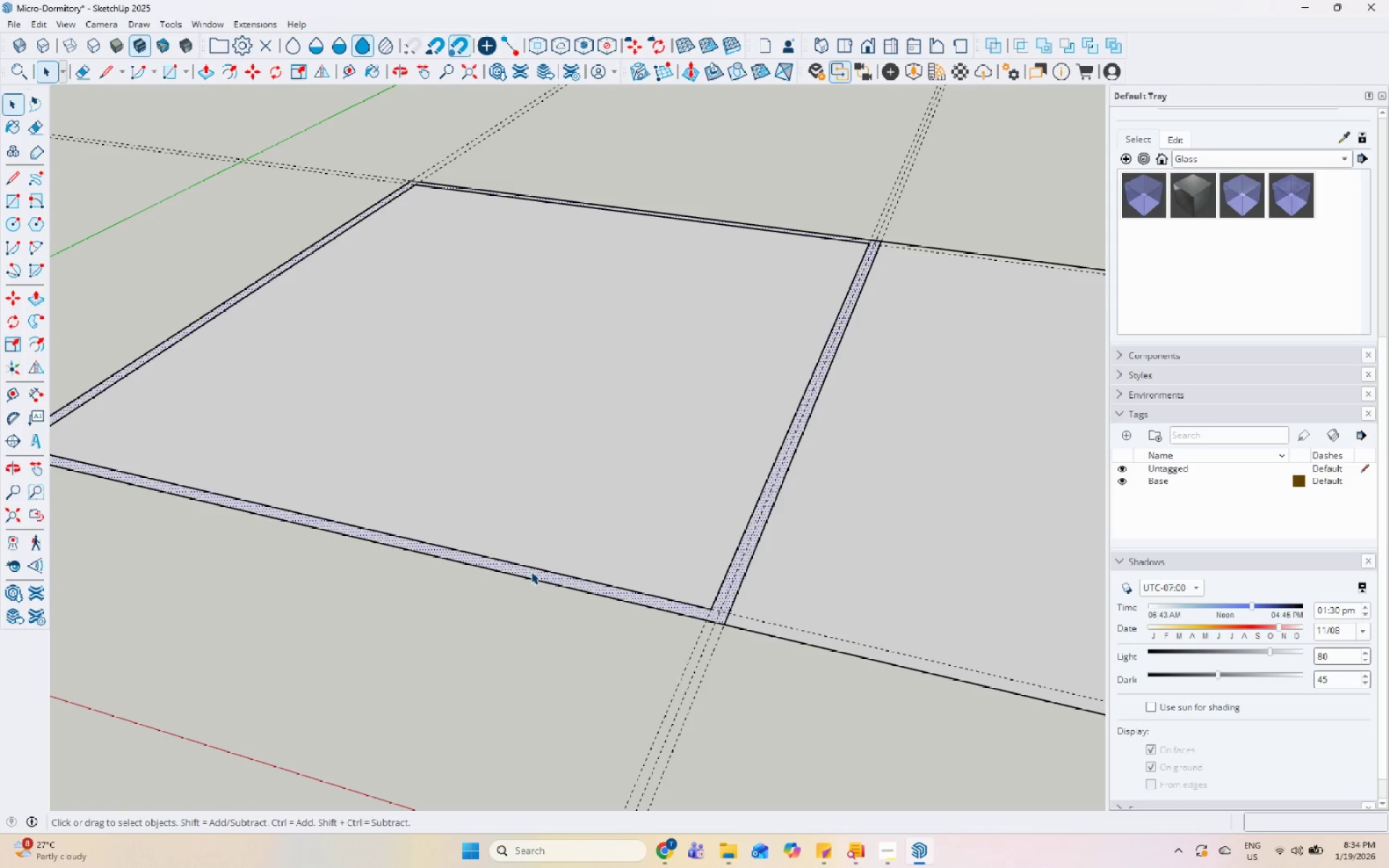 
right_click([531, 571])
 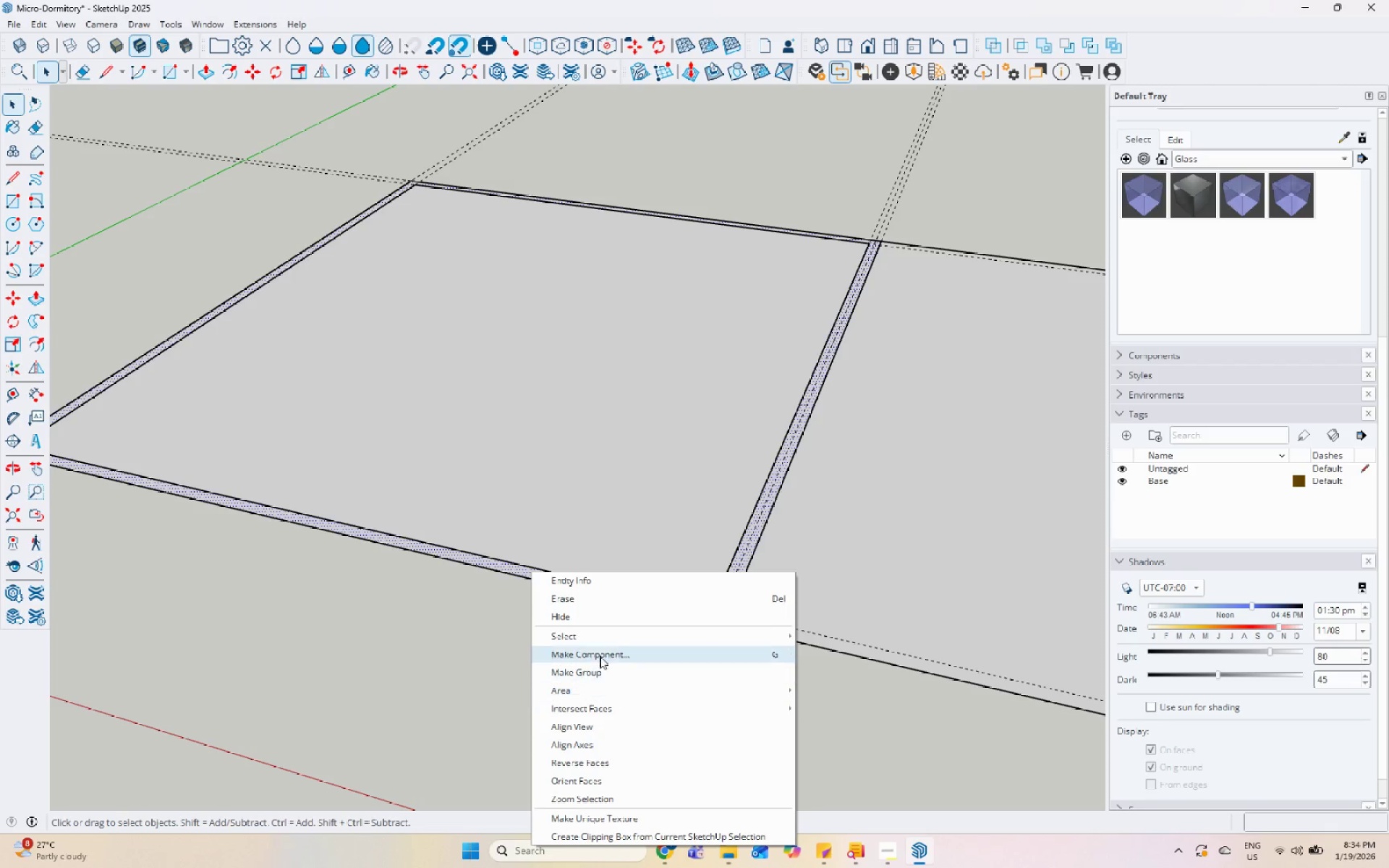 
left_click([602, 668])
 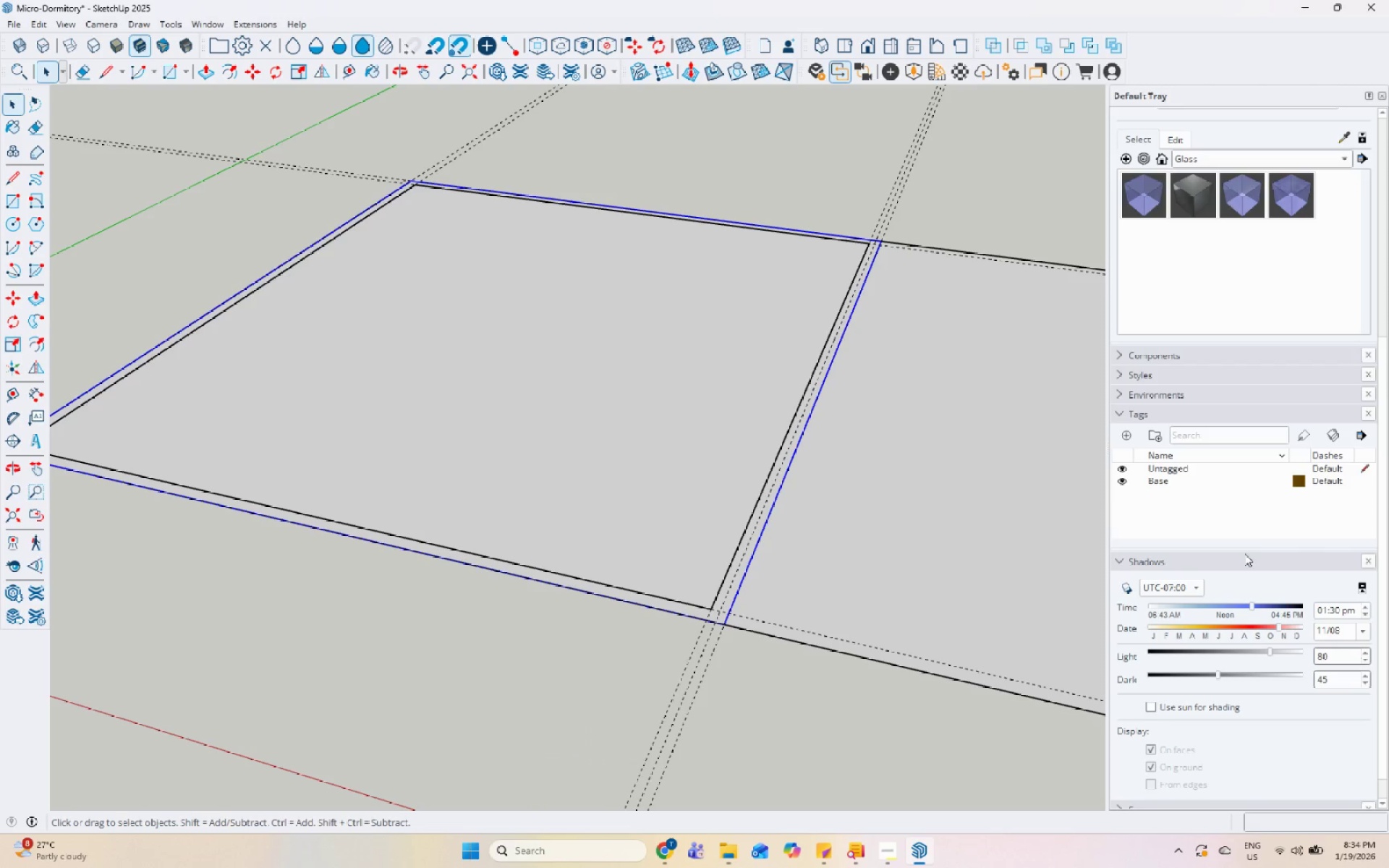 
scroll: coordinate [1251, 564], scroll_direction: down, amount: 5.0
 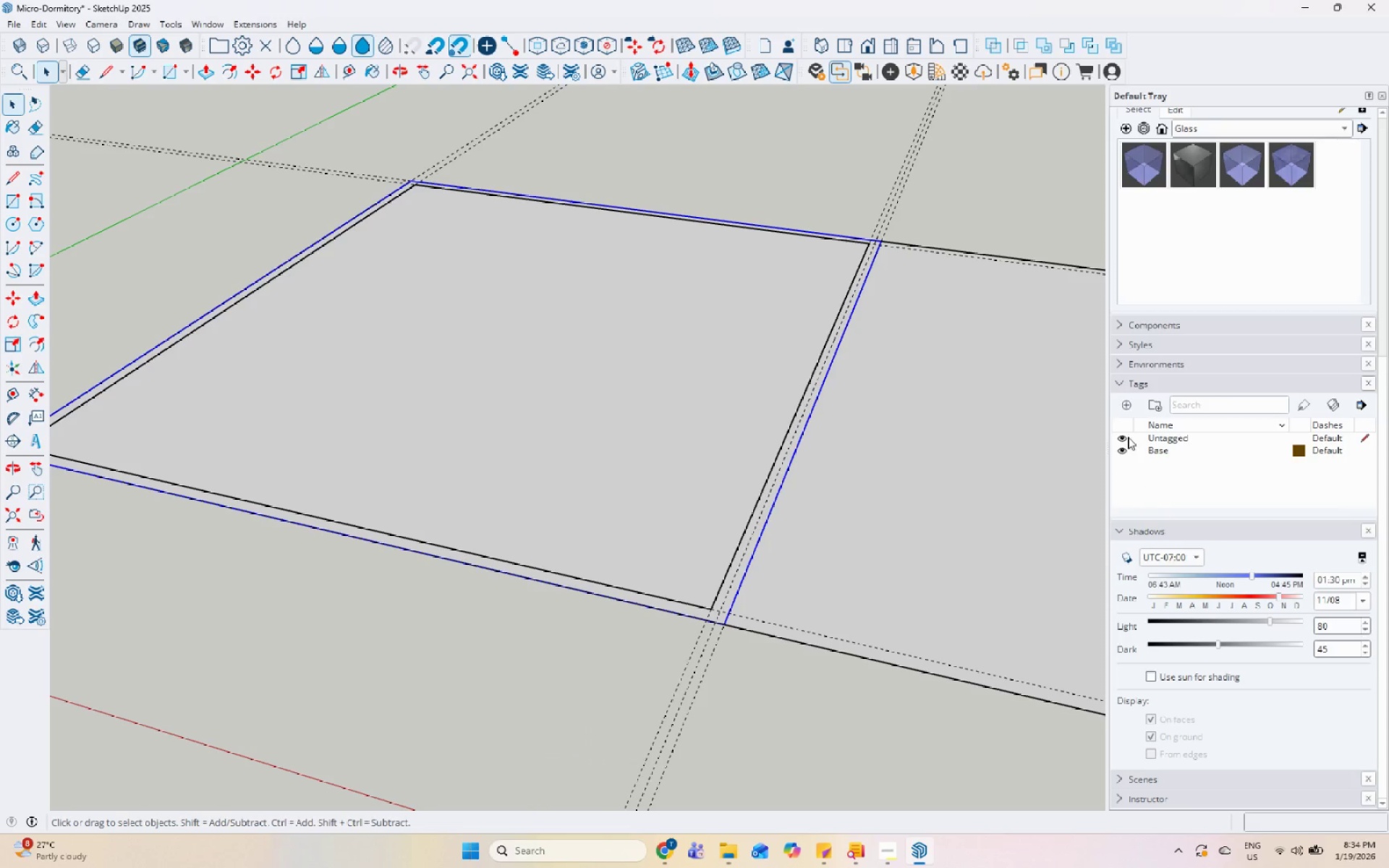 
left_click([1121, 405])
 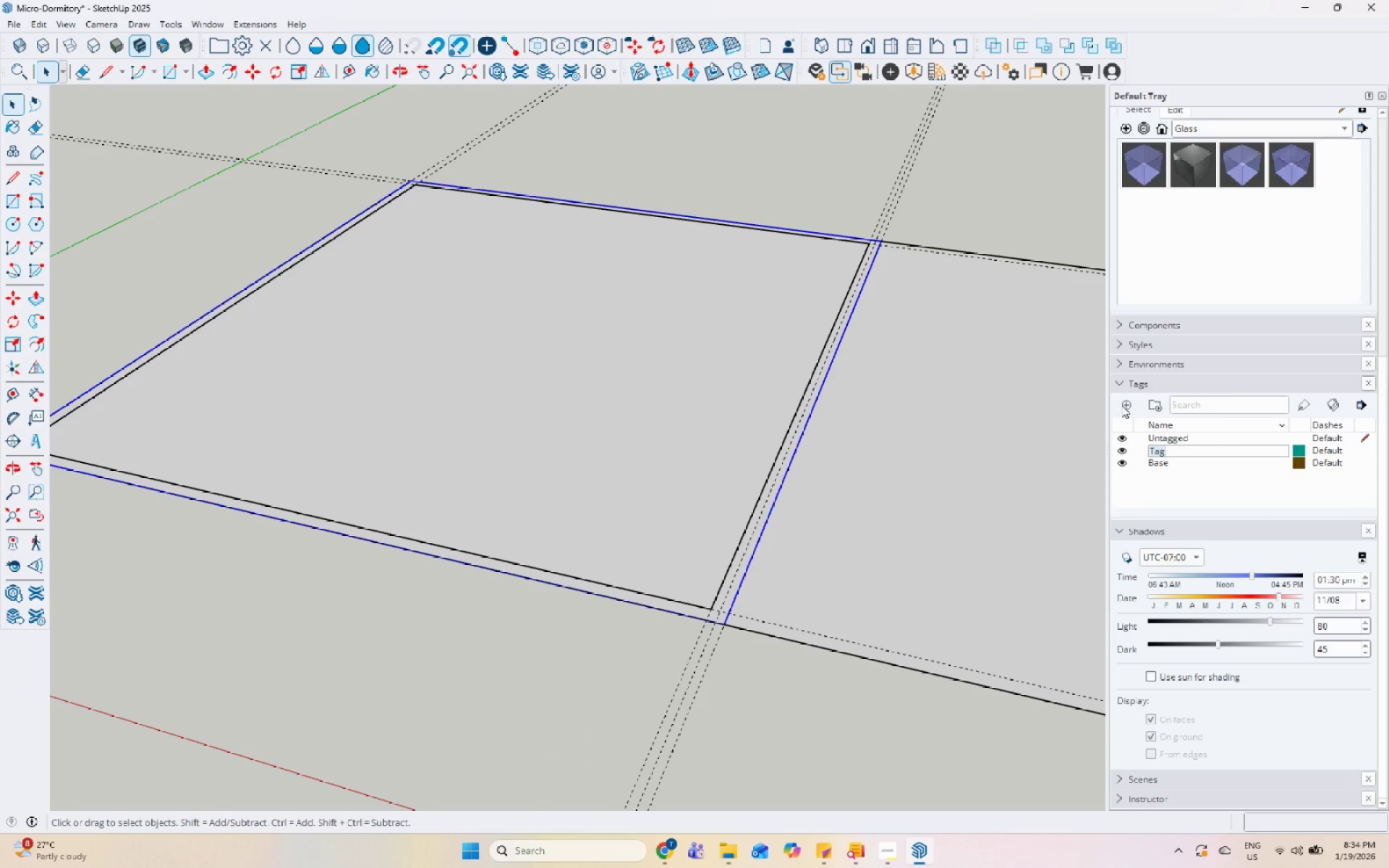 
type(Exterior Wall)
 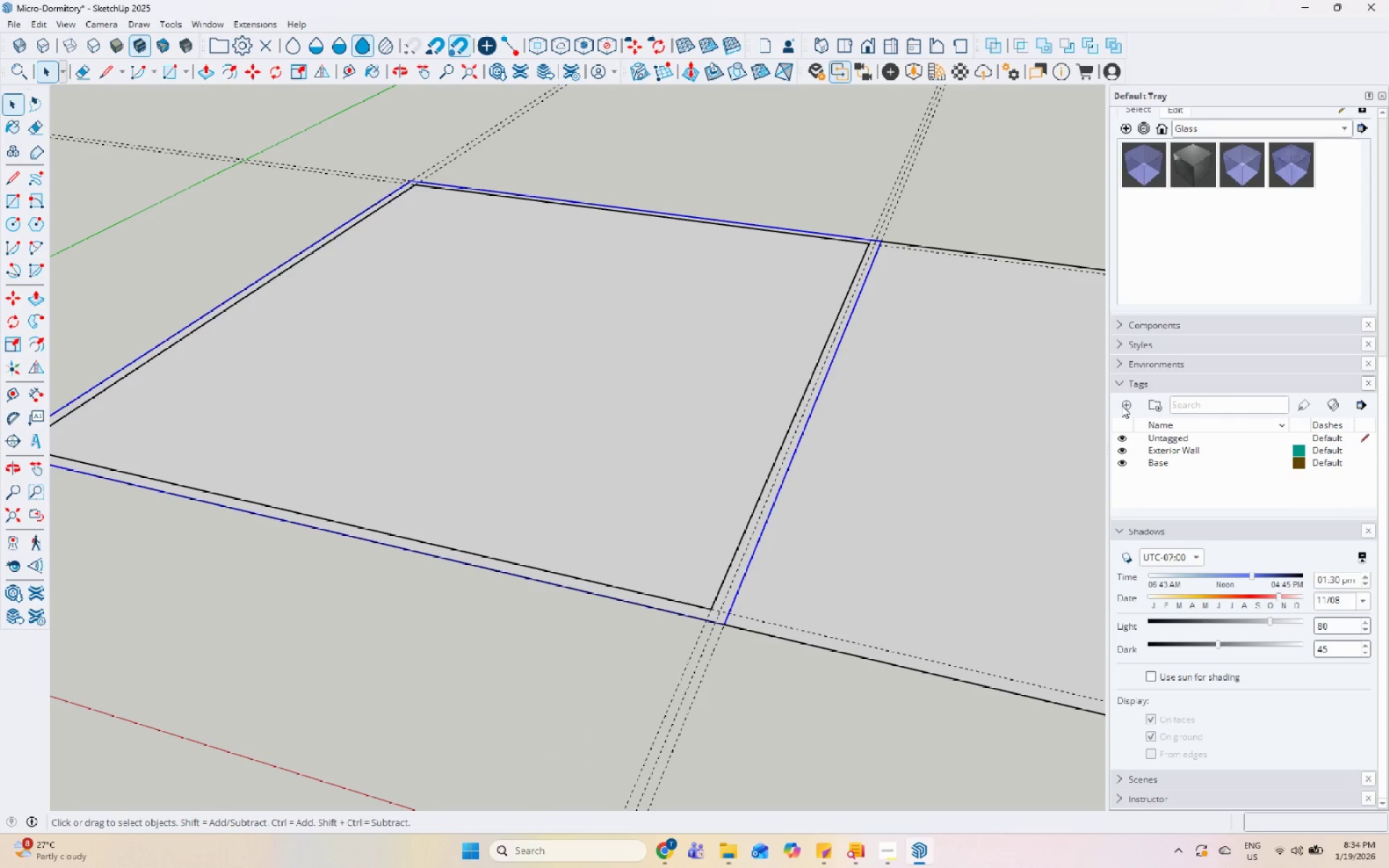 
 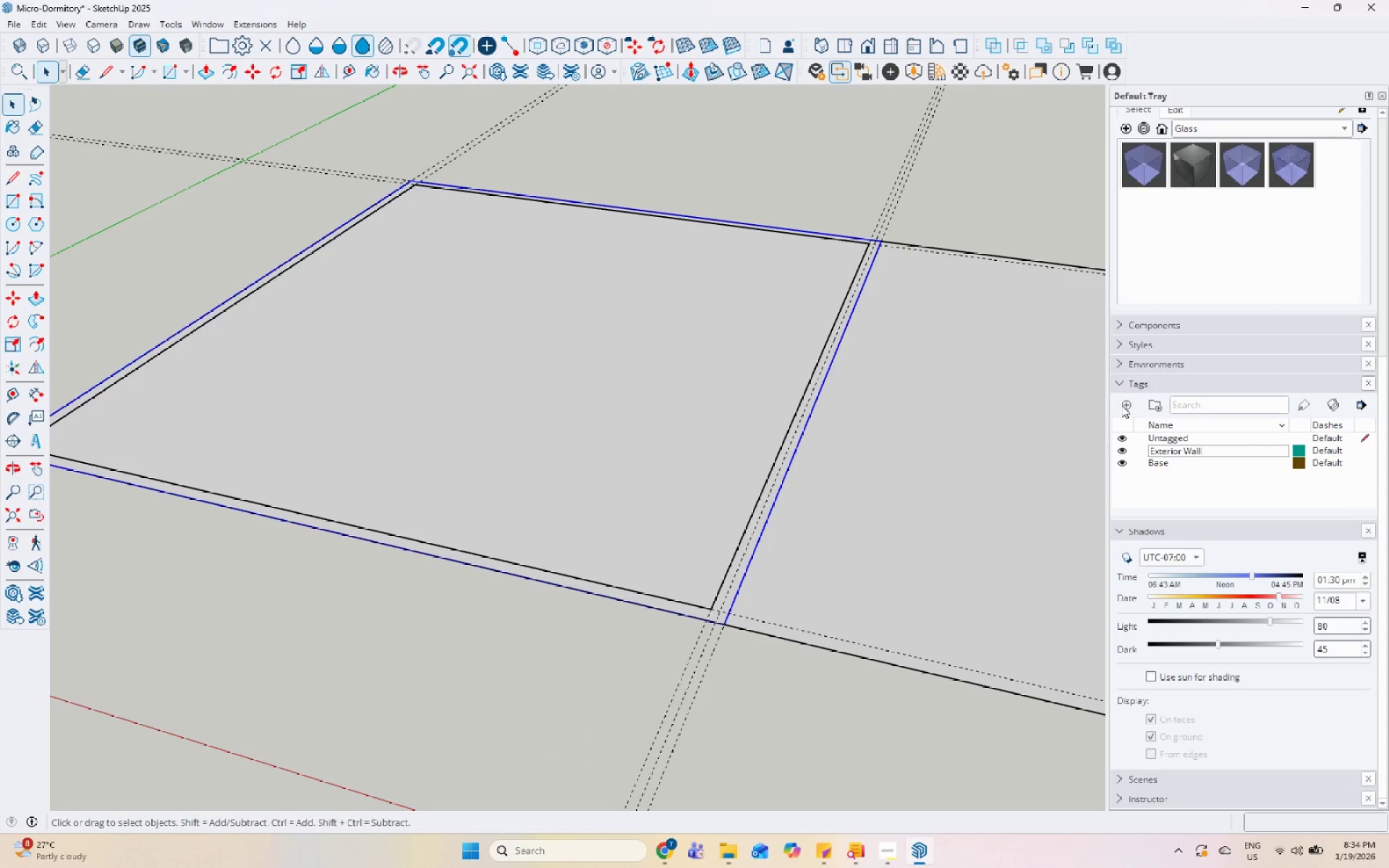 
key(Enter)
 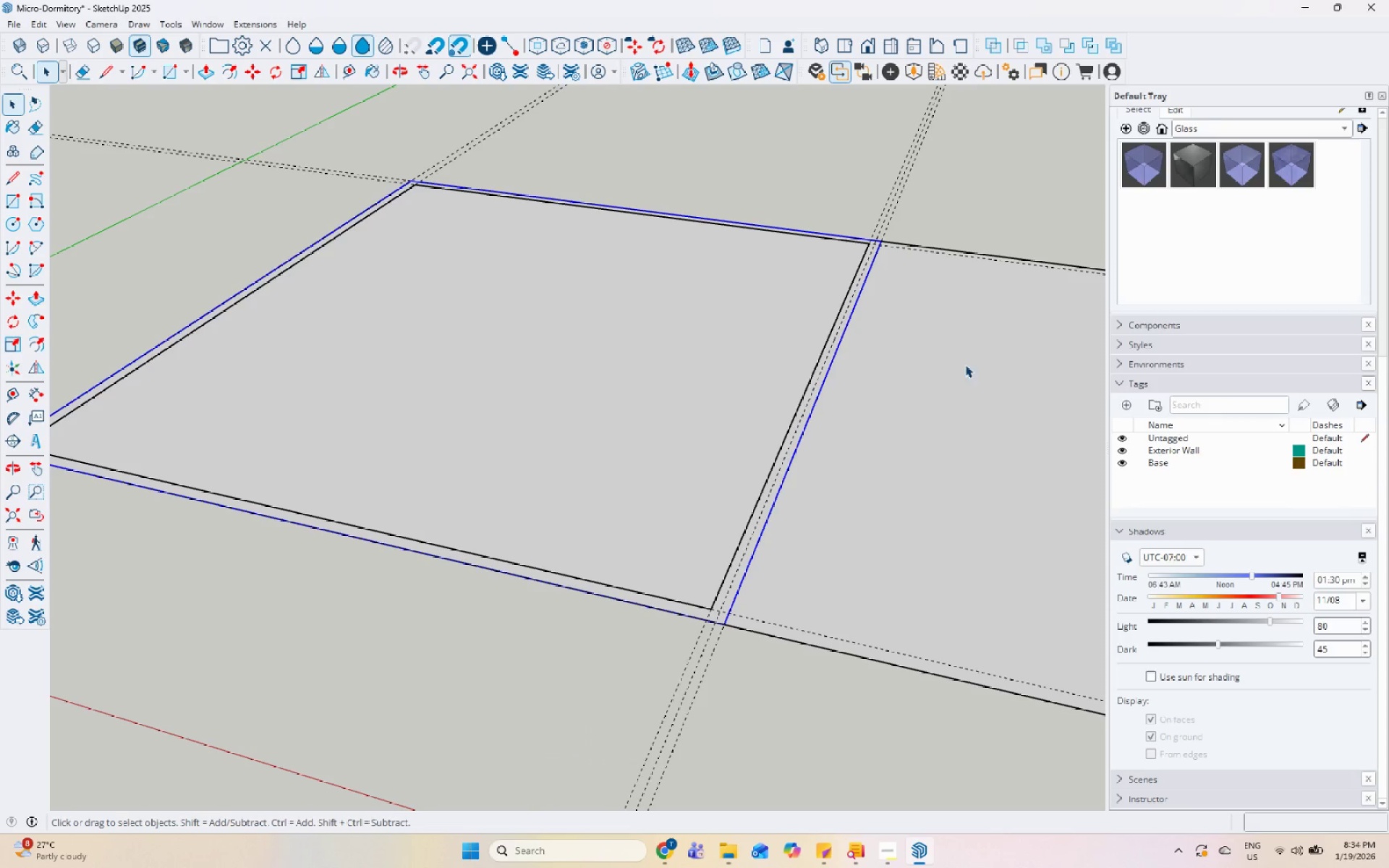 
left_click([752, 388])
 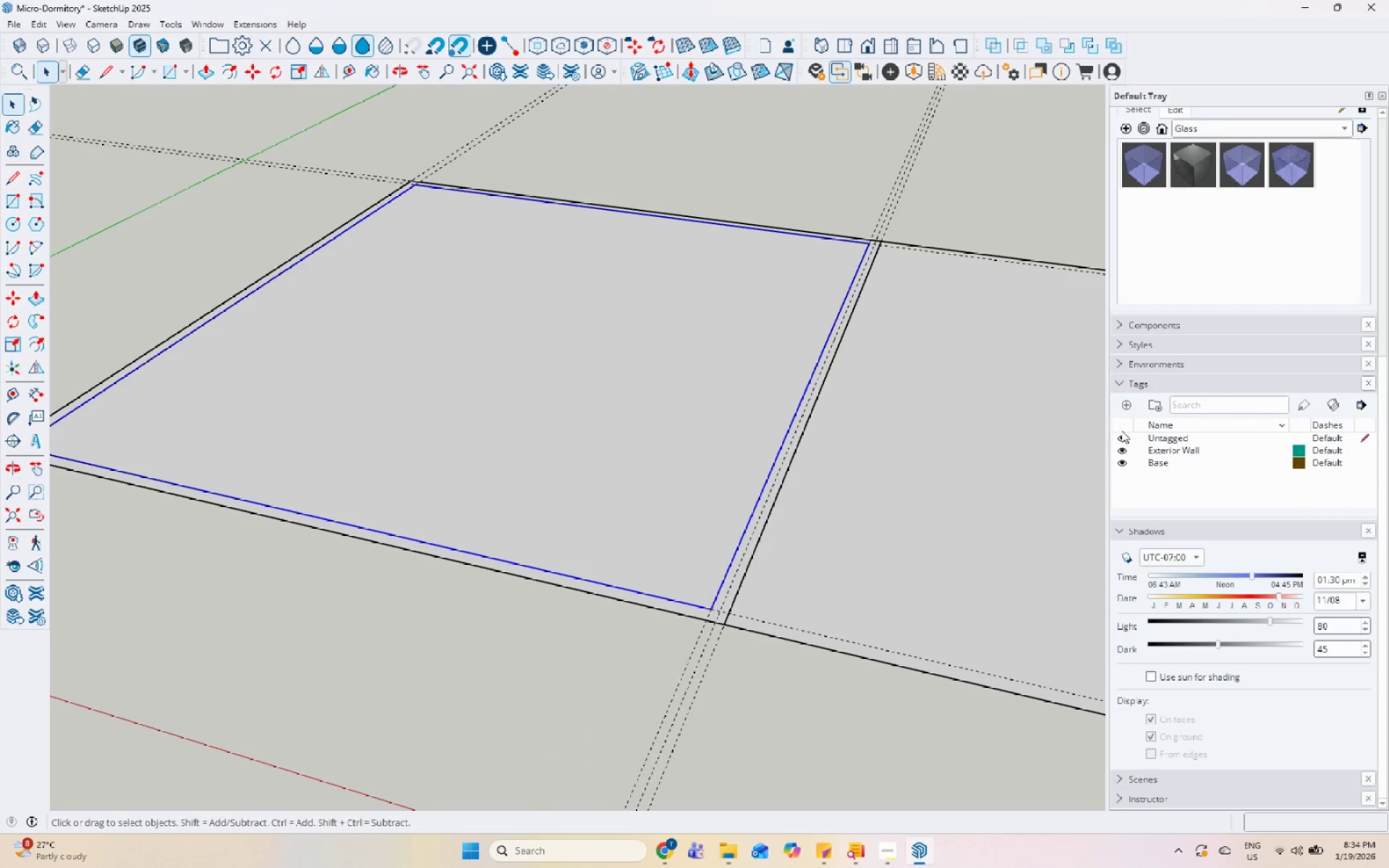 
left_click([1126, 400])
 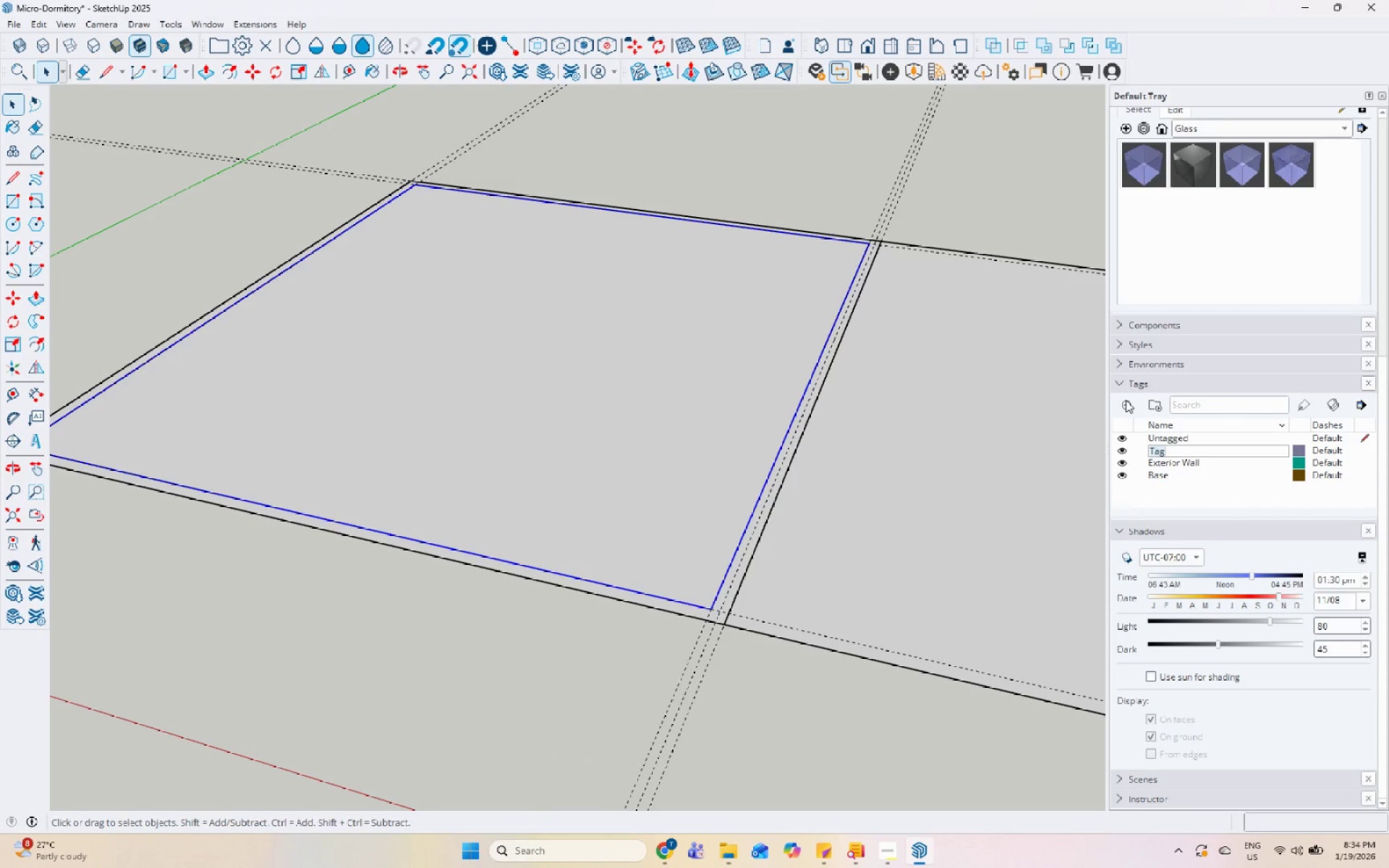 
type(D)
key(Backspace)
type(Floor)
 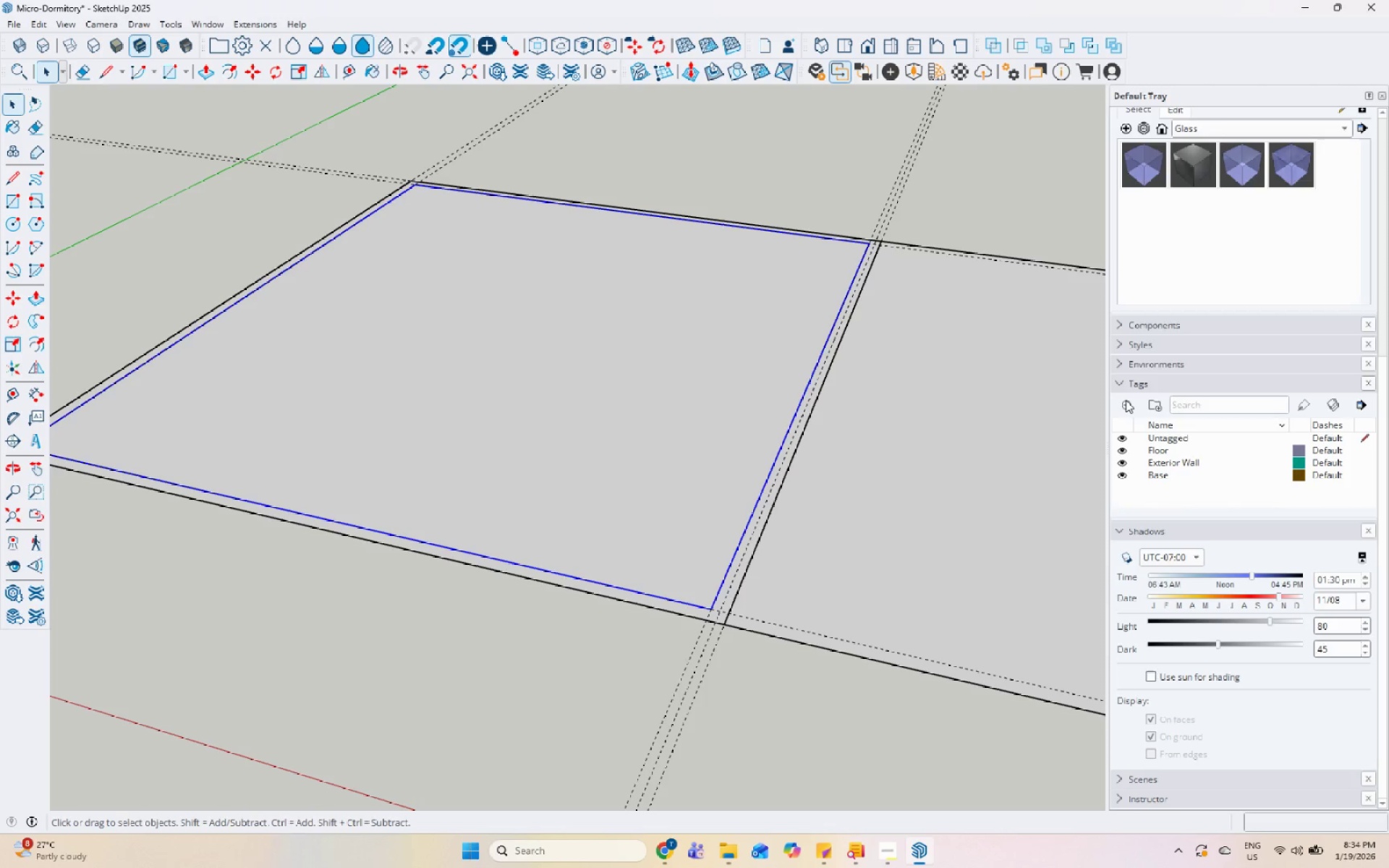 
 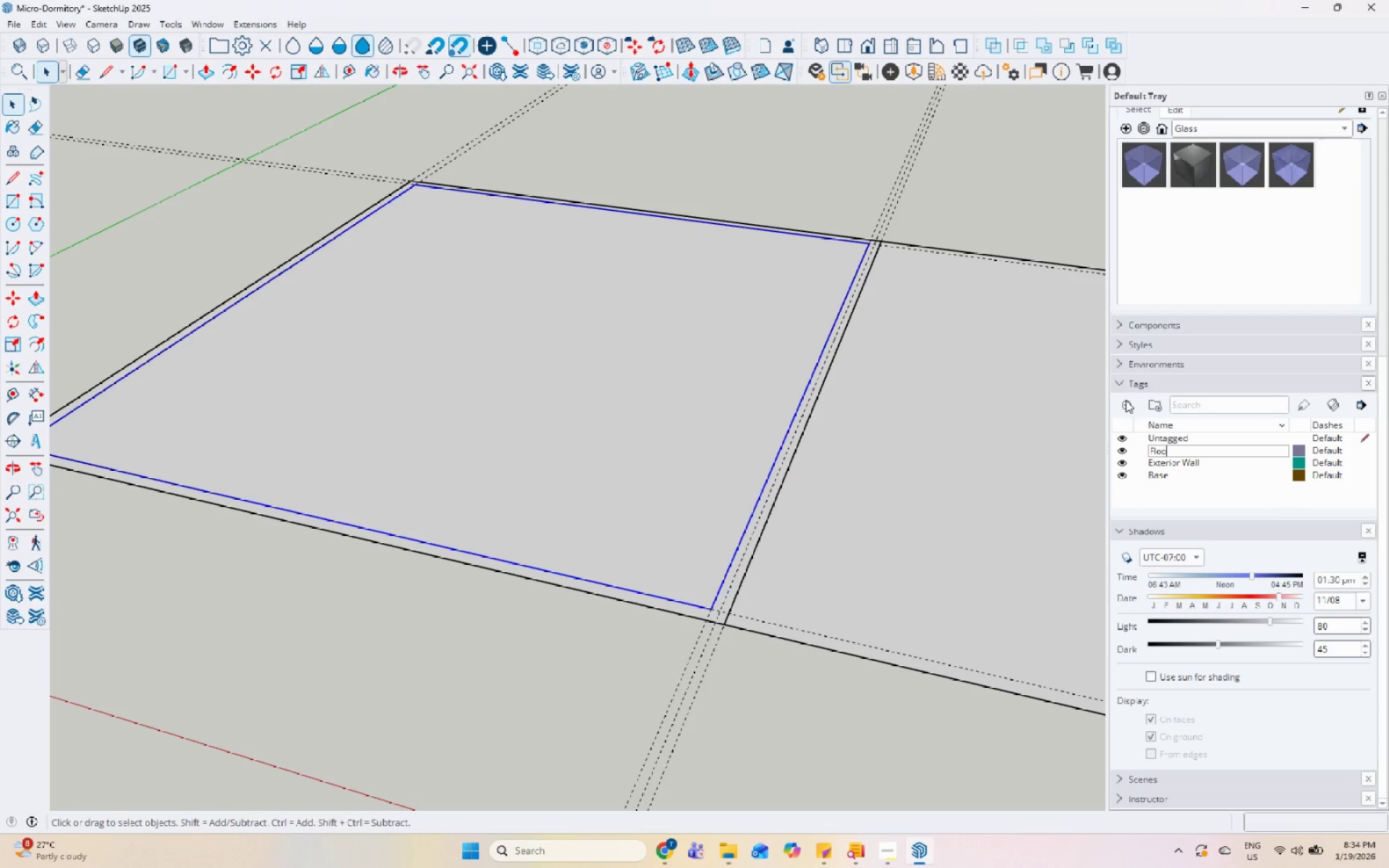 
key(Enter)
 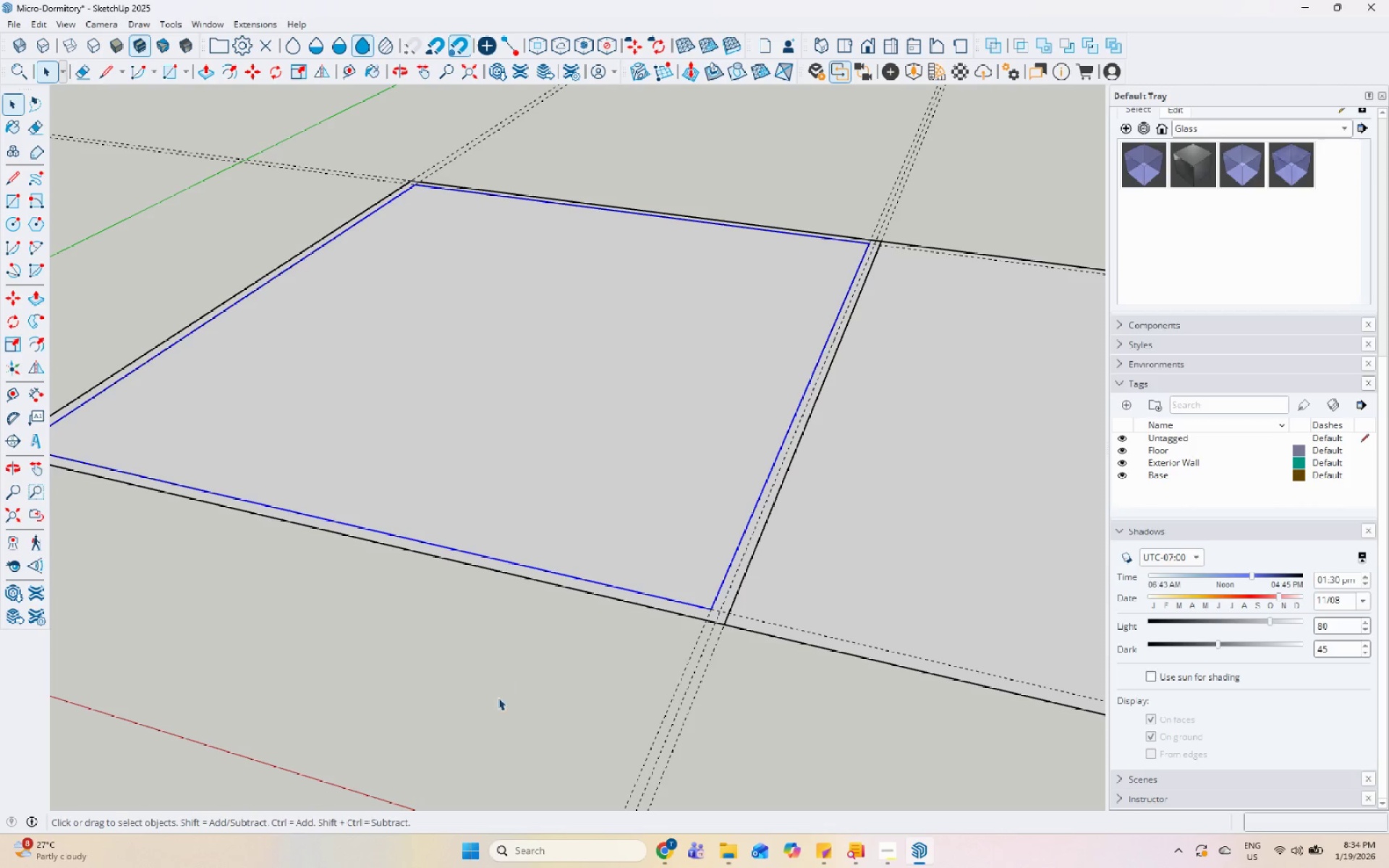 
left_click([645, 598])
 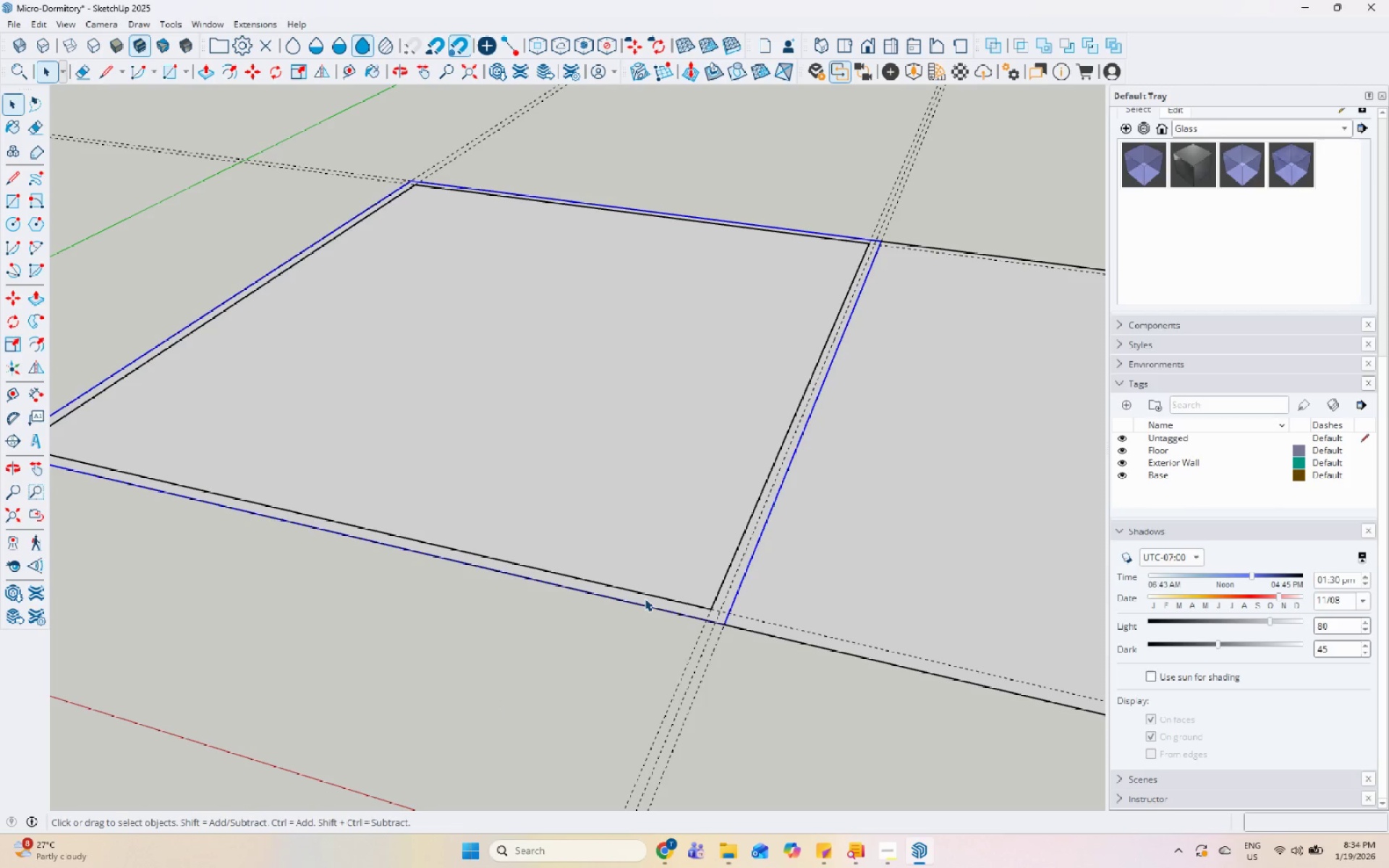 
key(P)
 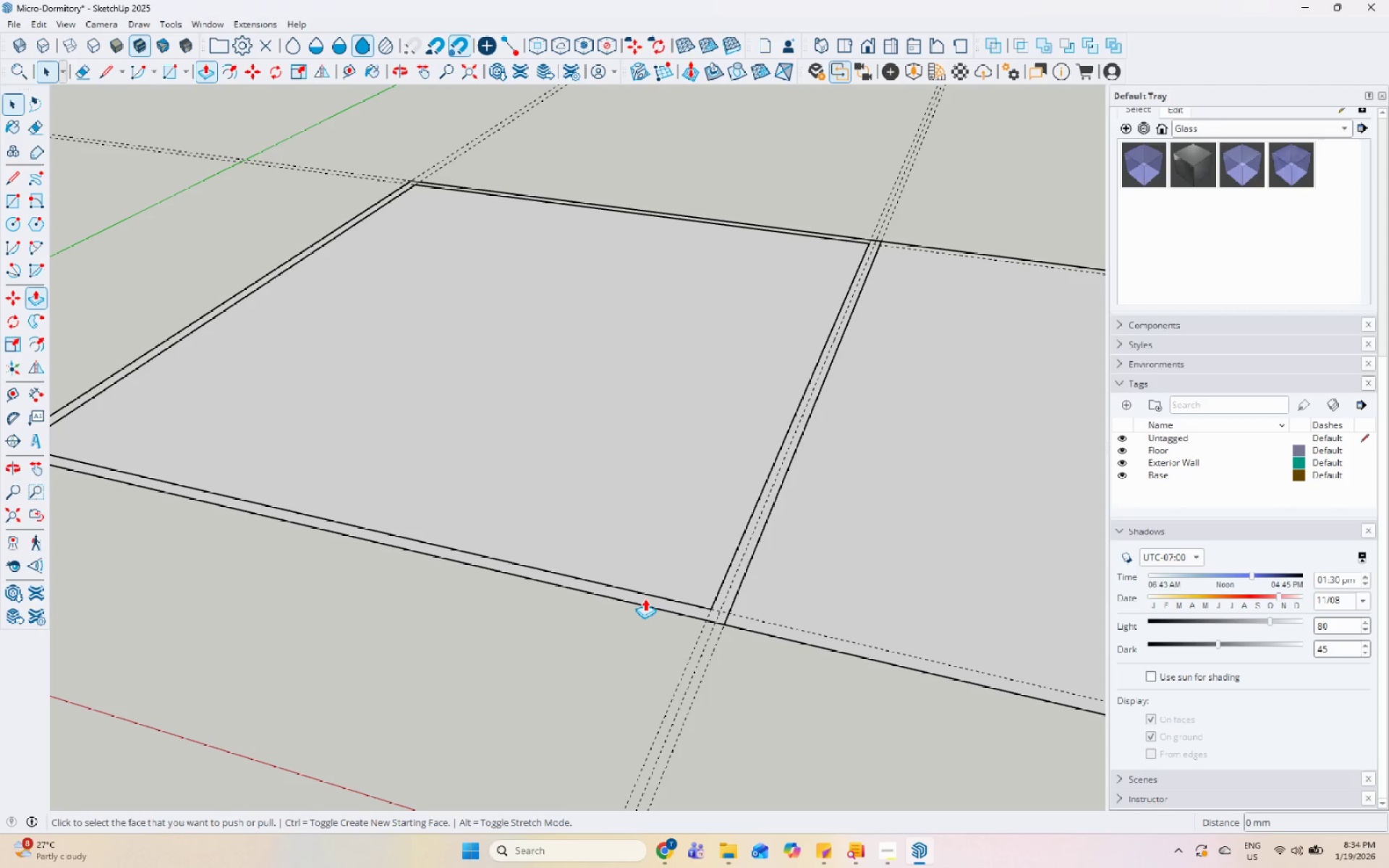 
left_click([645, 598])
 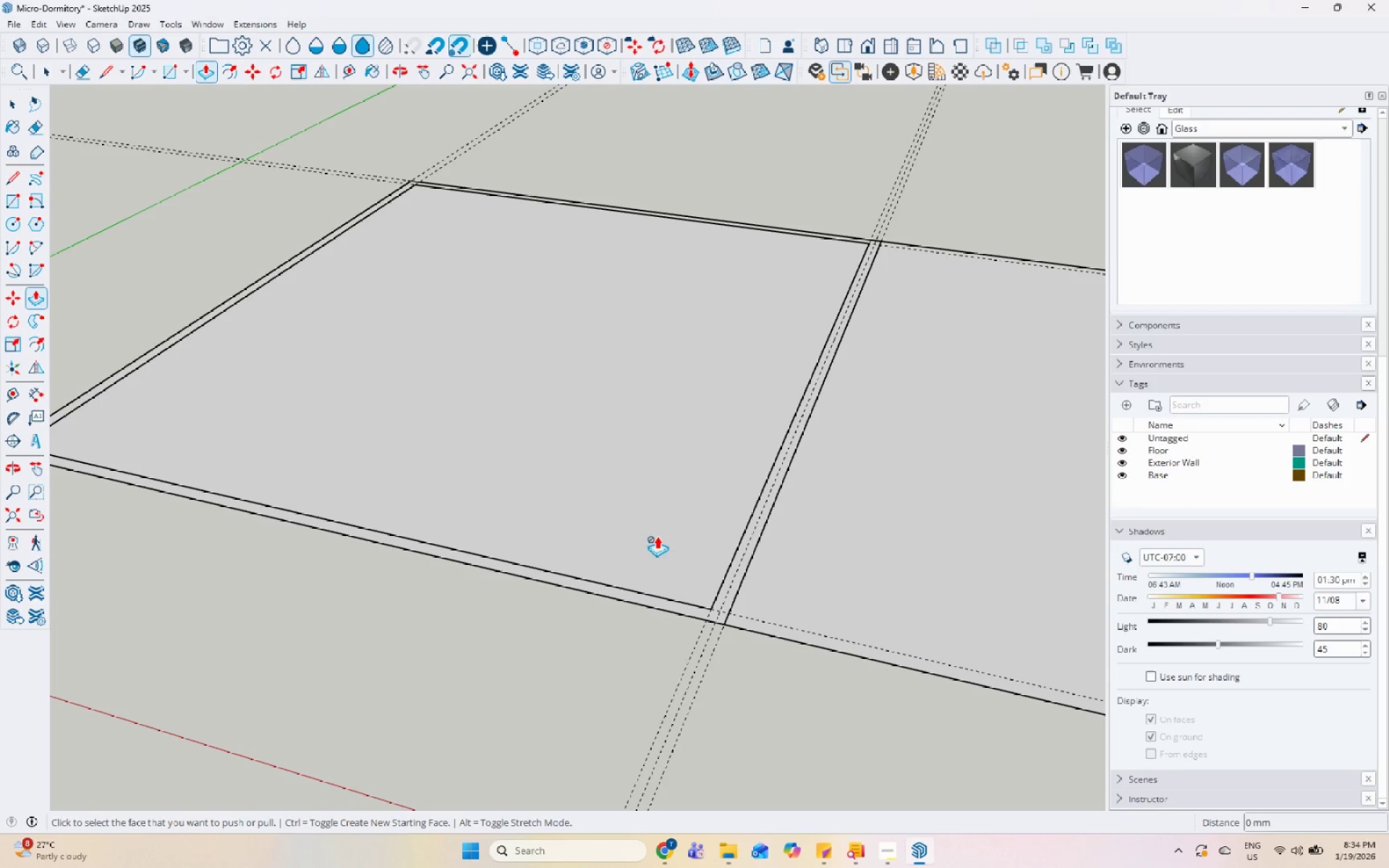 
key(Space)
 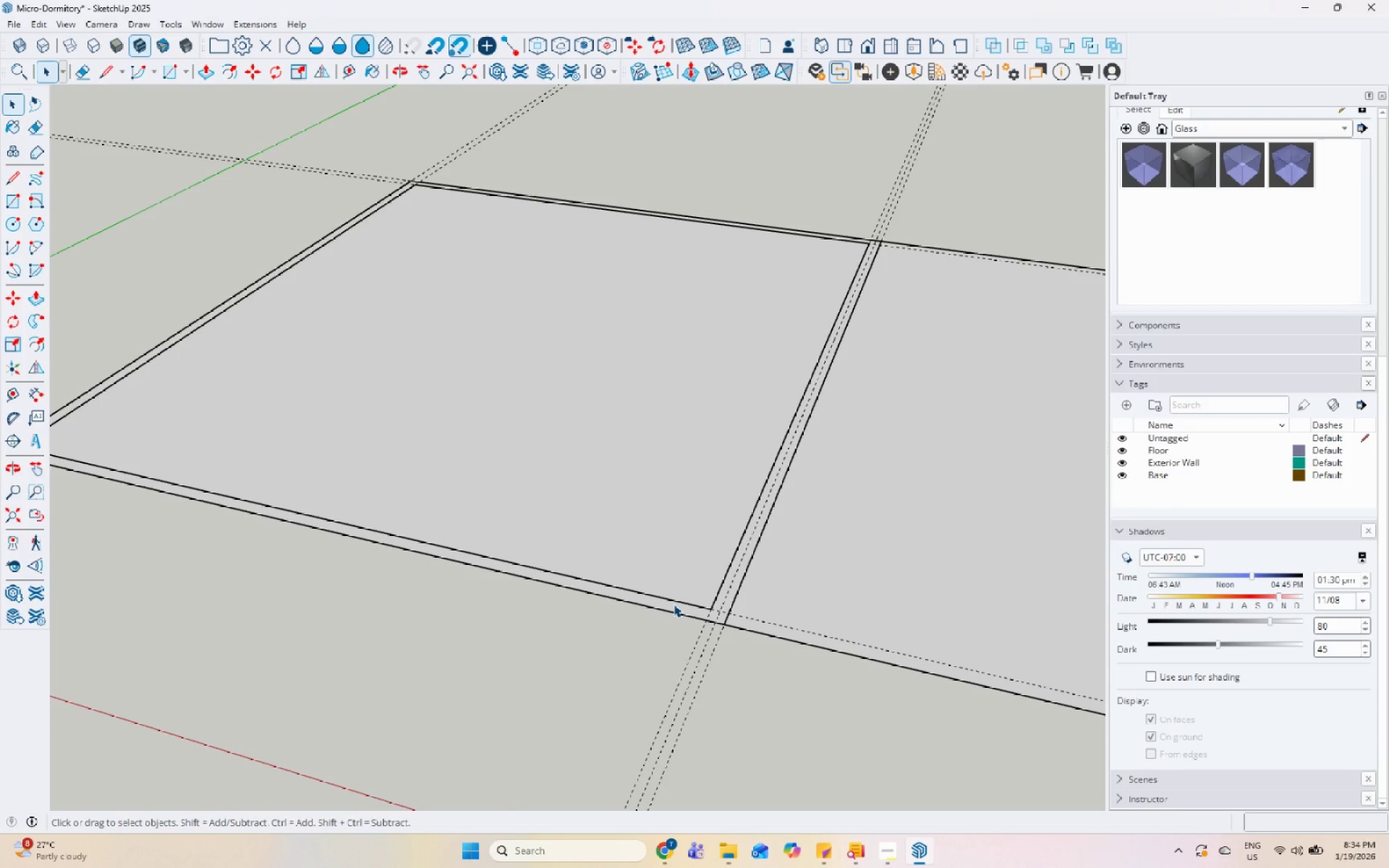 
double_click([674, 604])
 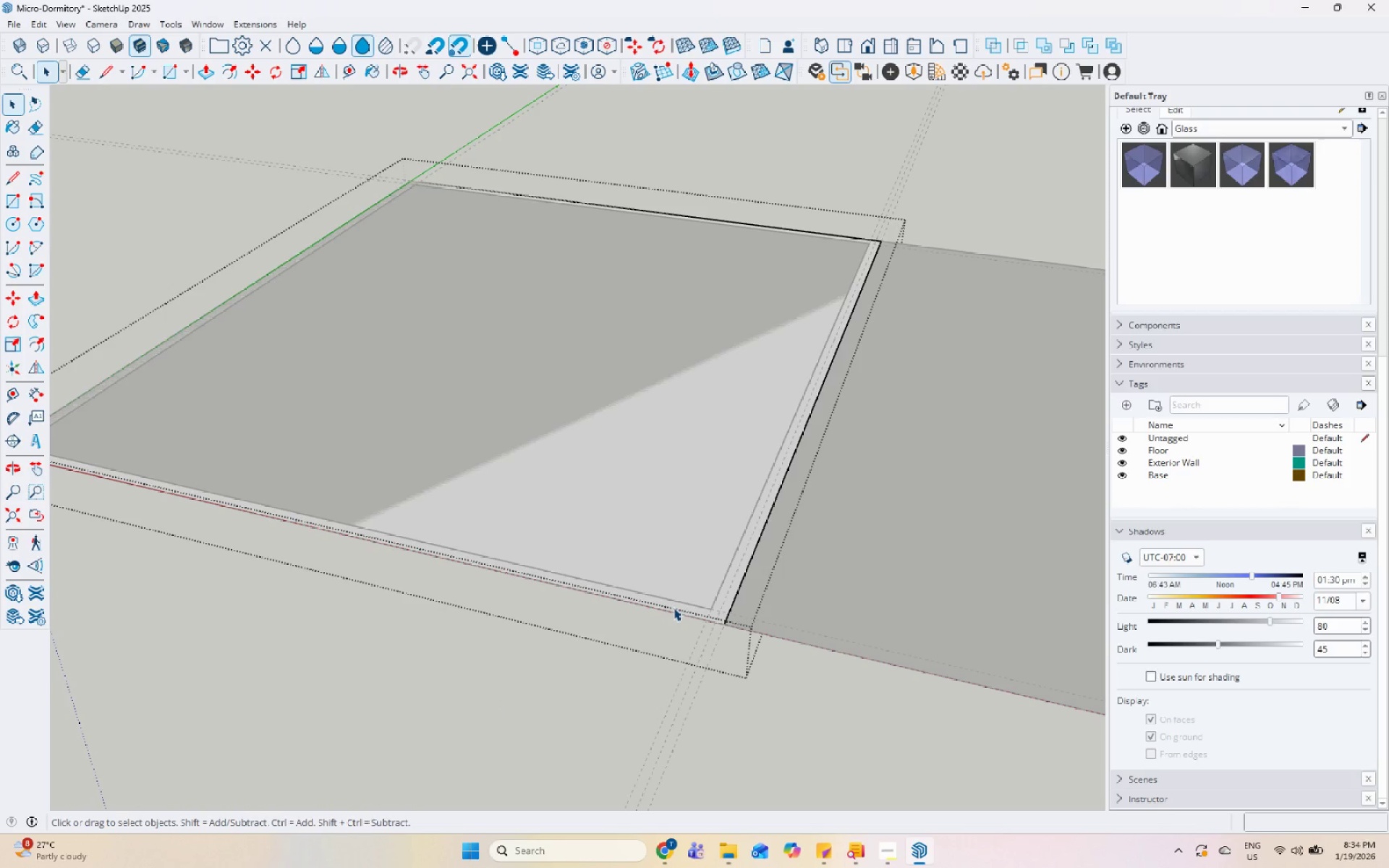 
triple_click([674, 608])
 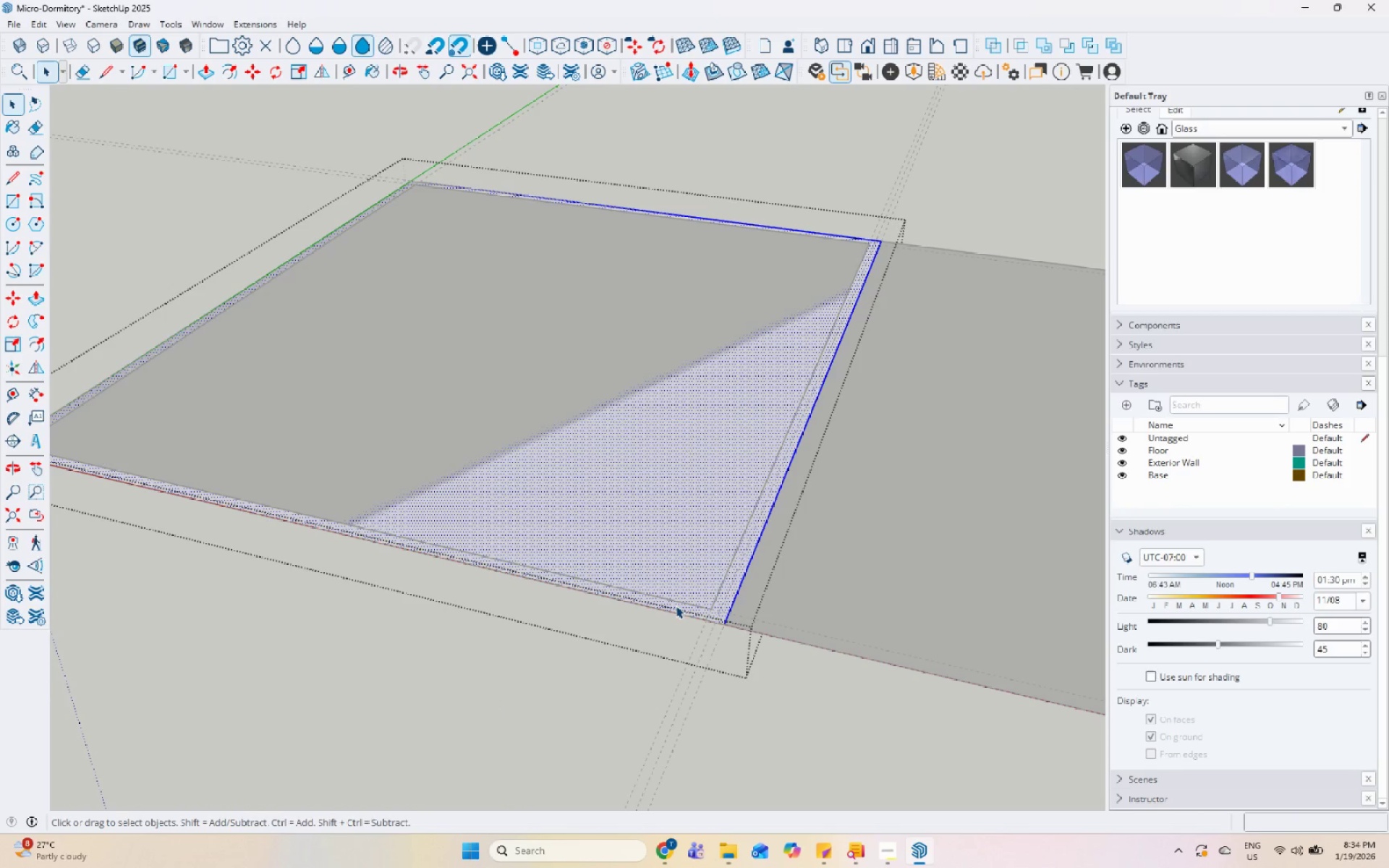 
left_click([676, 605])
 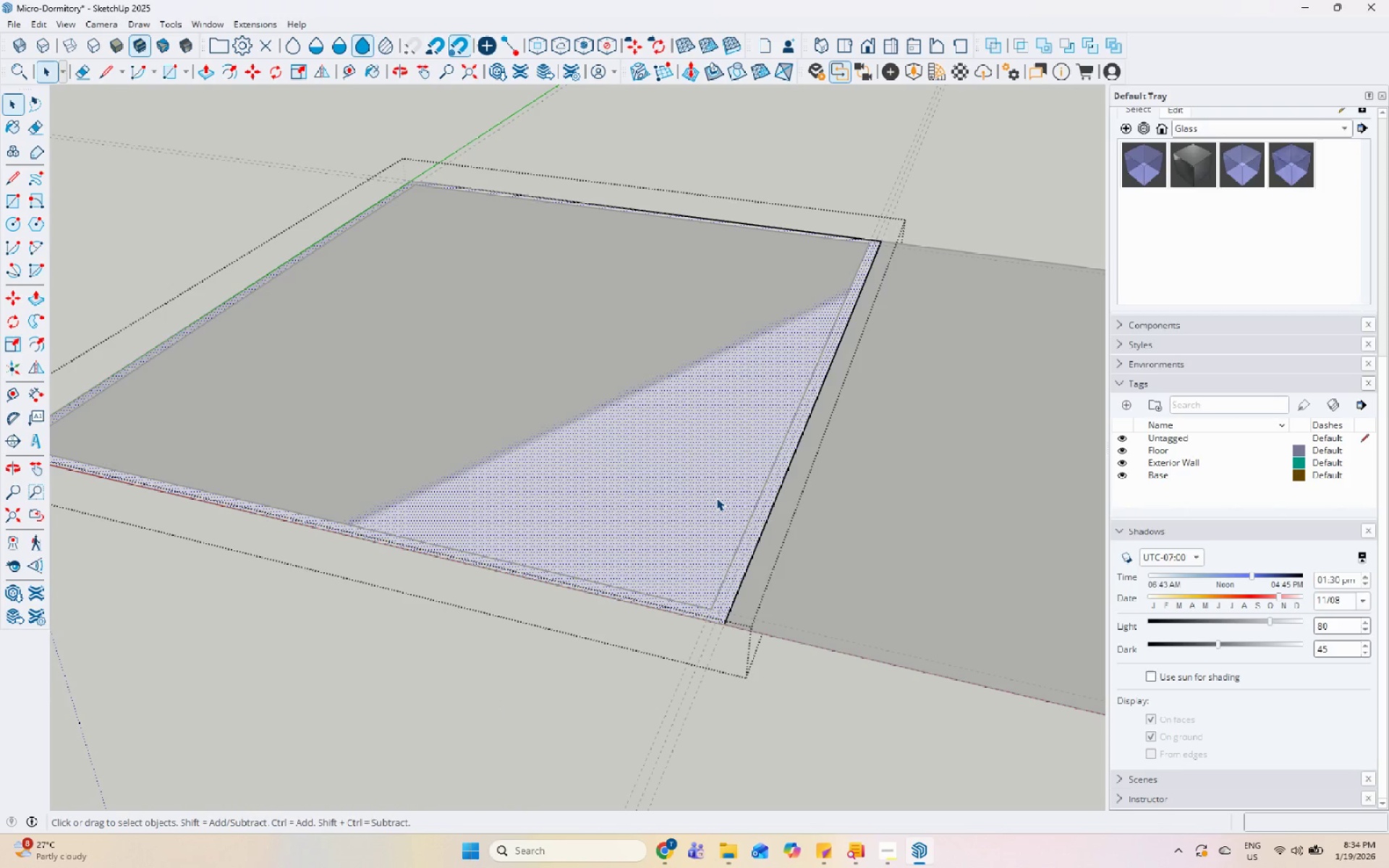 
double_click([716, 498])
 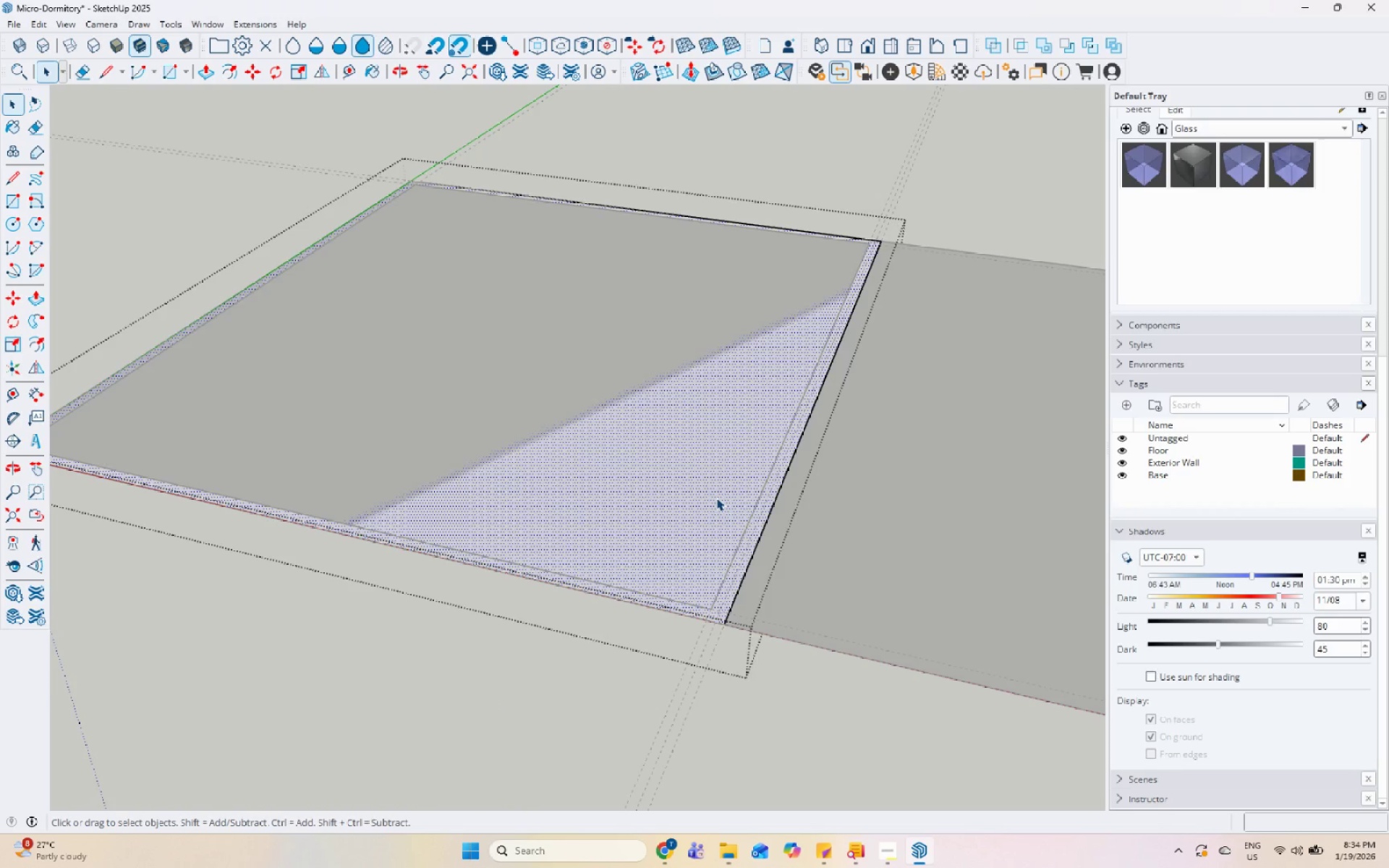 
key(Escape)
 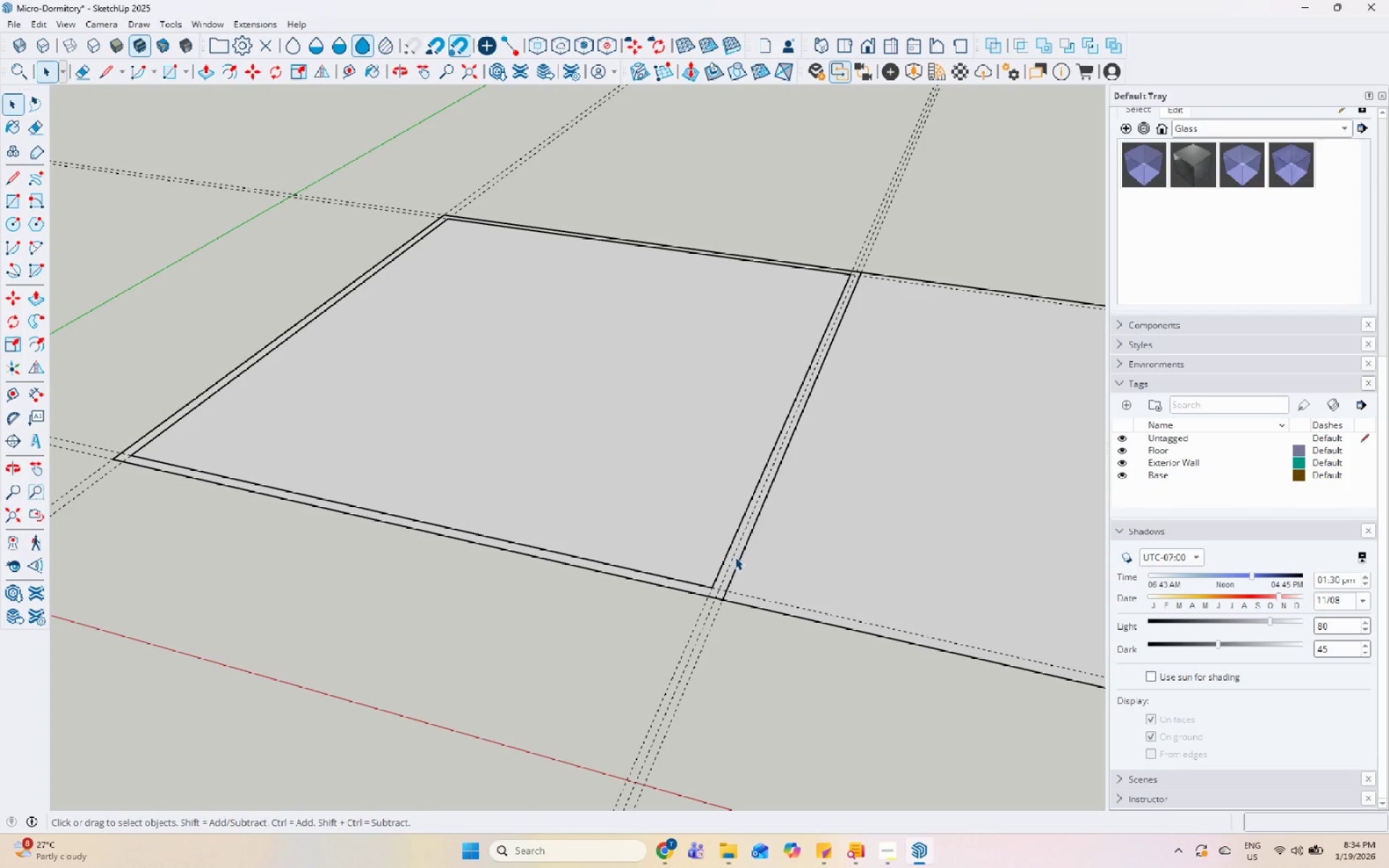 
scroll: coordinate [716, 498], scroll_direction: down, amount: 2.0
 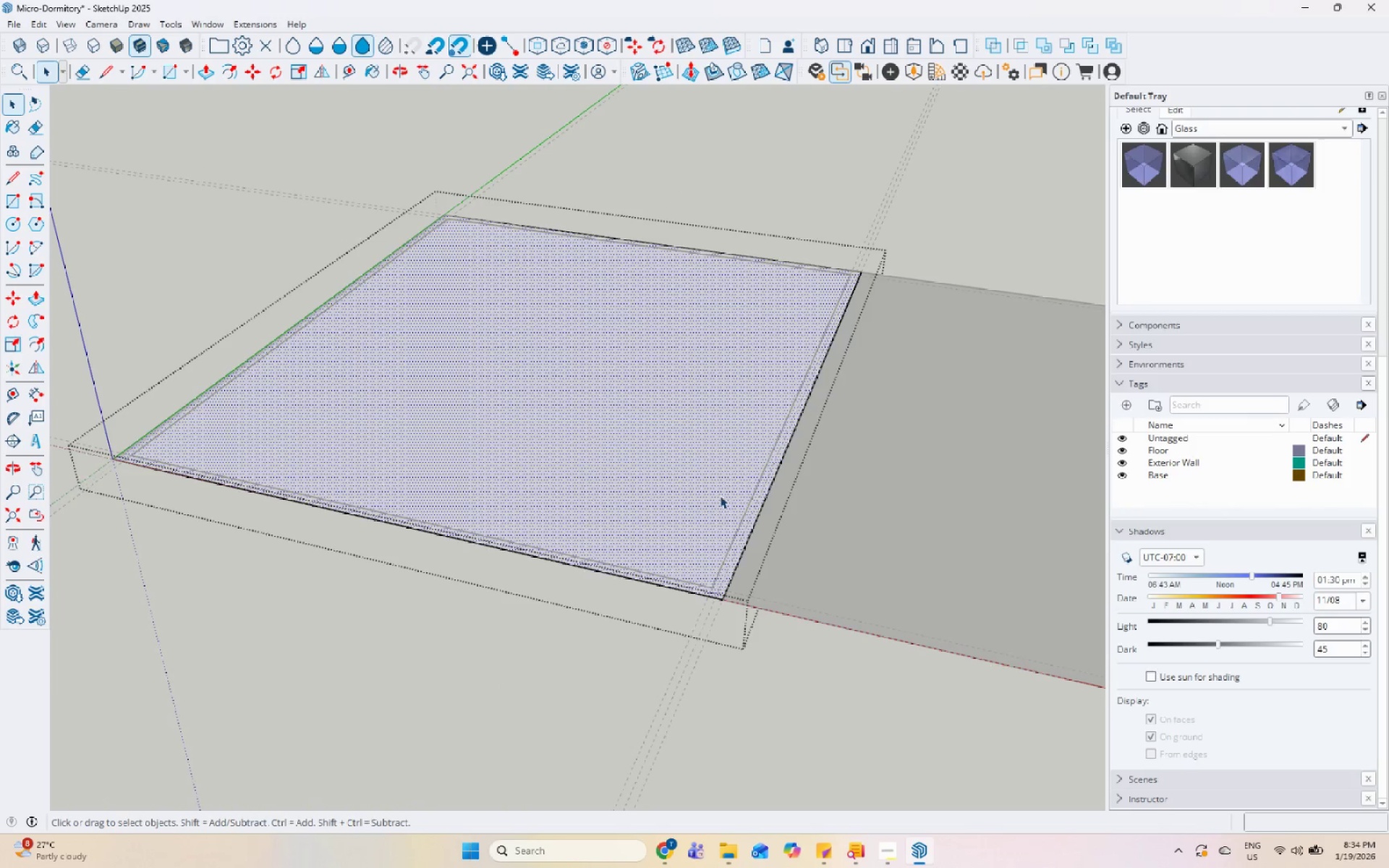 
left_click([735, 557])
 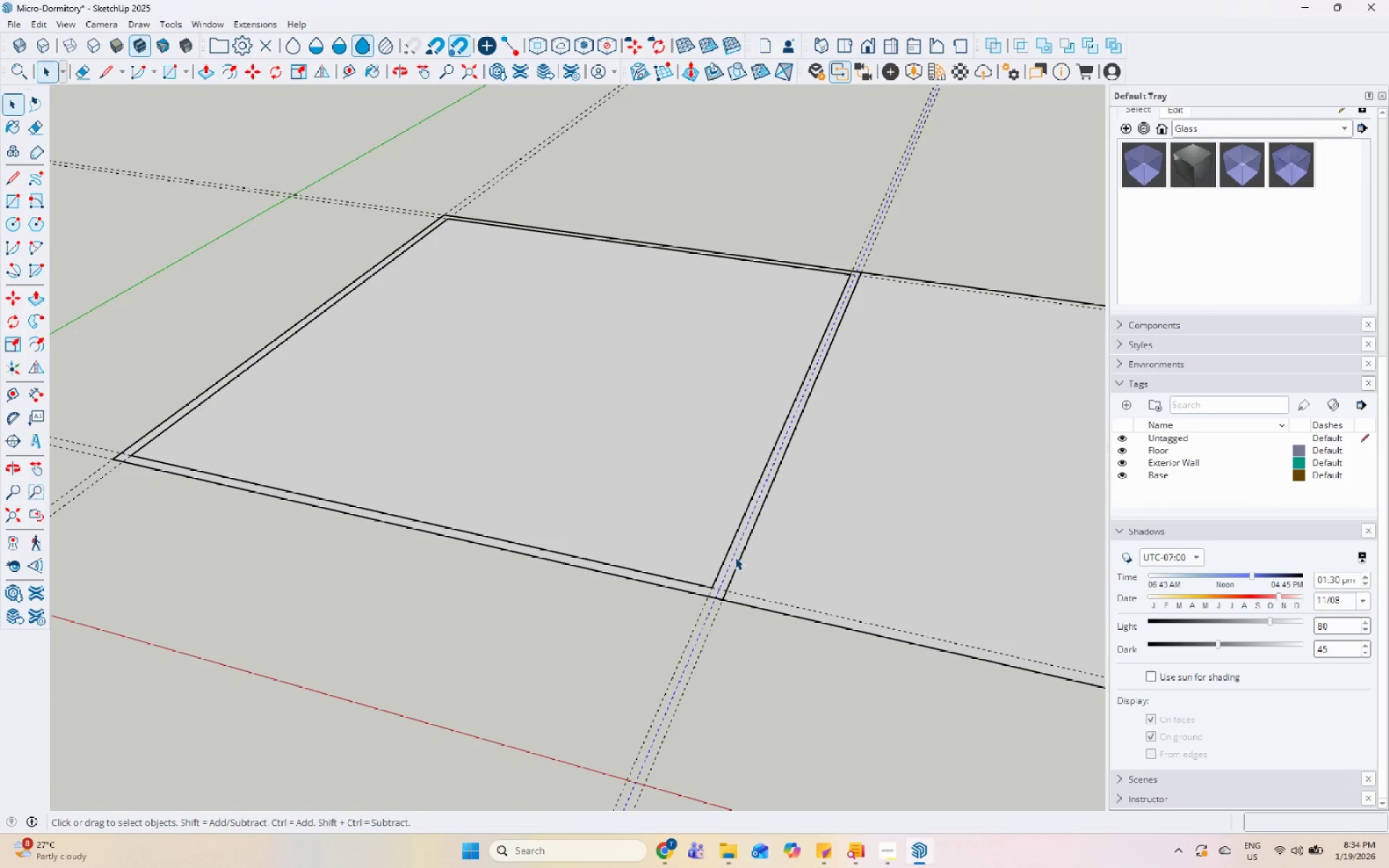 
scroll: coordinate [735, 557], scroll_direction: up, amount: 5.0
 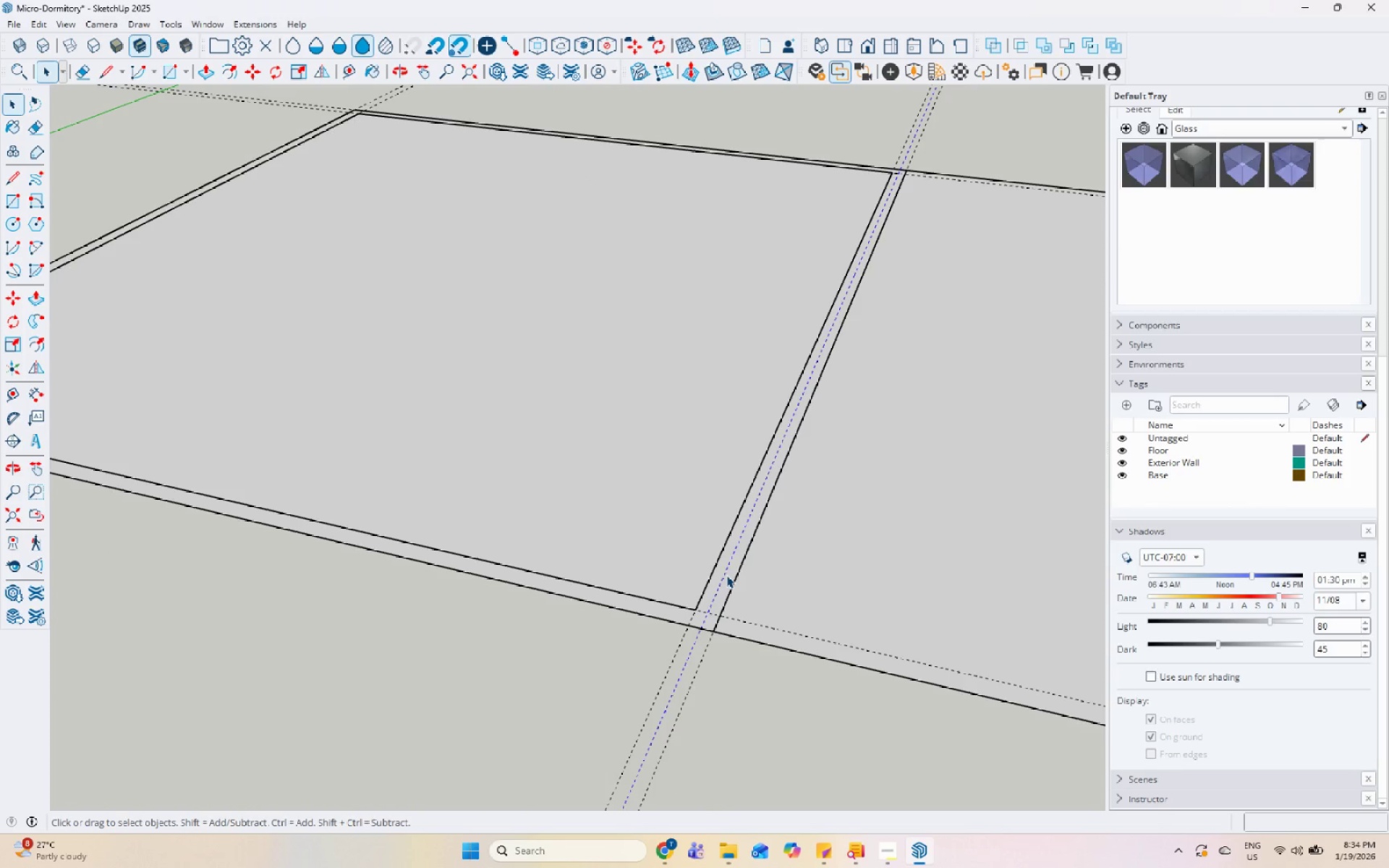 
left_click([726, 576])
 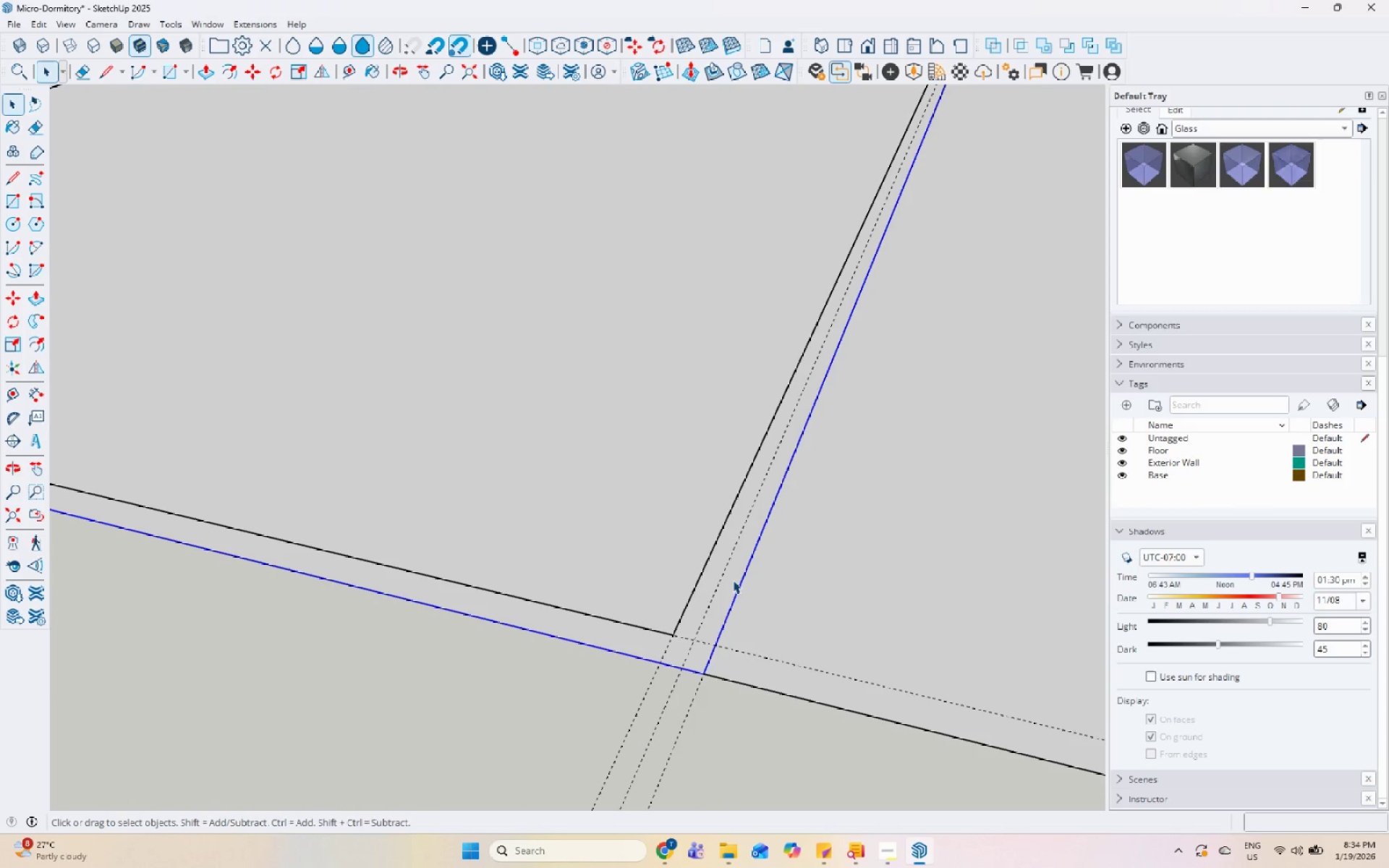 
scroll: coordinate [726, 576], scroll_direction: up, amount: 5.0
 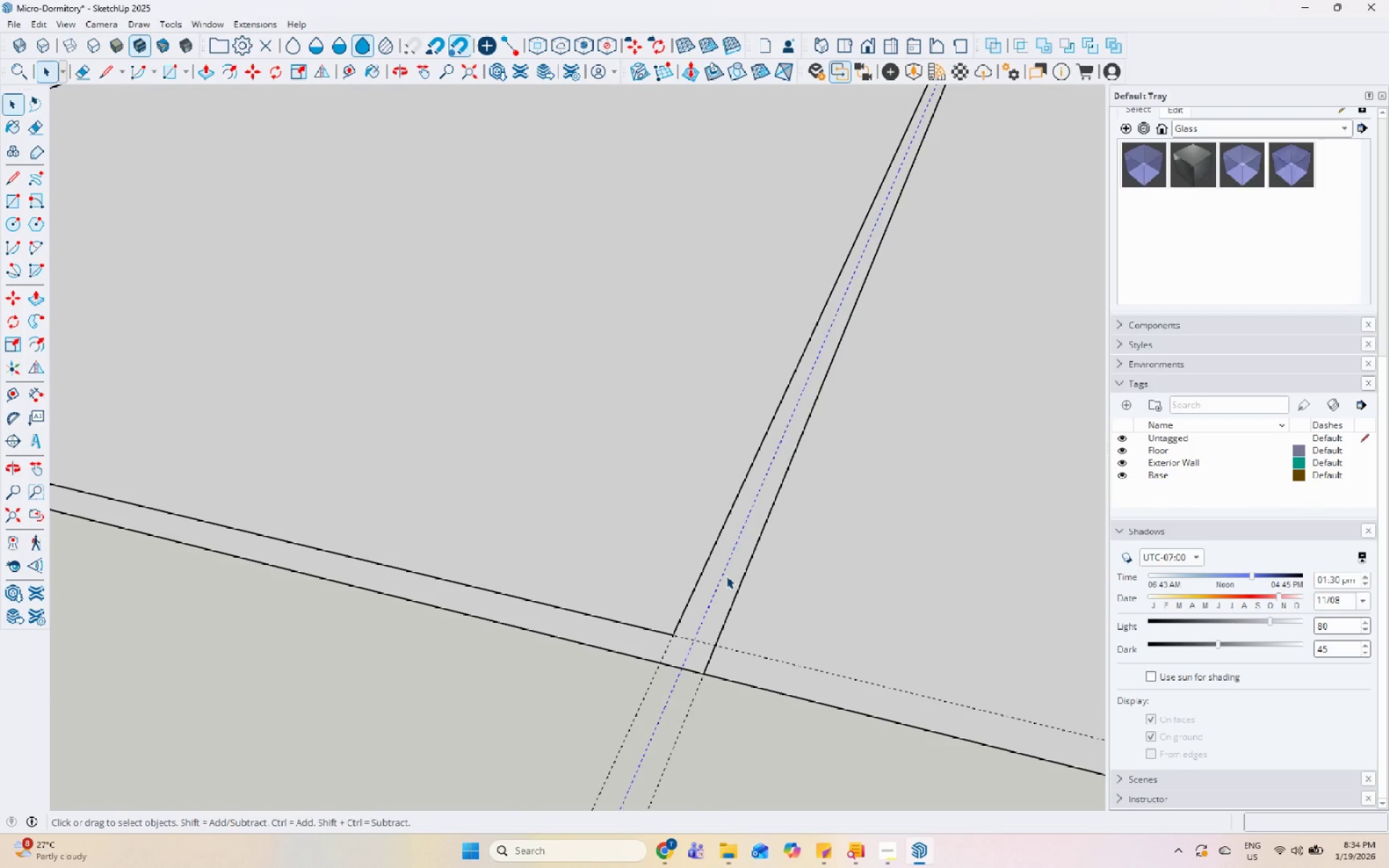 
double_click([733, 580])
 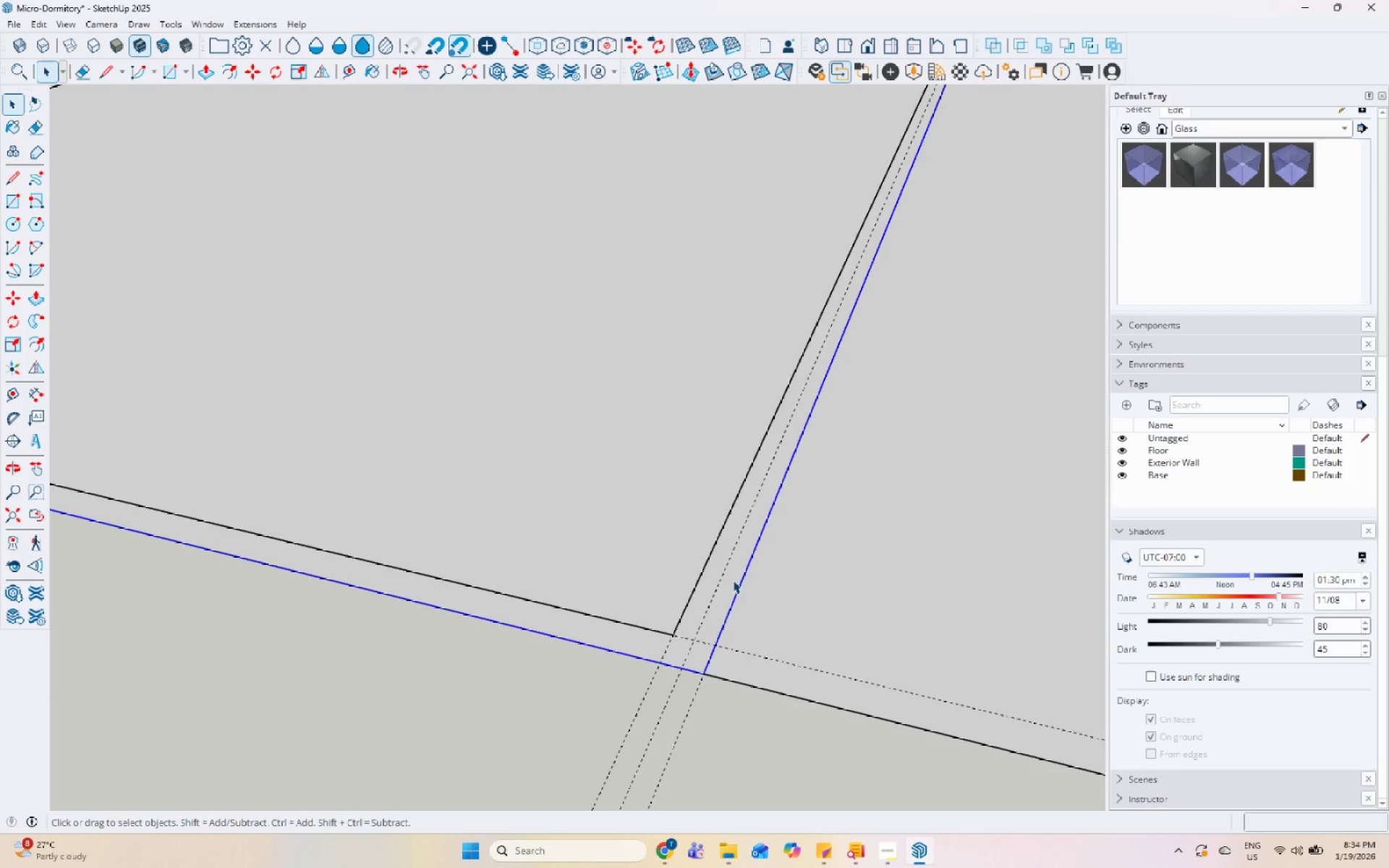 
triple_click([733, 580])
 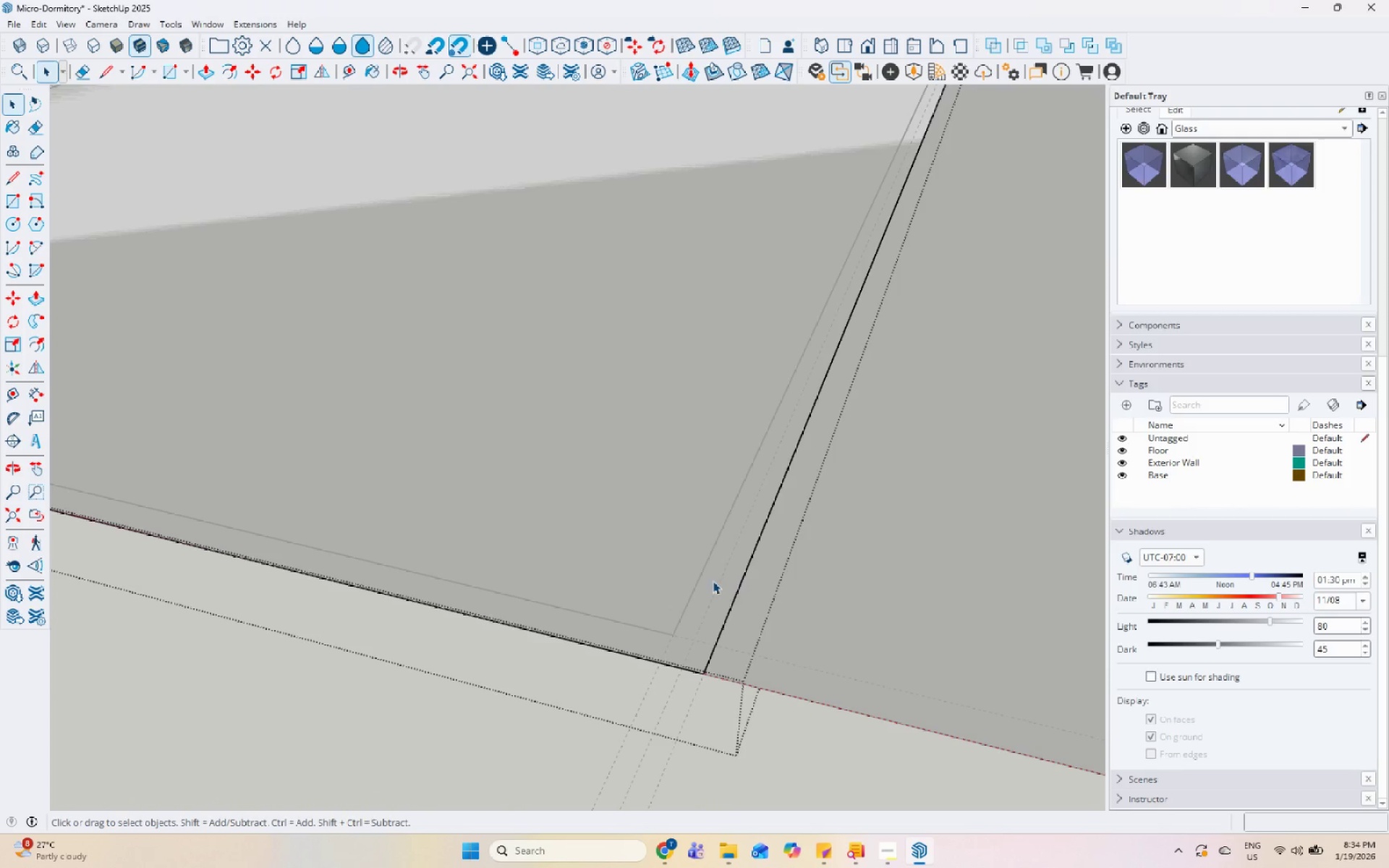 
triple_click([709, 579])
 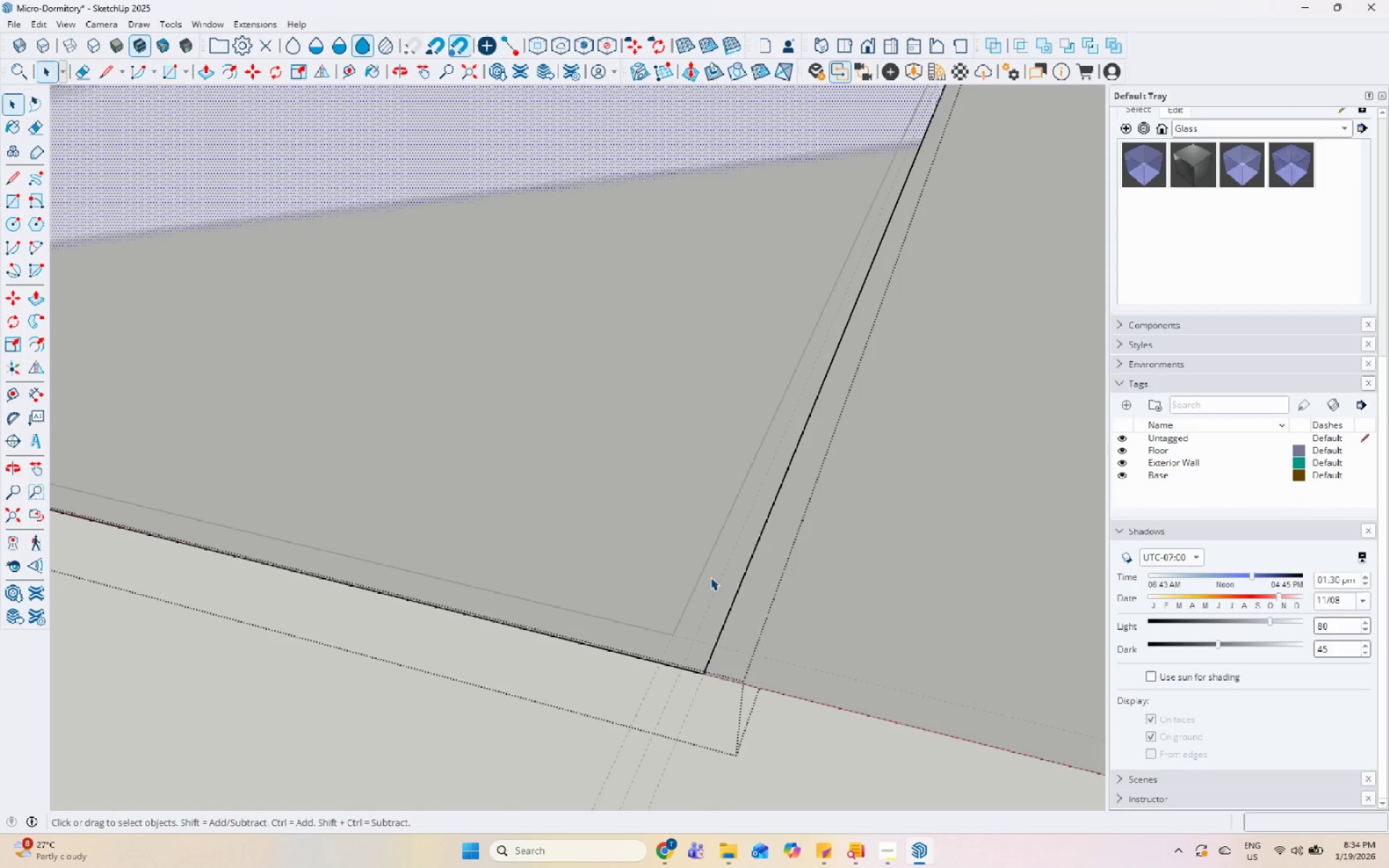 
key(Escape)
 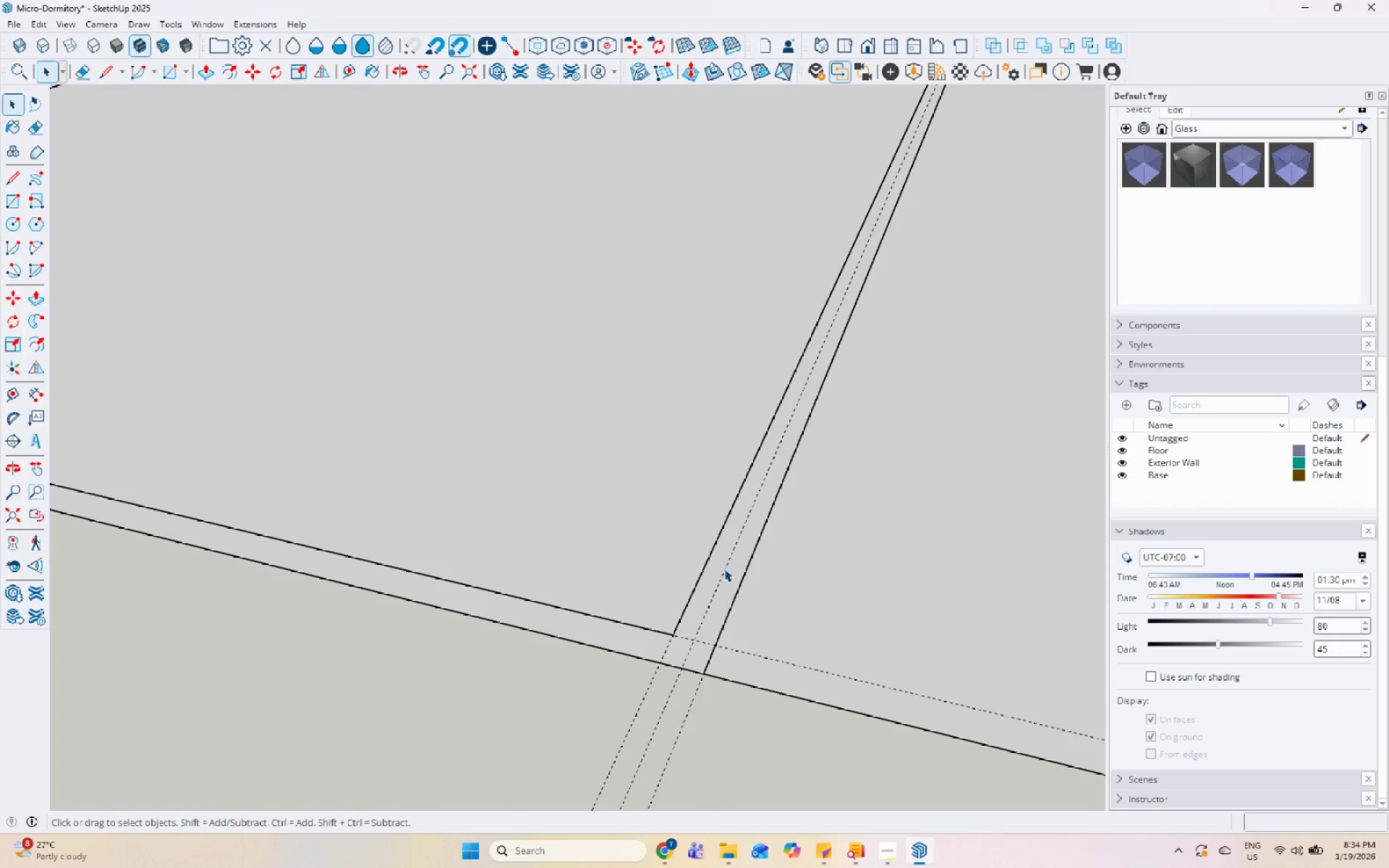 
key(Escape)
 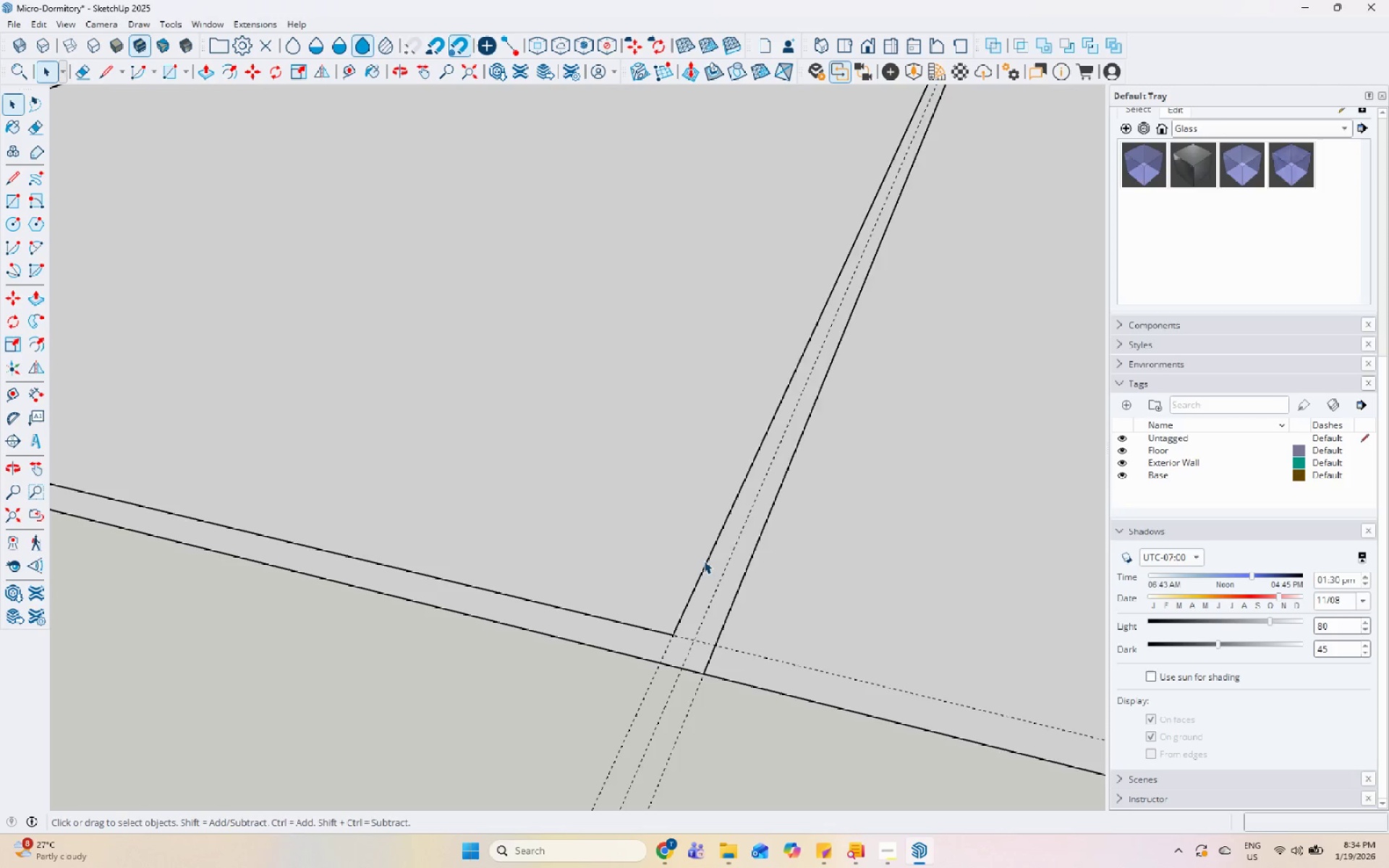 
double_click([704, 561])
 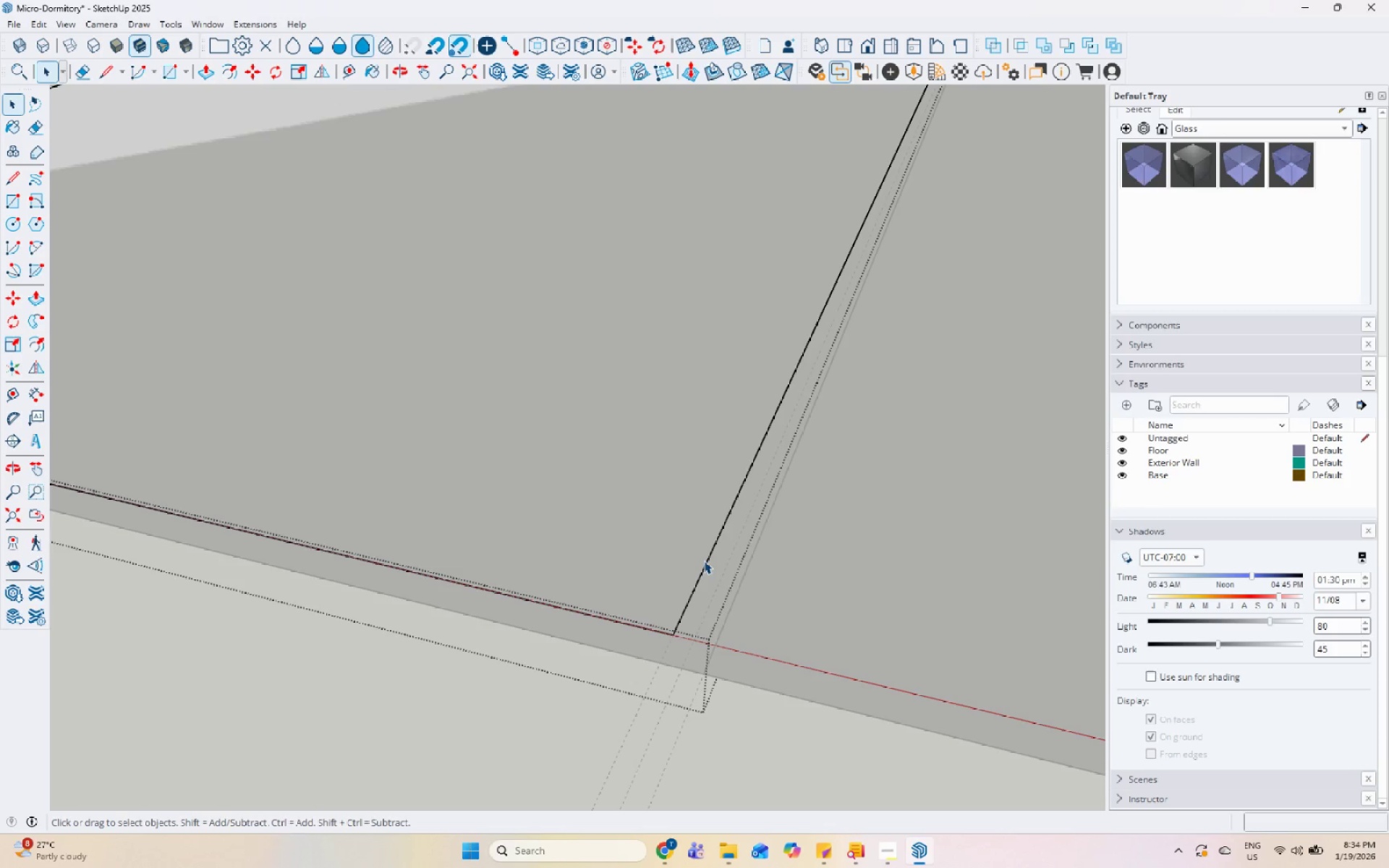 
triple_click([702, 558])
 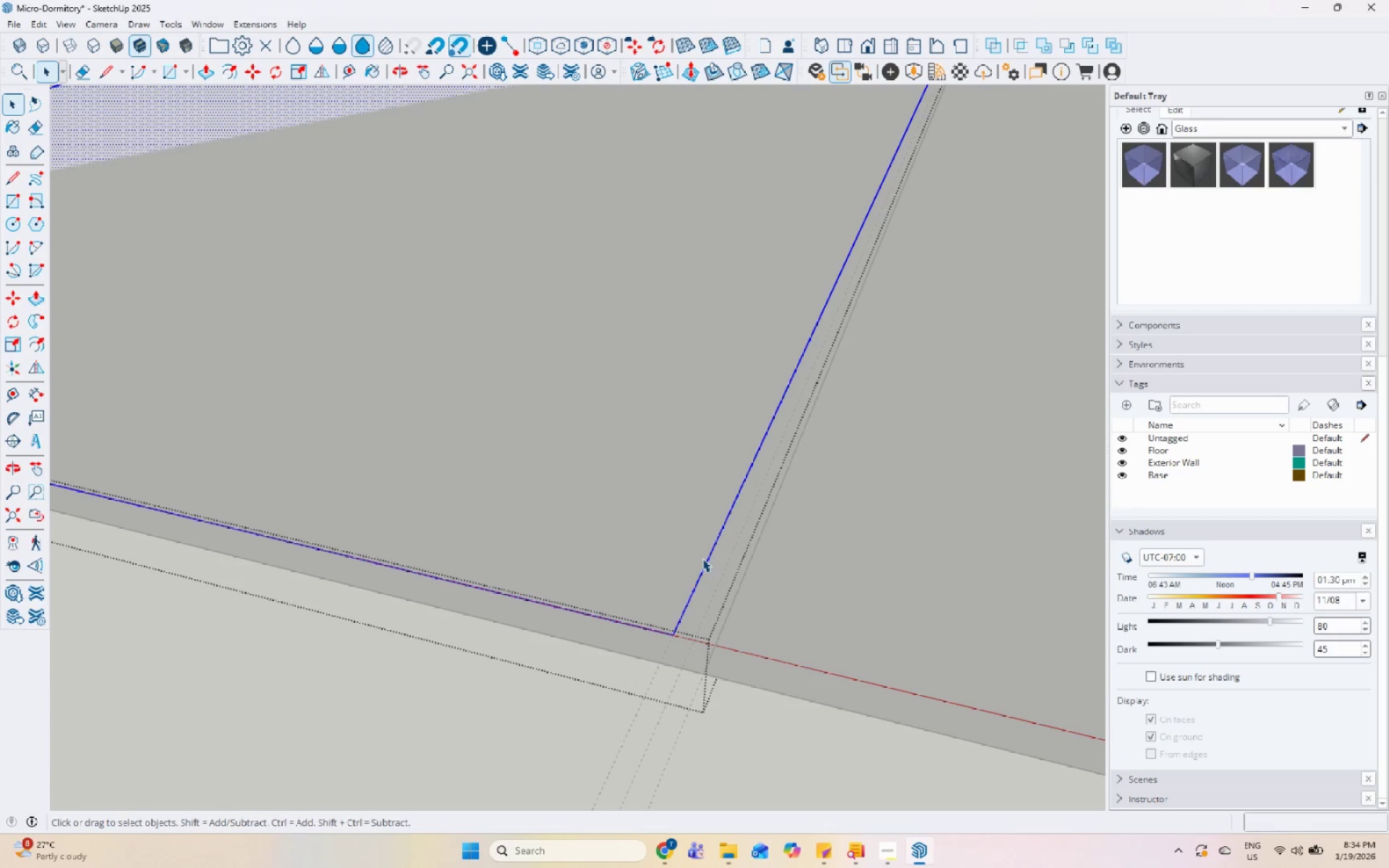 
left_click([663, 503])
 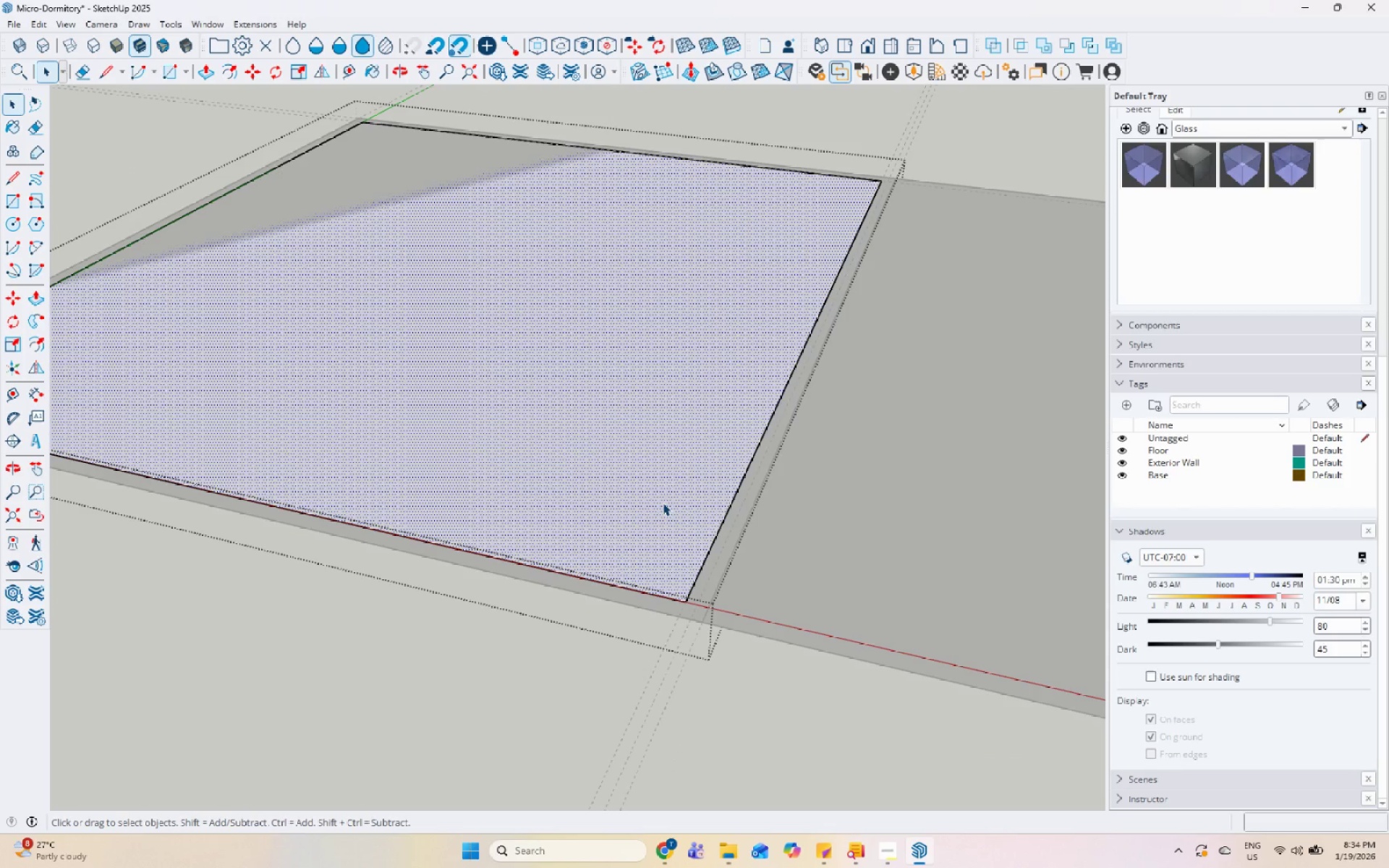 
scroll: coordinate [700, 563], scroll_direction: down, amount: 6.0
 